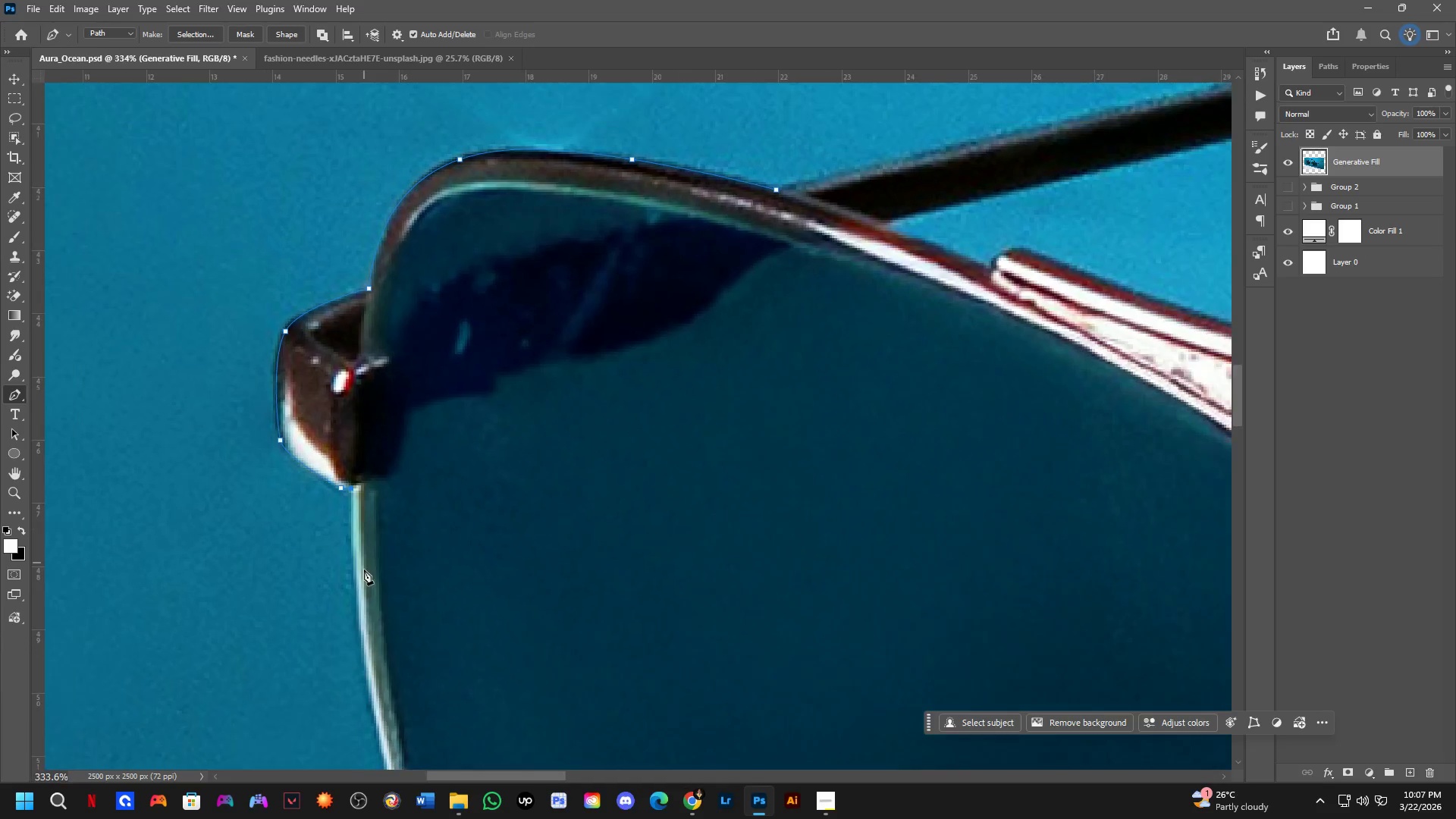 
left_click_drag(start_coordinate=[364, 585], to_coordinate=[331, 243])
 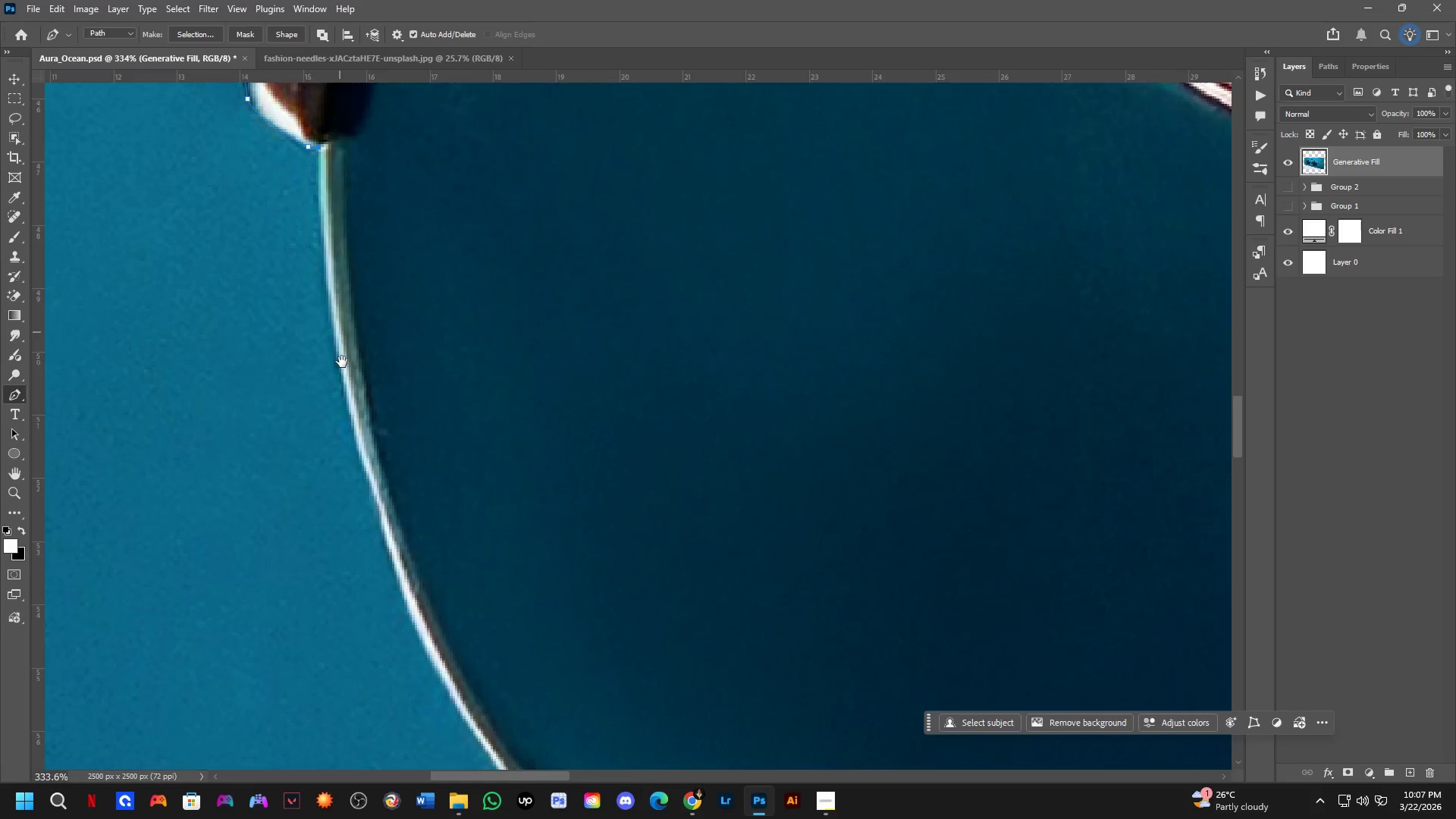 
scroll: coordinate [344, 422], scroll_direction: down, amount: 4.0
 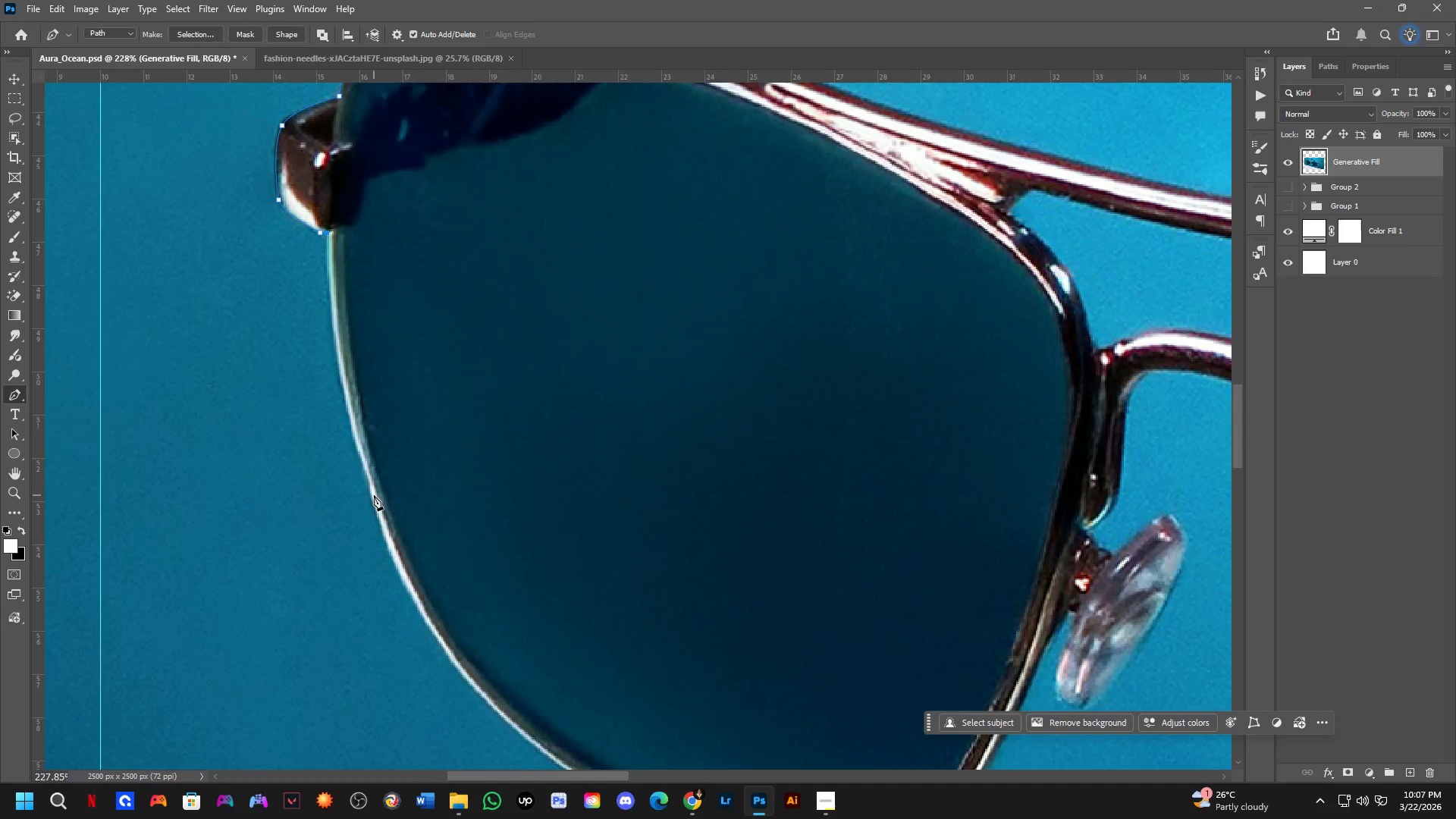 
left_click_drag(start_coordinate=[376, 507], to_coordinate=[428, 617])
 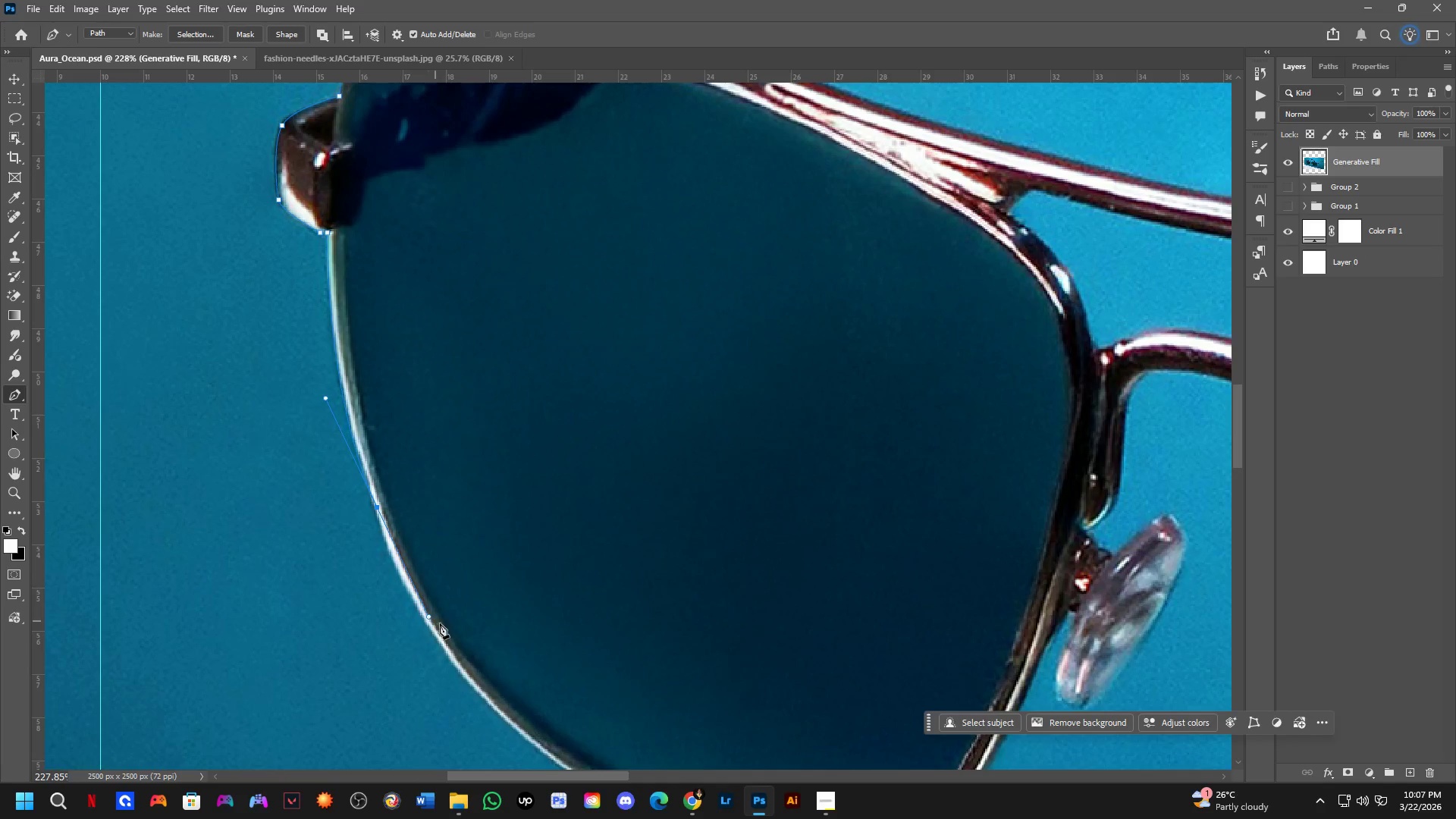 
hold_key(key=Space, duration=0.55)
 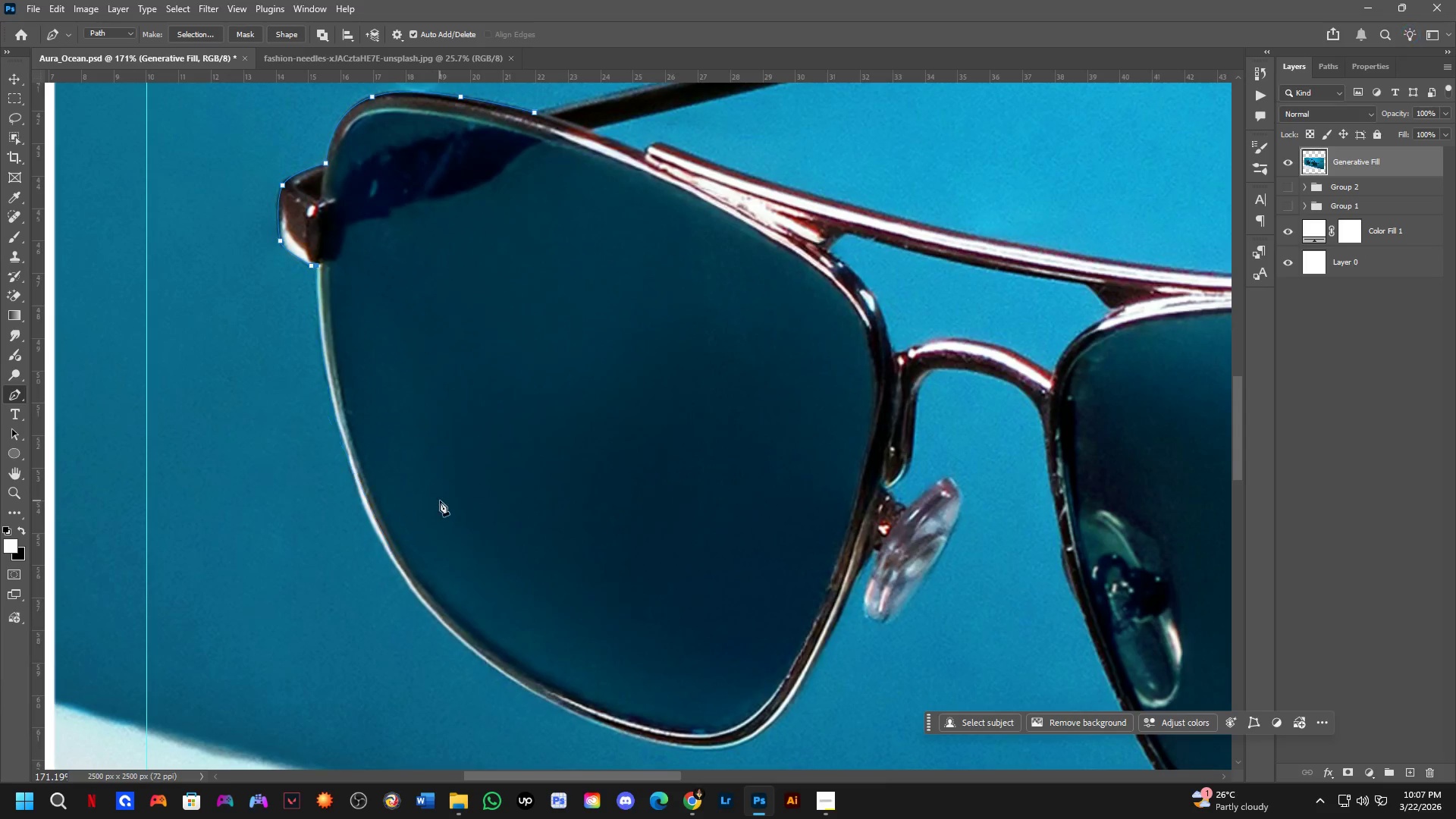 
left_click_drag(start_coordinate=[462, 623], to_coordinate=[424, 576])
 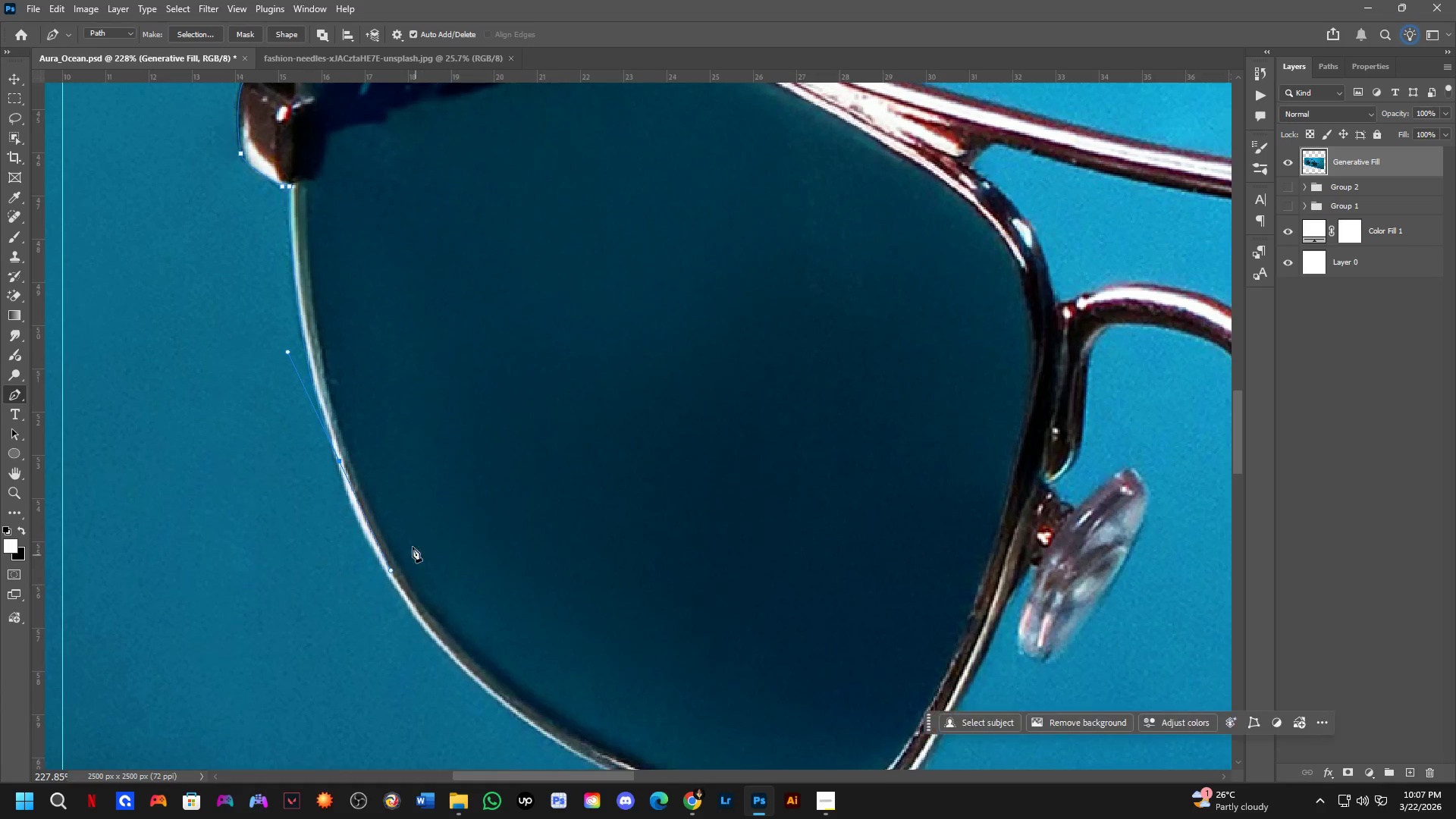 
key(Control+ControlLeft)
 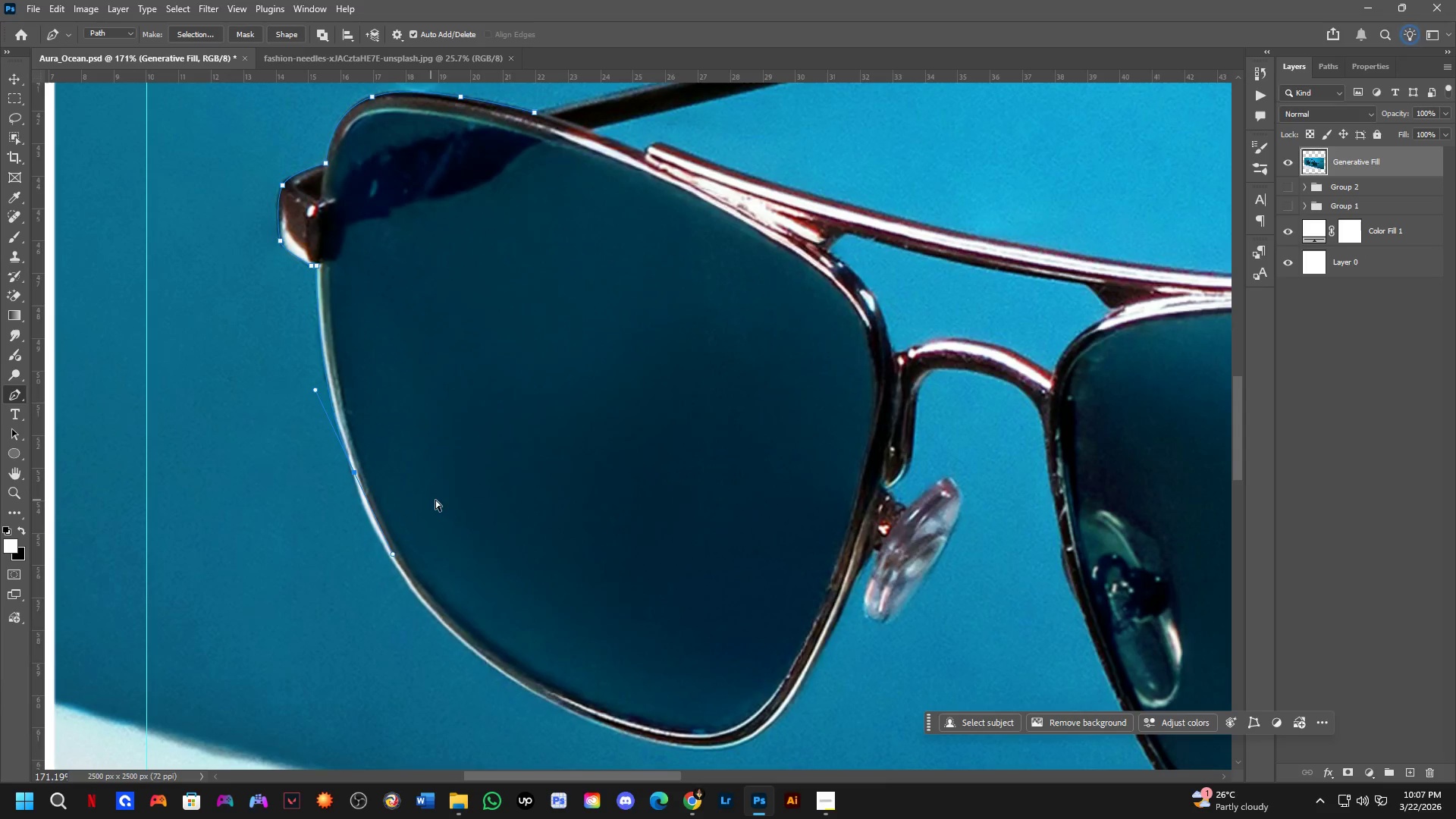 
scroll: coordinate [400, 507], scroll_direction: down, amount: 3.0
 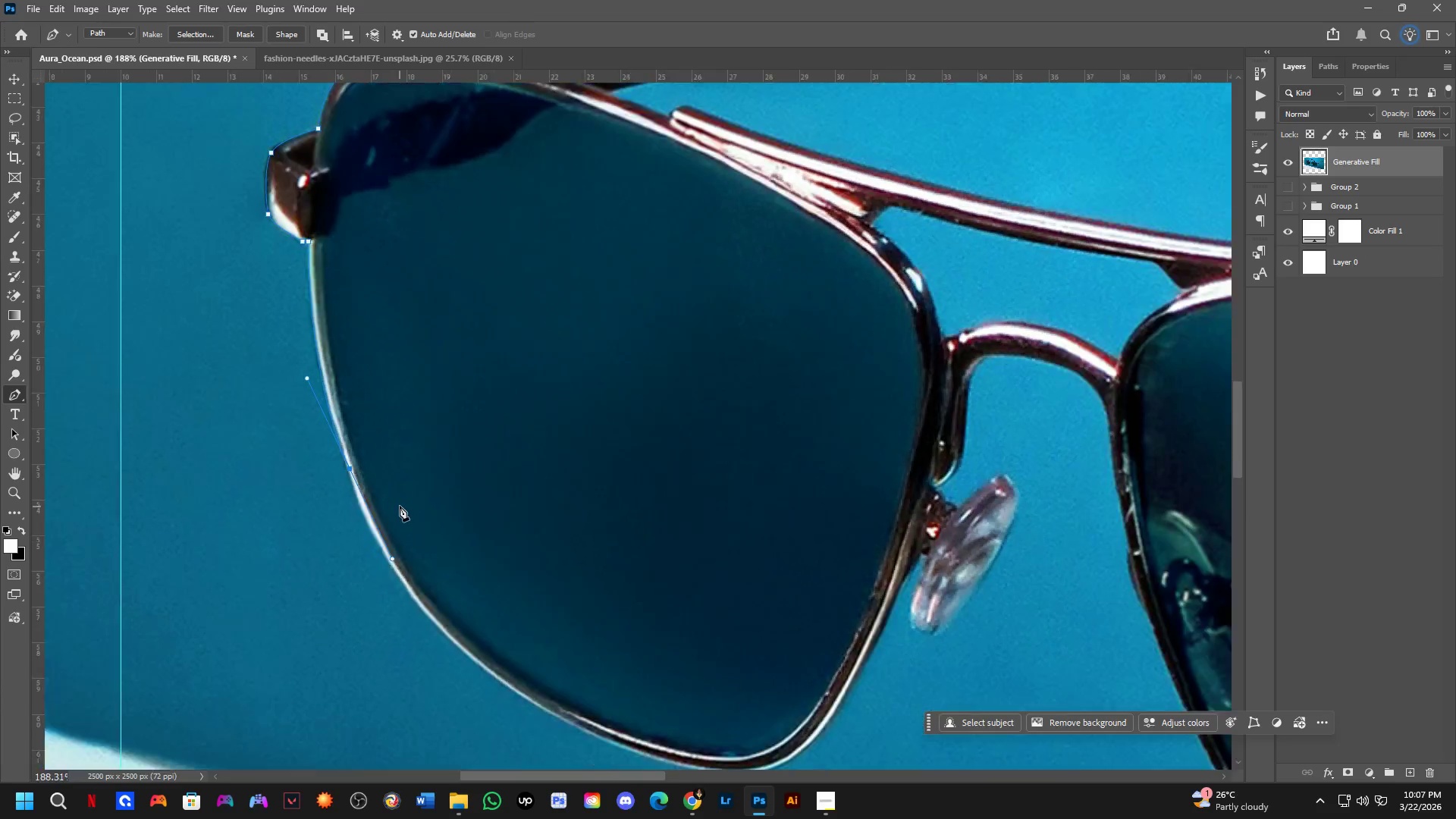 
key(Control+Z)
 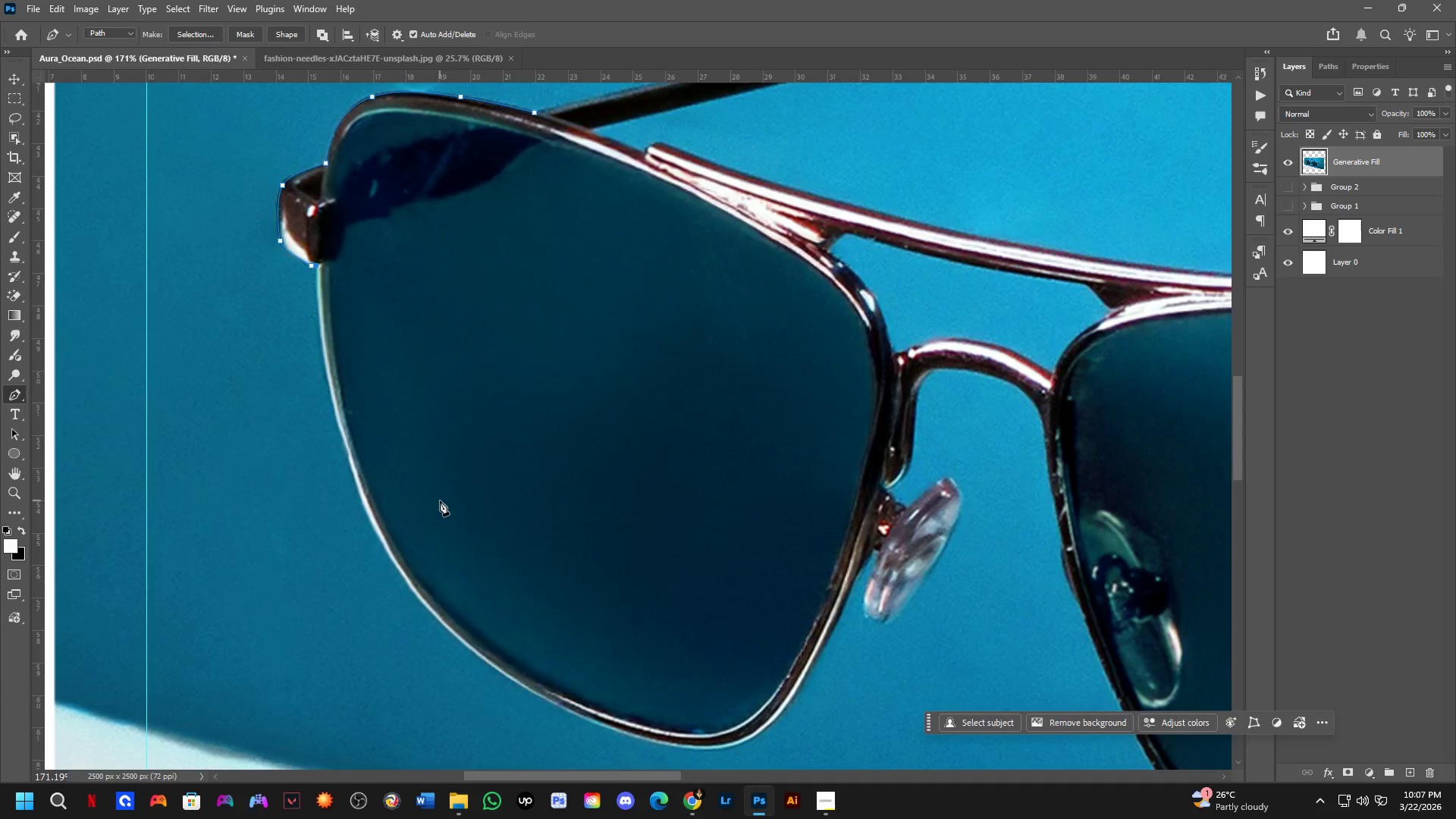 
hold_key(key=Space, duration=0.45)
 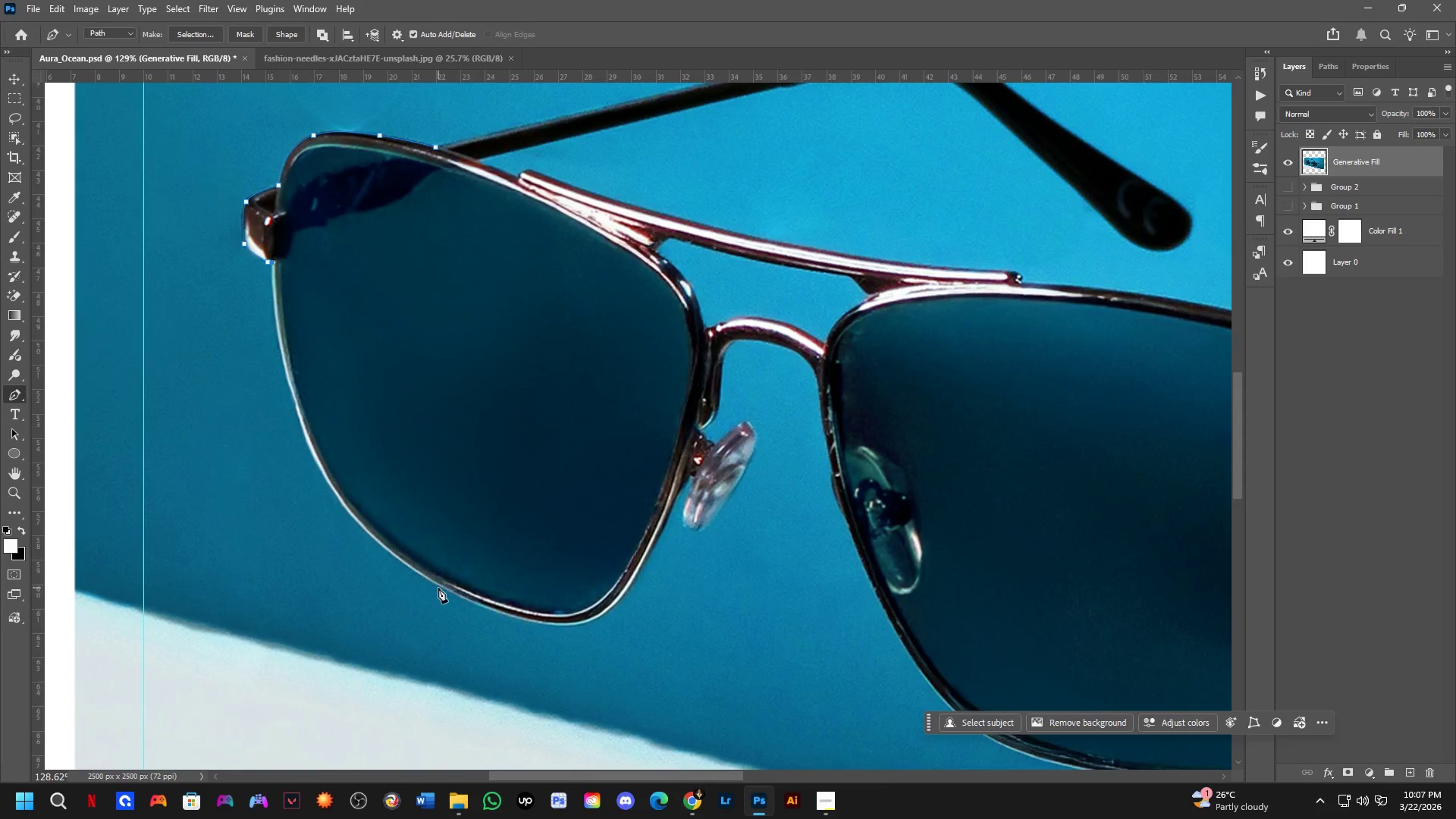 
left_click_drag(start_coordinate=[438, 500], to_coordinate=[354, 412])
 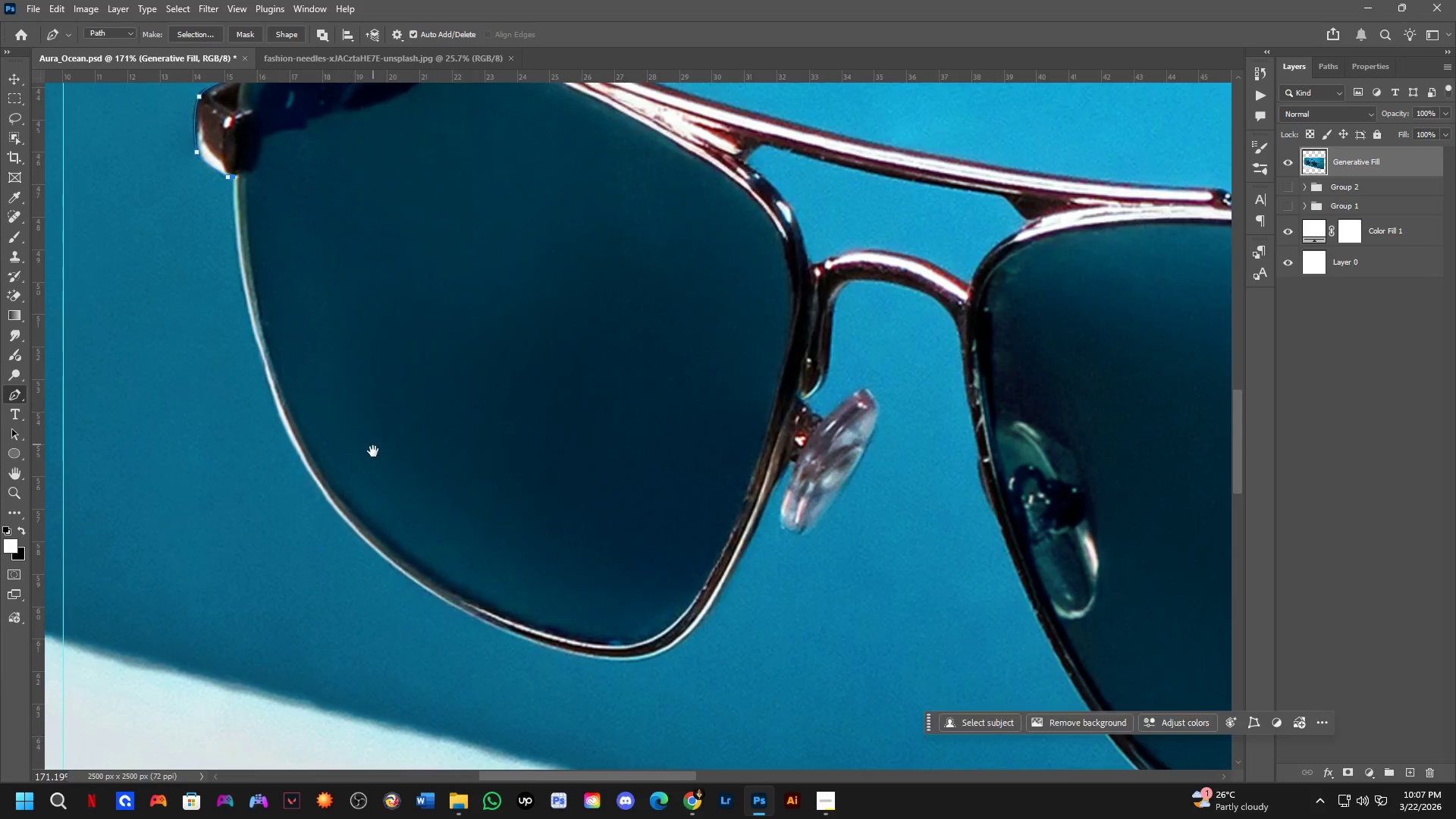 
scroll: coordinate [393, 529], scroll_direction: down, amount: 3.0
 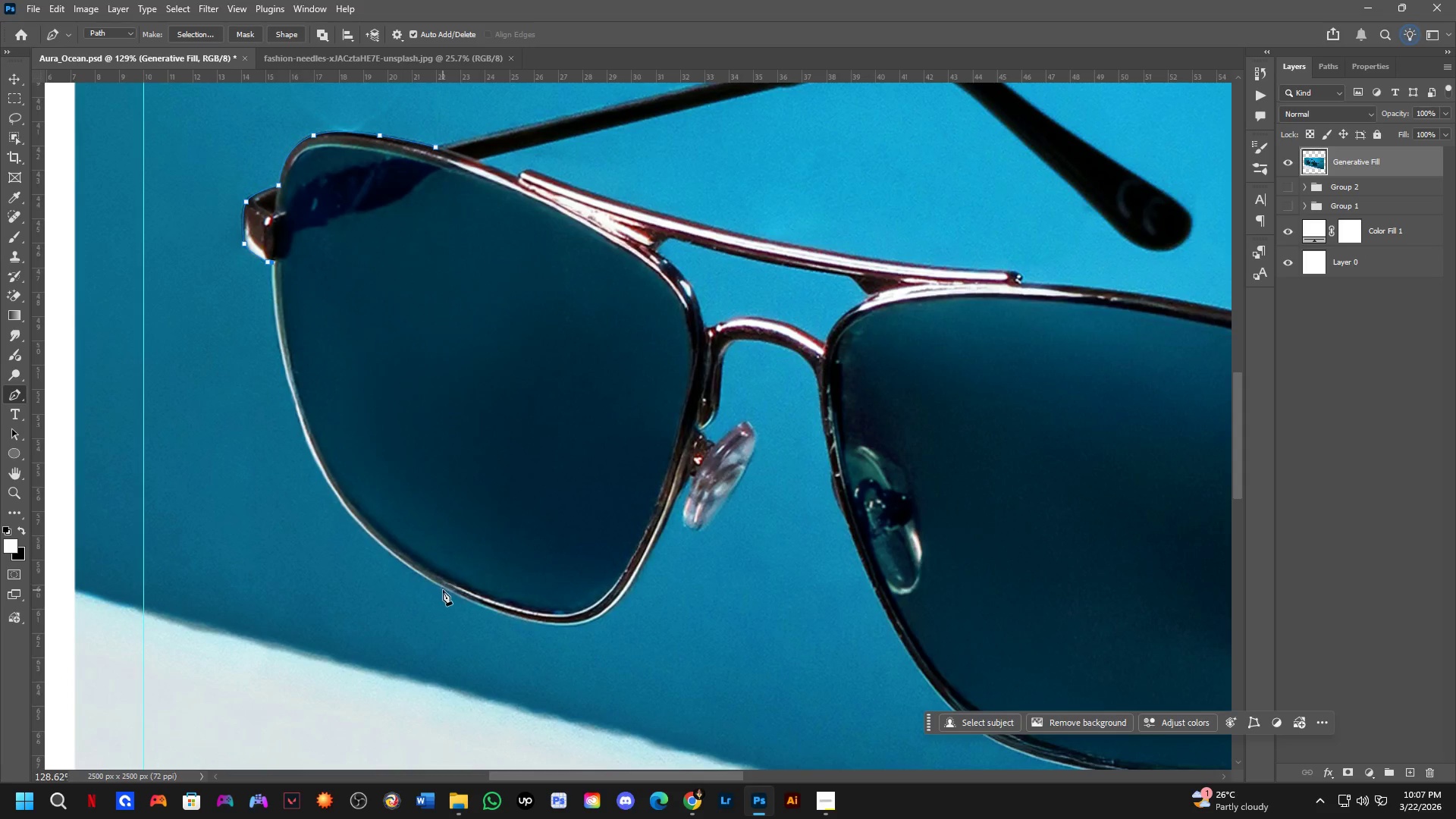 
left_click_drag(start_coordinate=[448, 590], to_coordinate=[639, 679])
 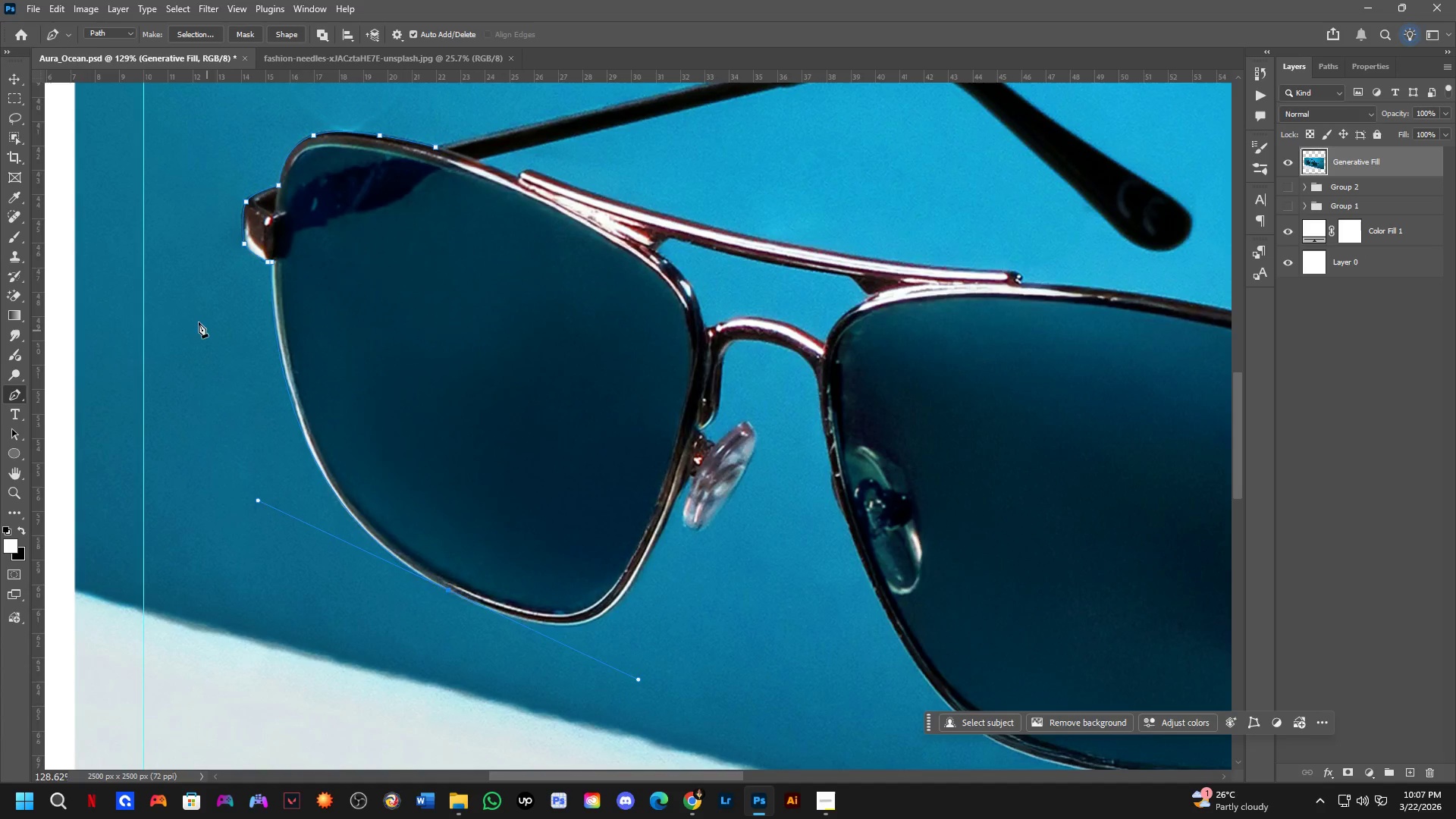 
scroll: coordinate [263, 408], scroll_direction: up, amount: 7.0
 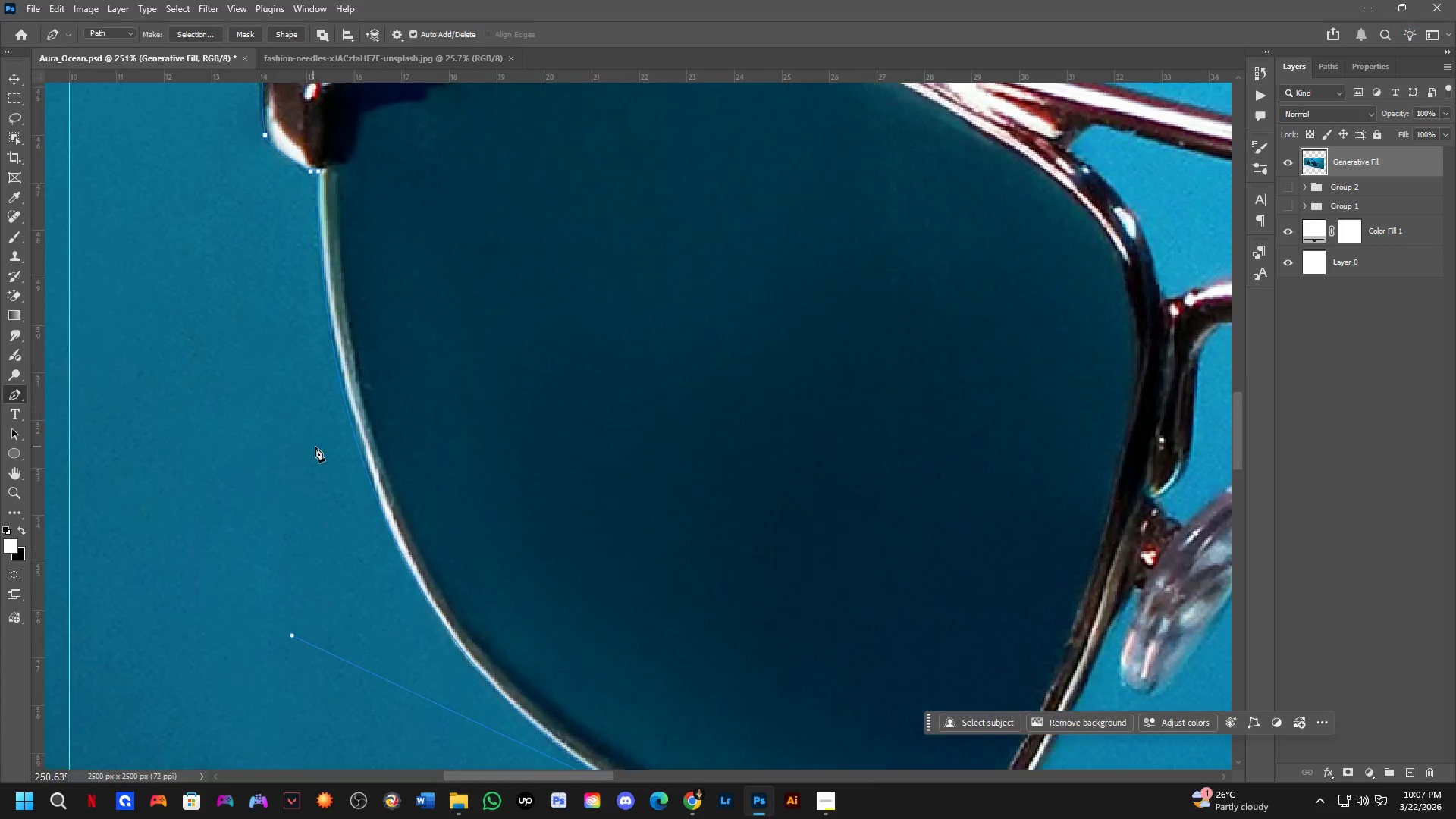 
hold_key(key=Space, duration=0.58)
 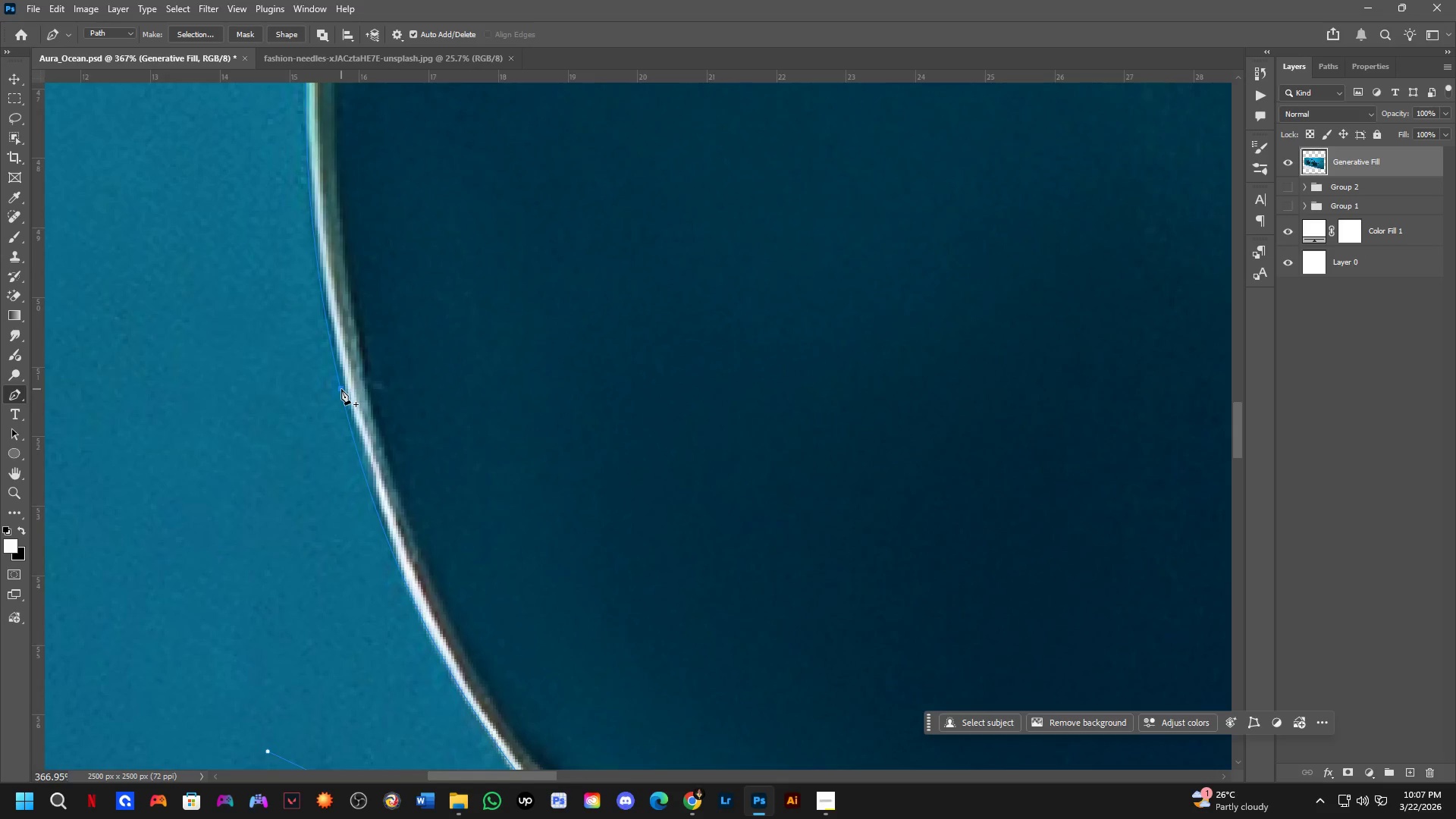 
left_click_drag(start_coordinate=[320, 443], to_coordinate=[320, 434])
 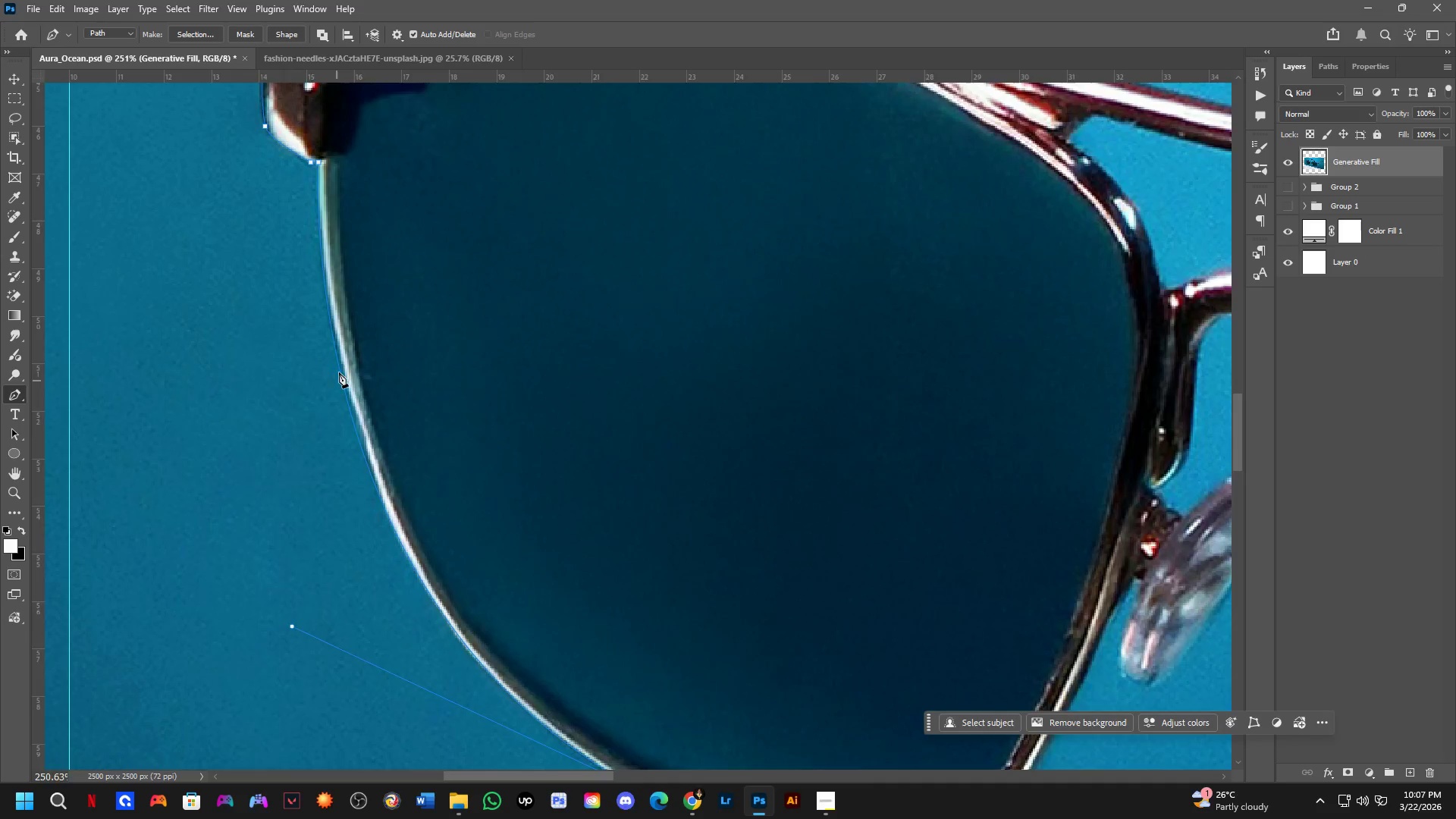 
scroll: coordinate [343, 363], scroll_direction: up, amount: 4.0
 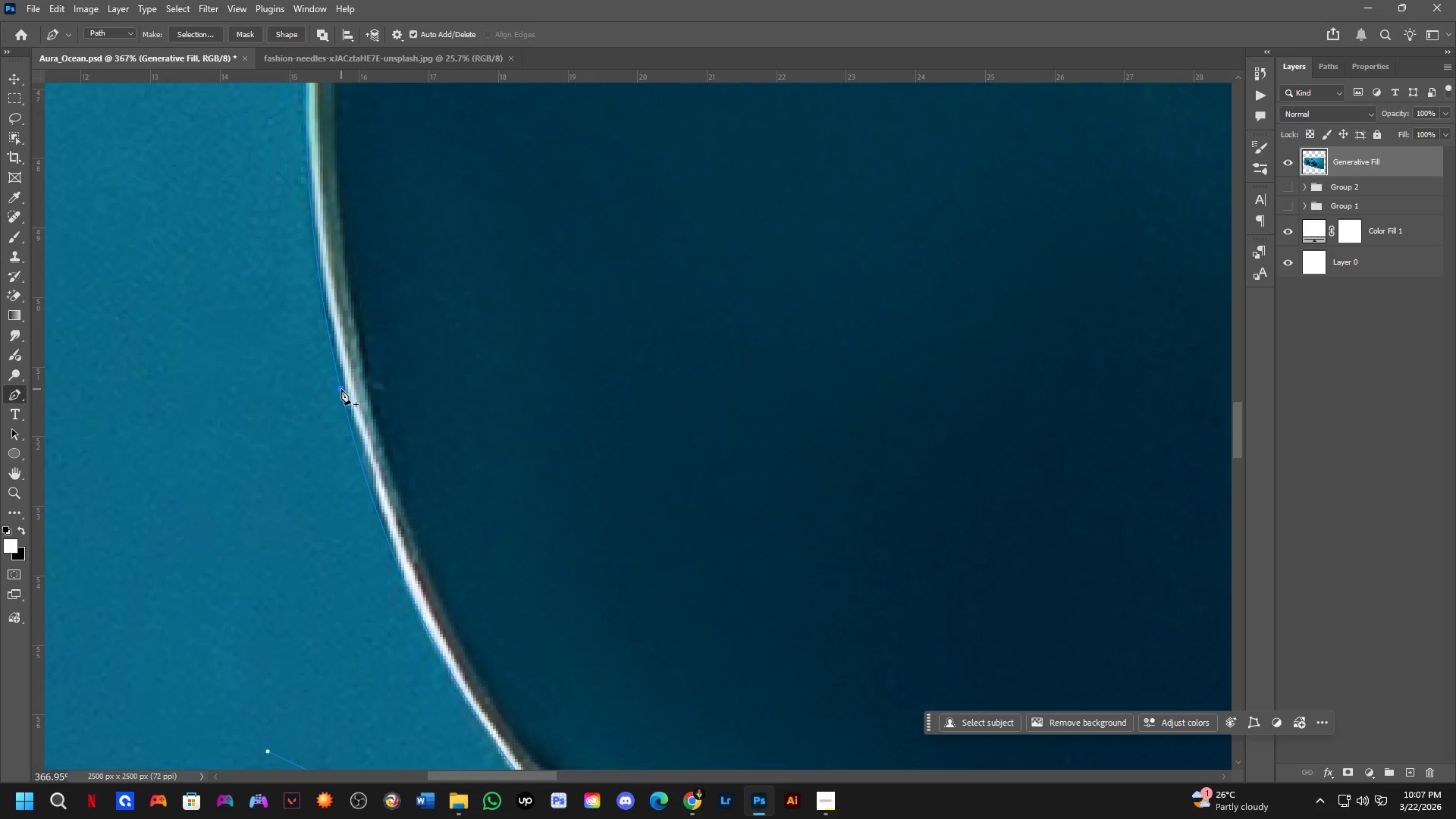 
left_click([341, 390])
 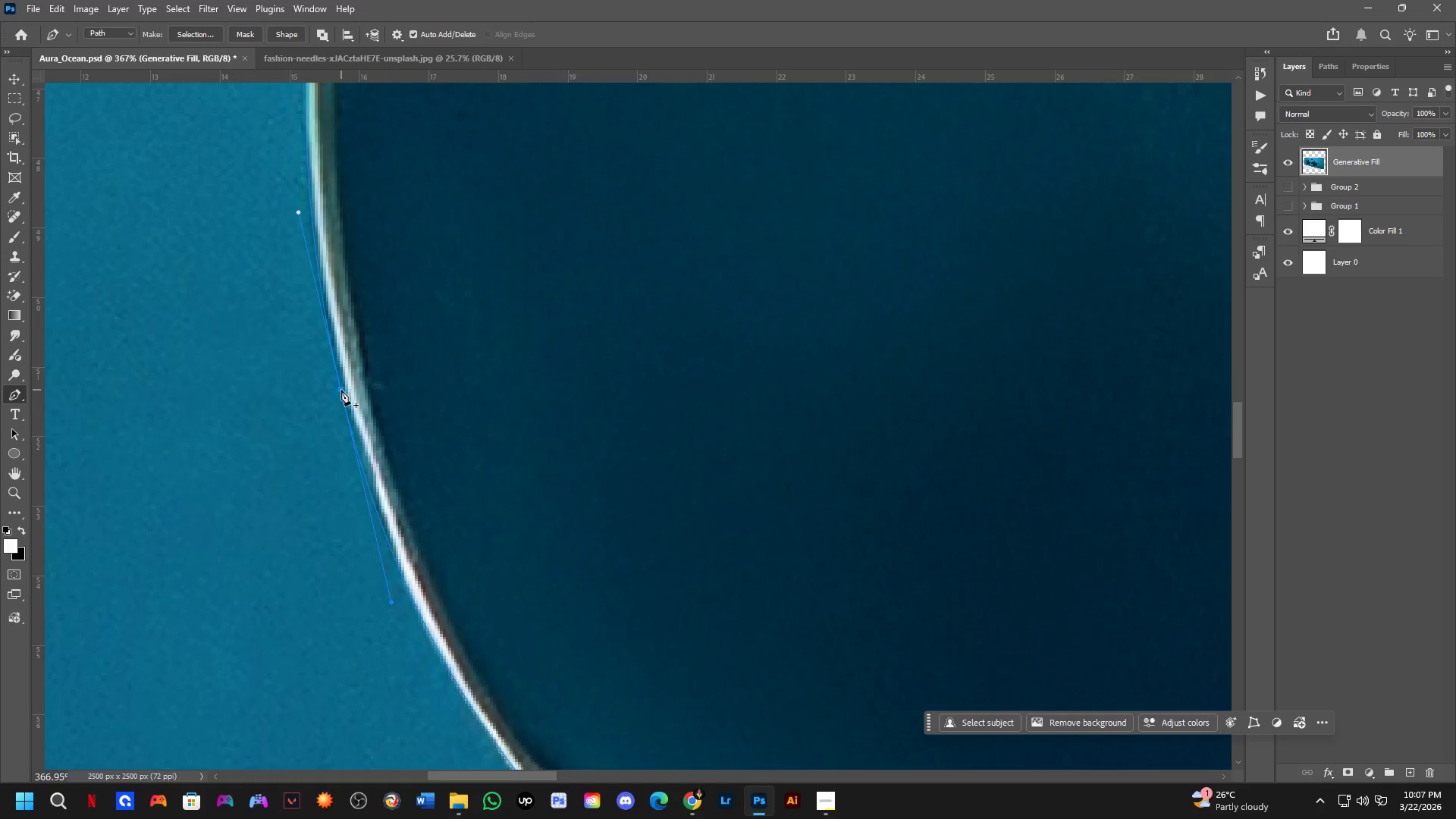 
hold_key(key=ControlLeft, duration=1.17)
left_click_drag(start_coordinate=[341, 390], to_coordinate=[350, 397])
 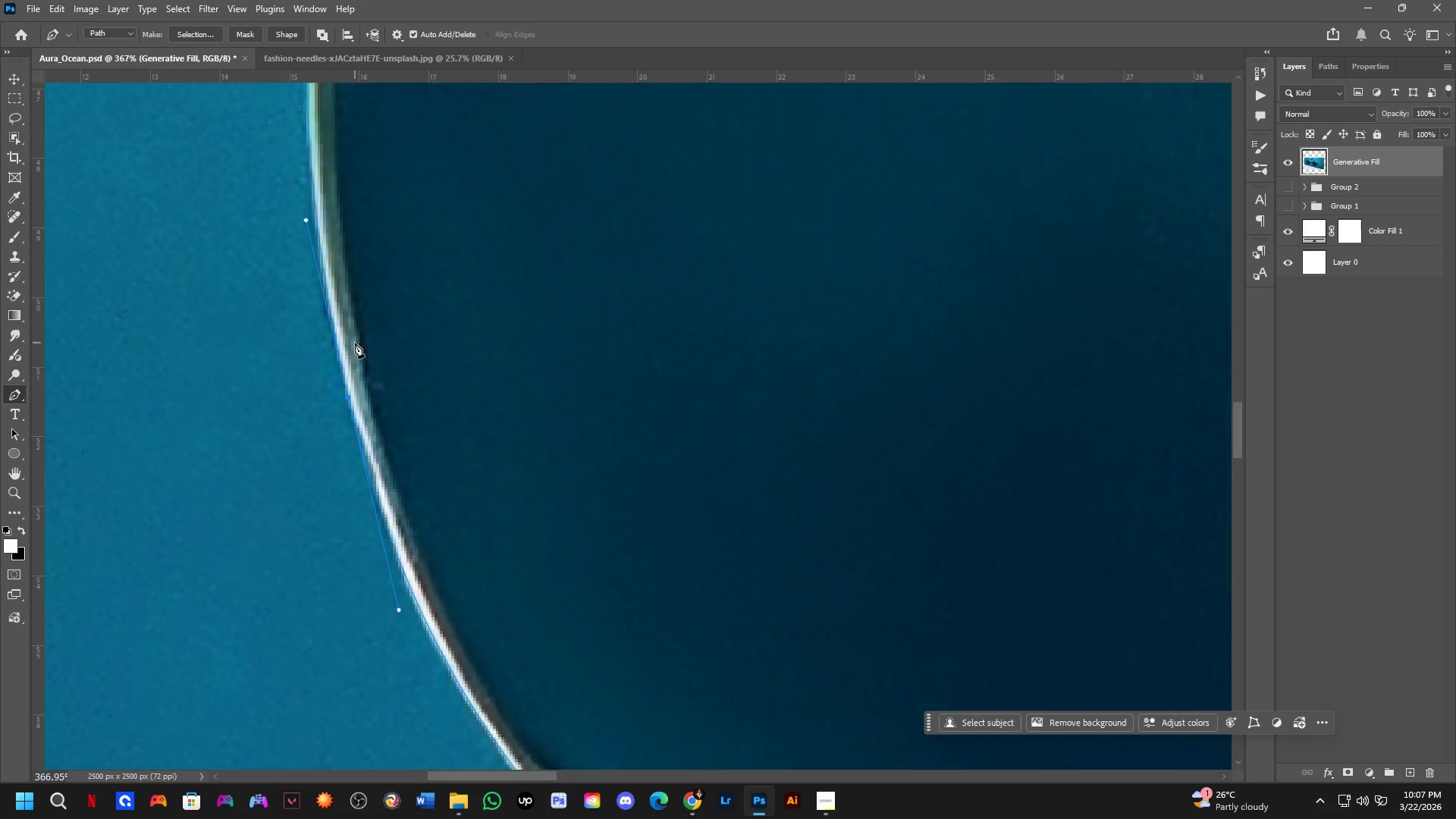 
scroll: coordinate [355, 343], scroll_direction: down, amount: 4.0
 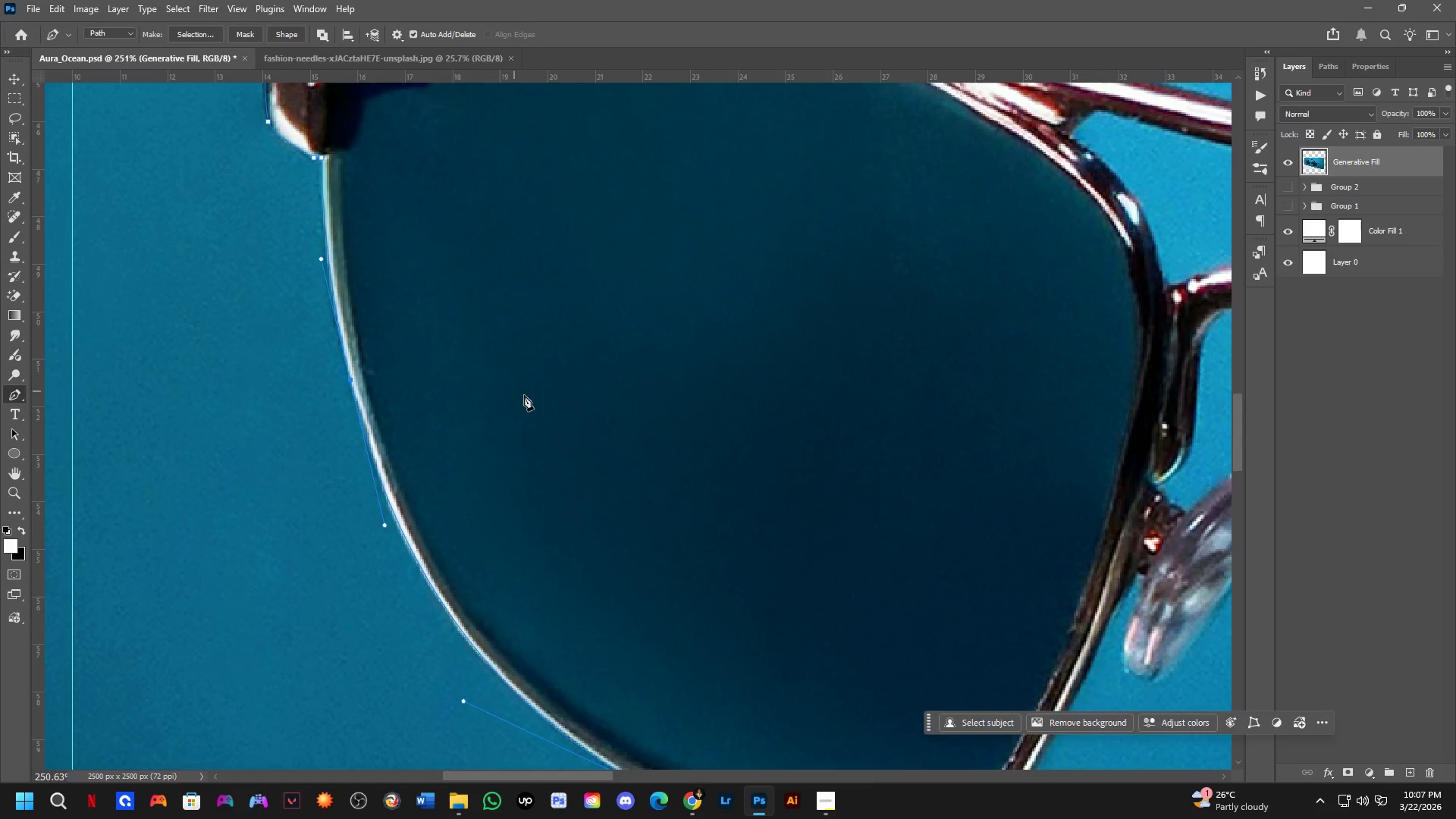 
hold_key(key=Space, duration=0.58)
 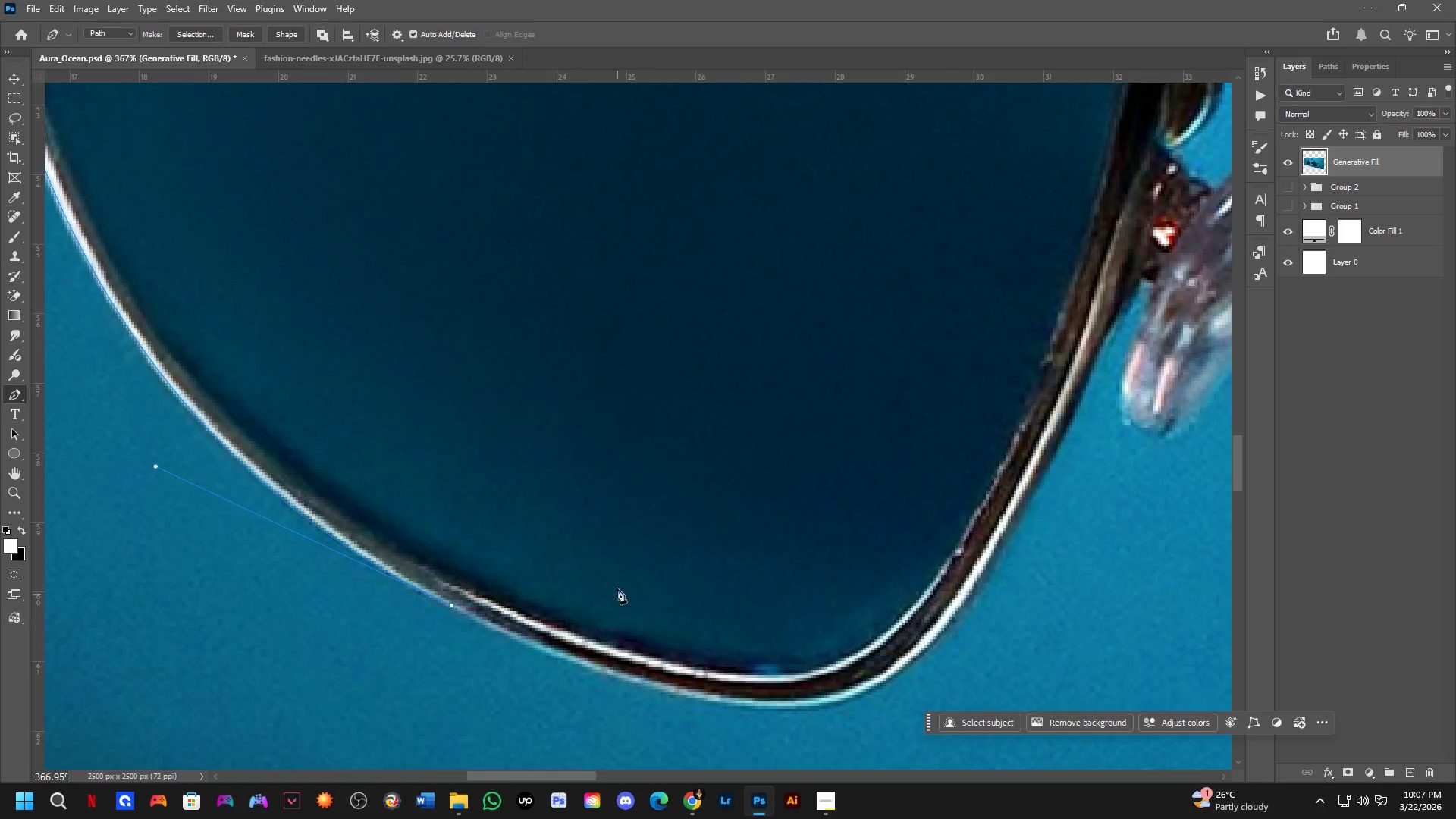 
left_click_drag(start_coordinate=[548, 405], to_coordinate=[378, 209])
 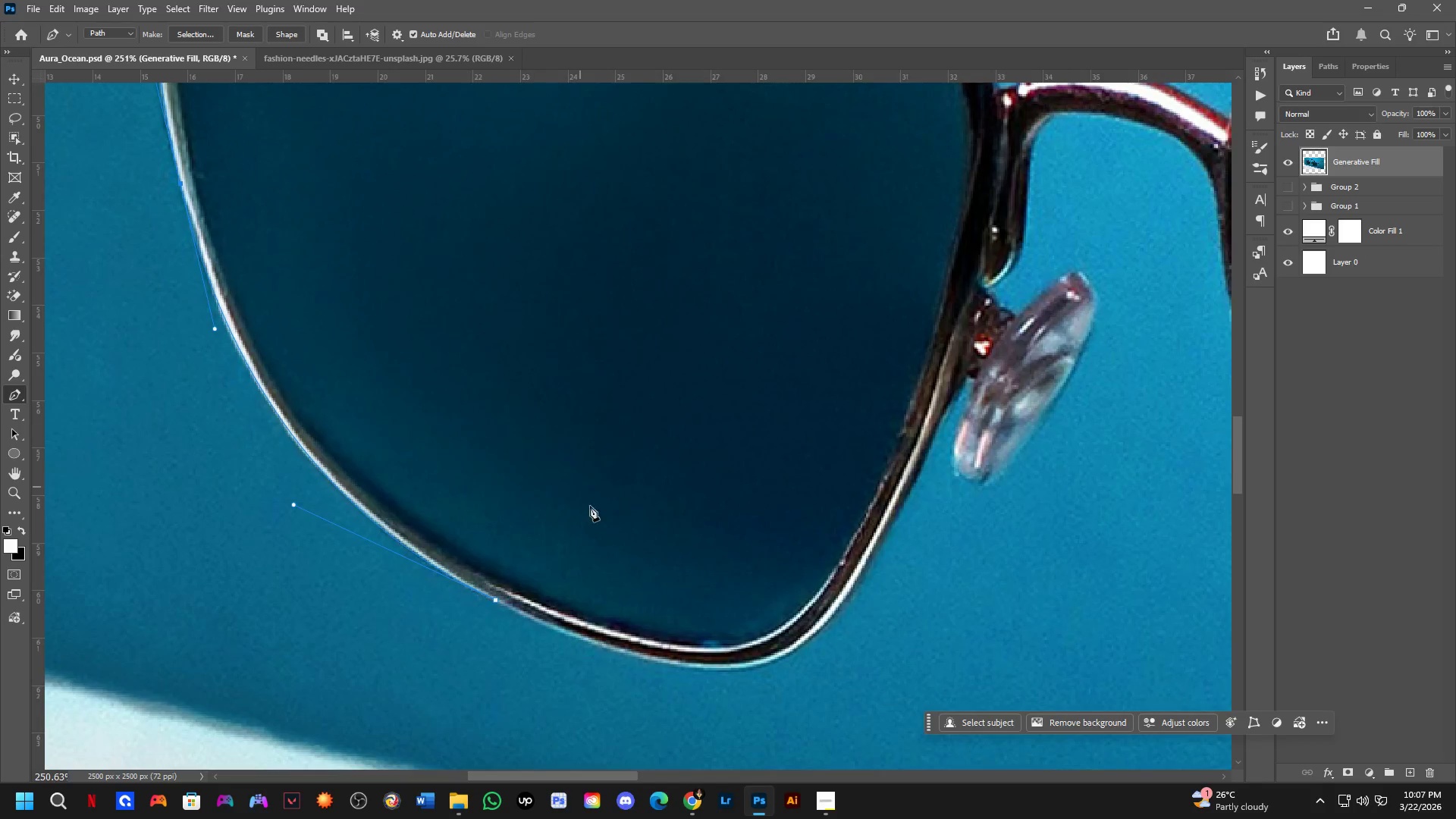 
scroll: coordinate [581, 624], scroll_direction: up, amount: 4.0
 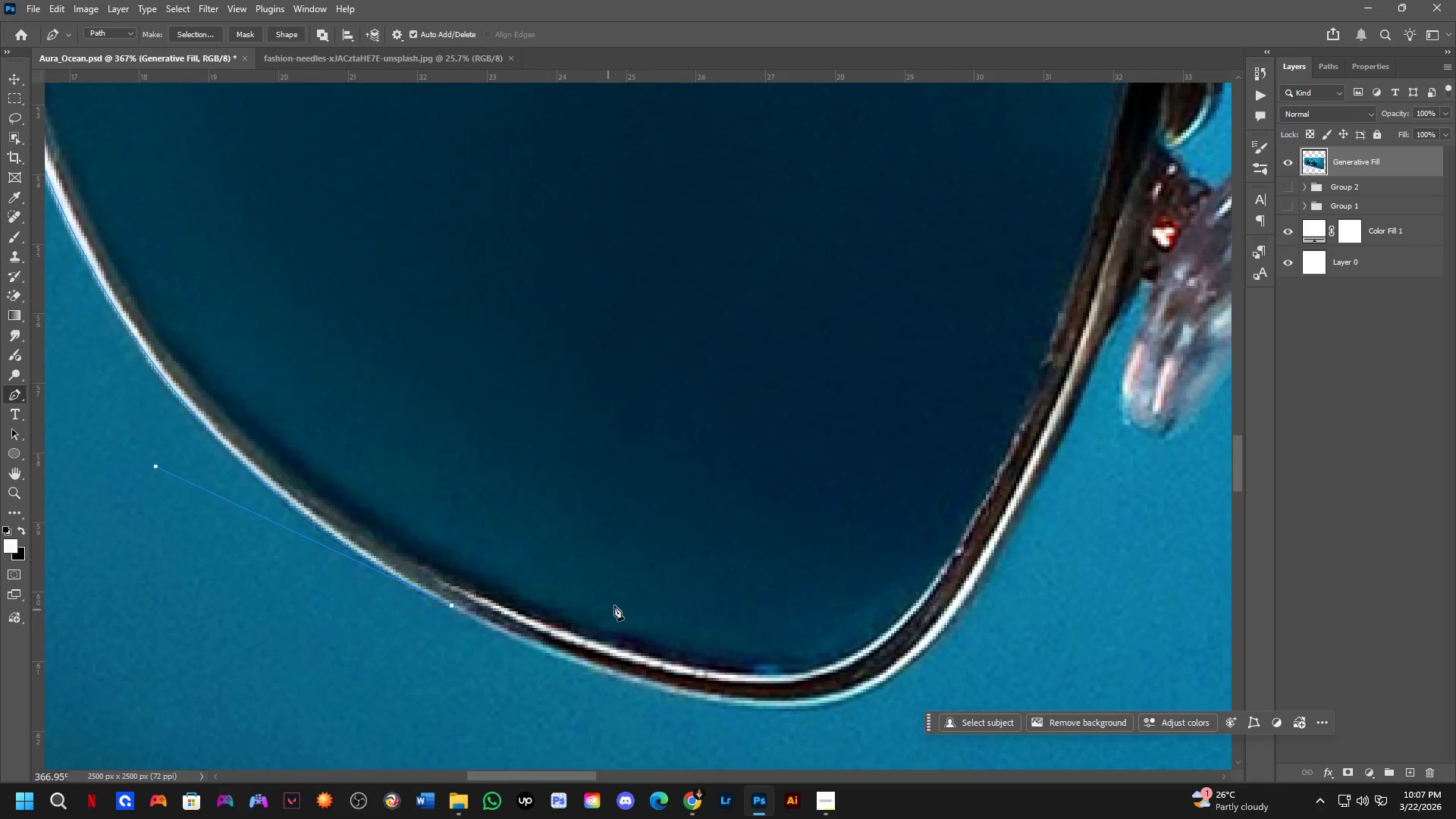 
hold_key(key=Space, duration=0.55)
 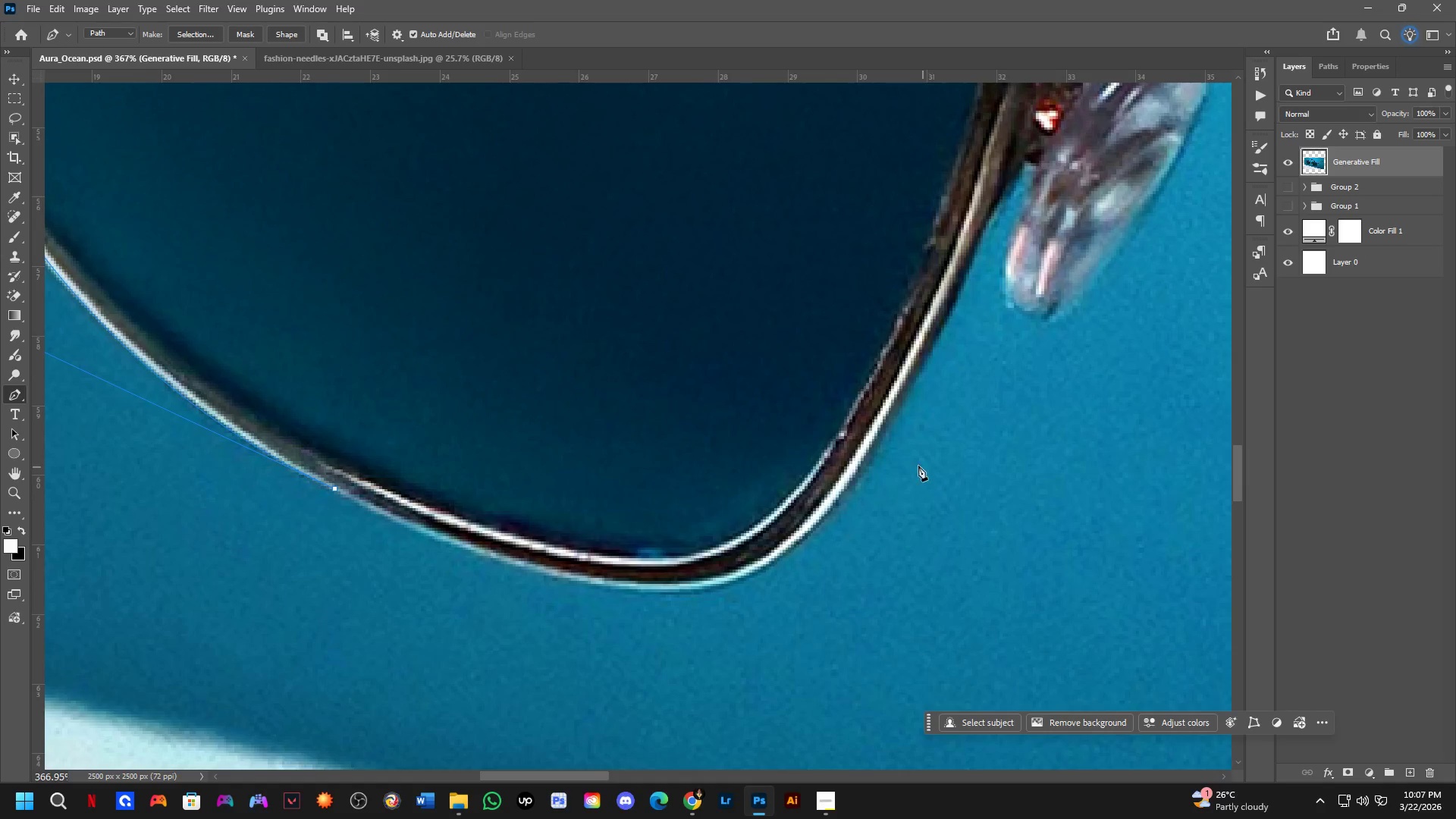 
left_click_drag(start_coordinate=[610, 574], to_coordinate=[493, 457])
 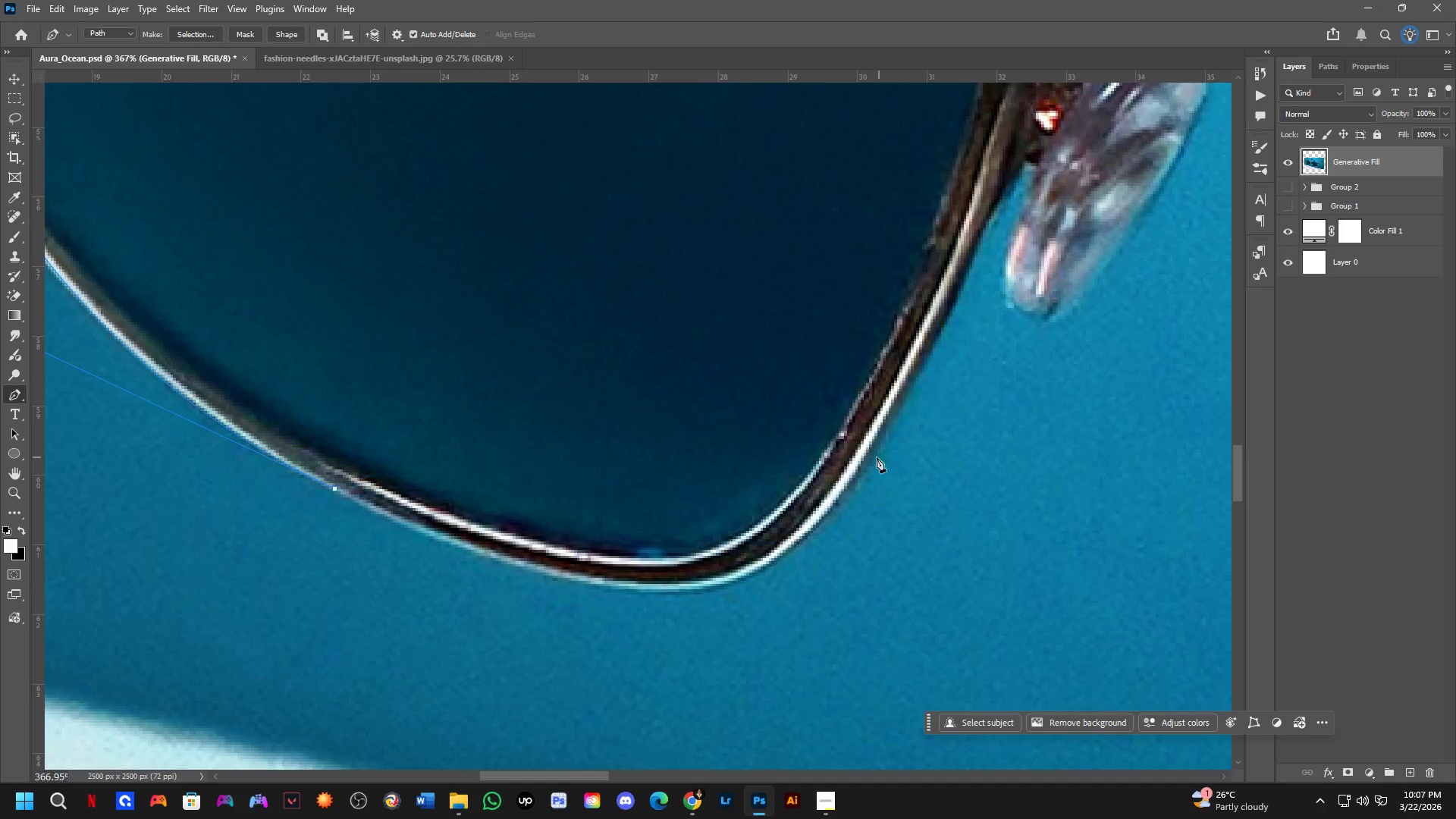 
left_click_drag(start_coordinate=[867, 450], to_coordinate=[909, 387])
 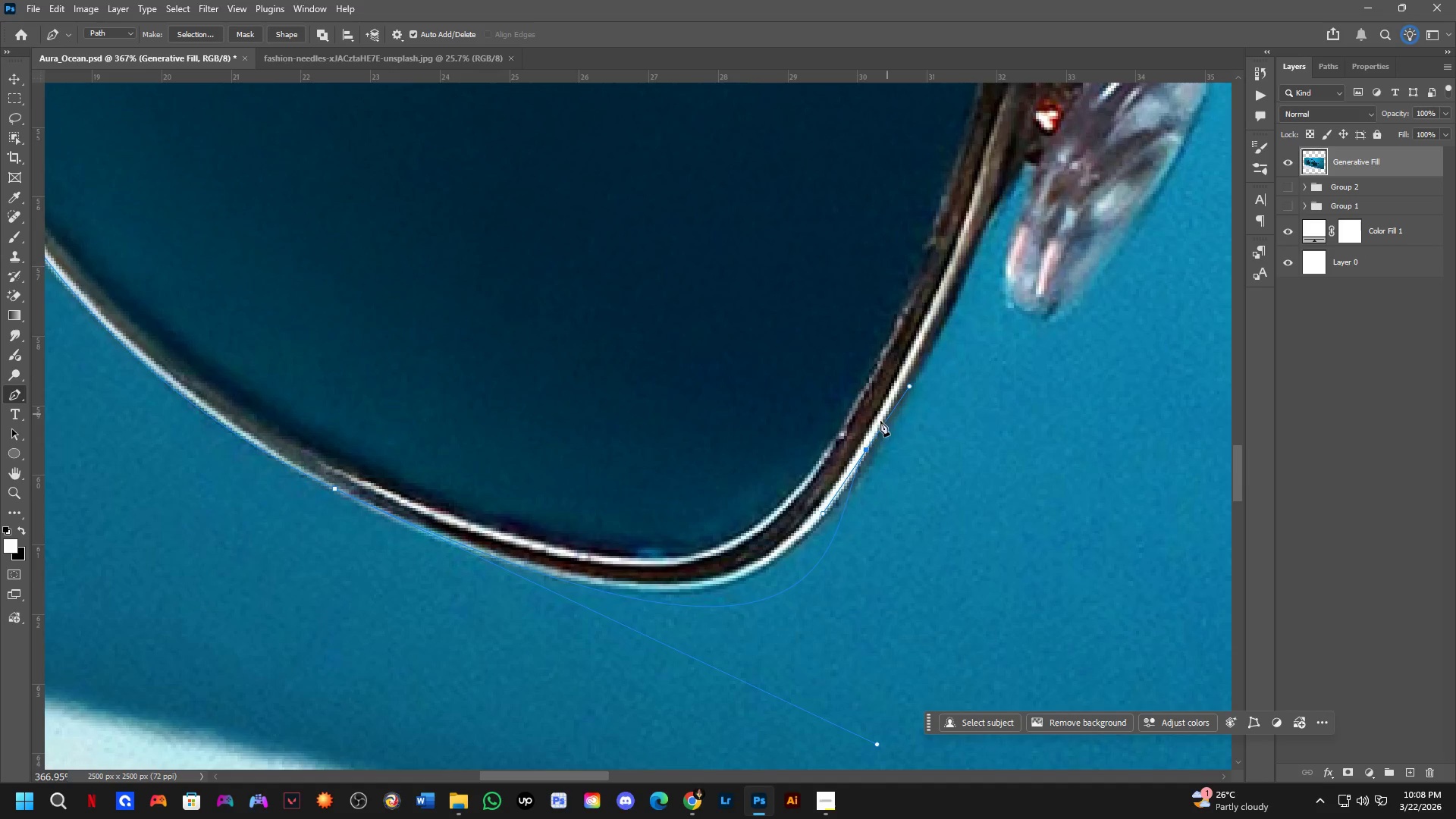 
key(Control+ControlLeft)
 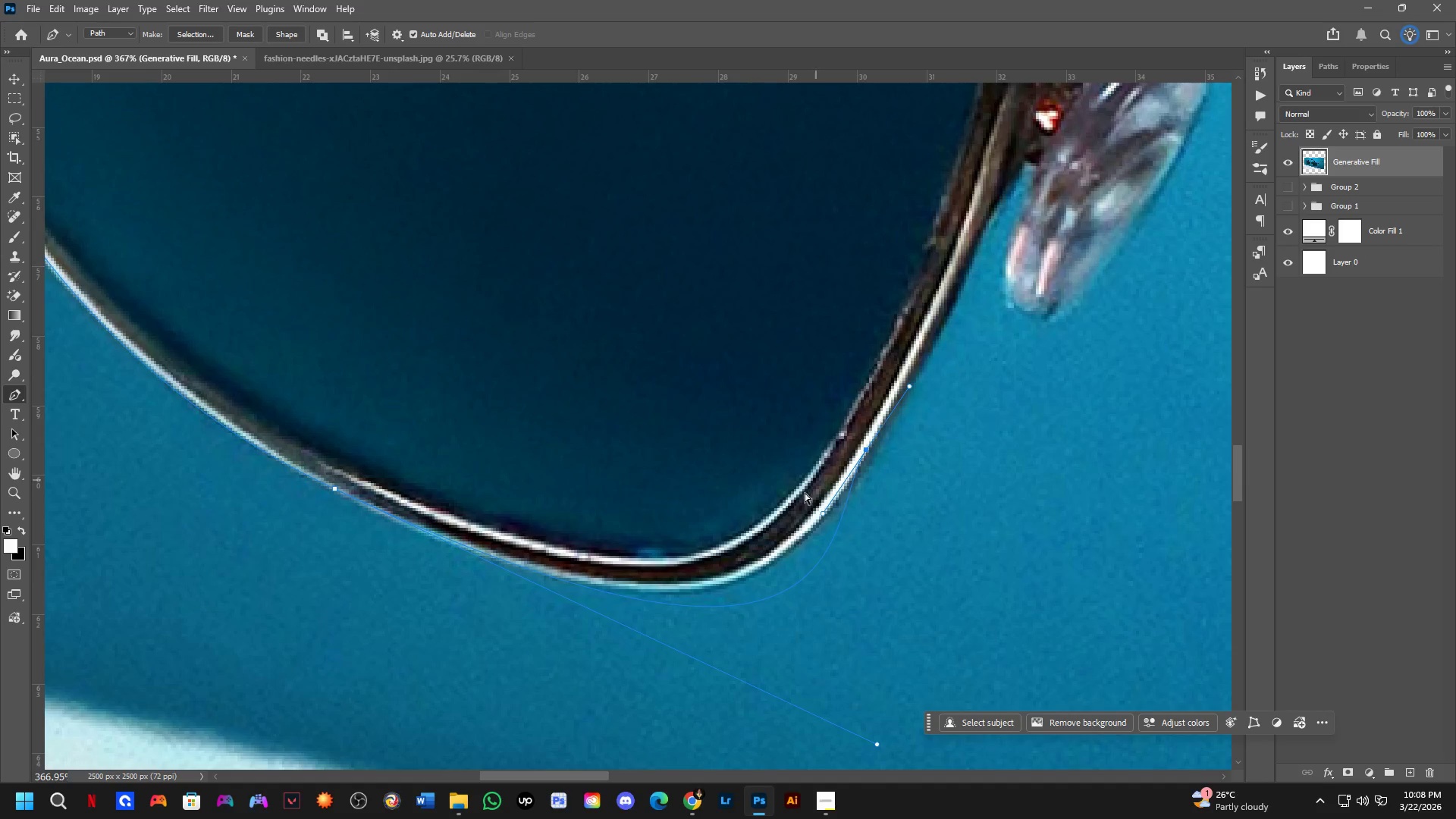 
key(Control+Z)
 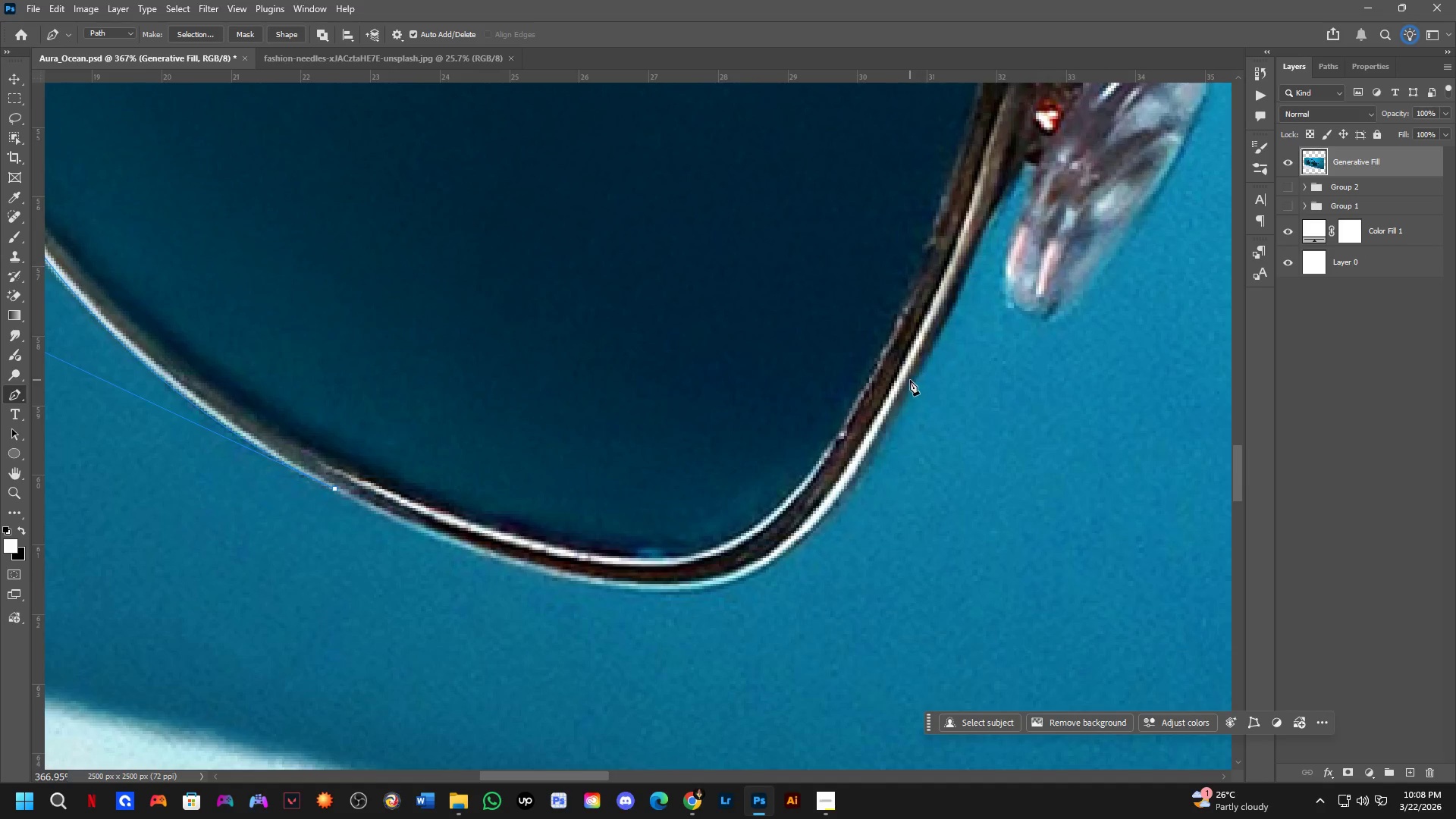 
left_click_drag(start_coordinate=[907, 378], to_coordinate=[938, 331])
 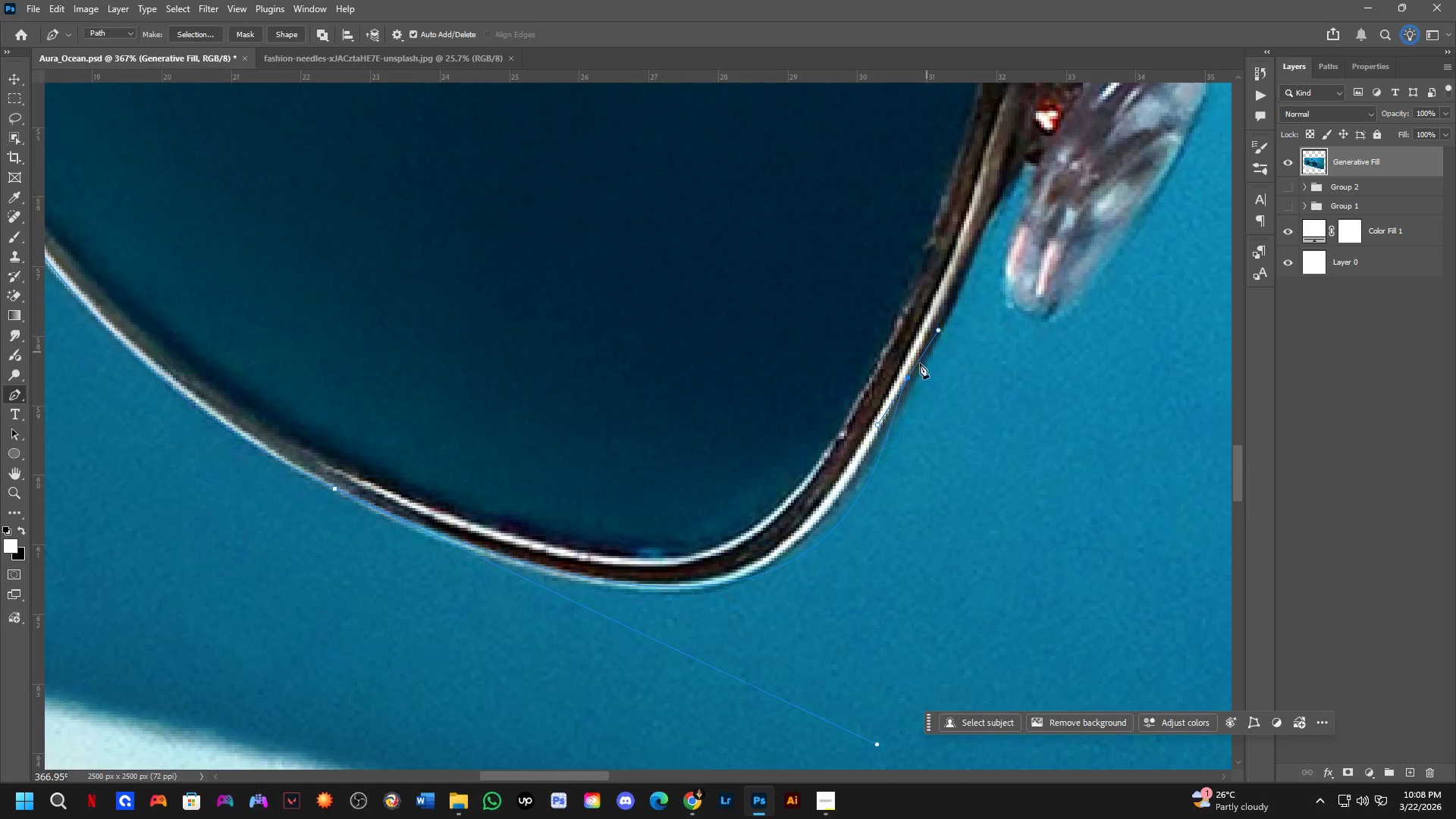 
key(Control+ControlLeft)
 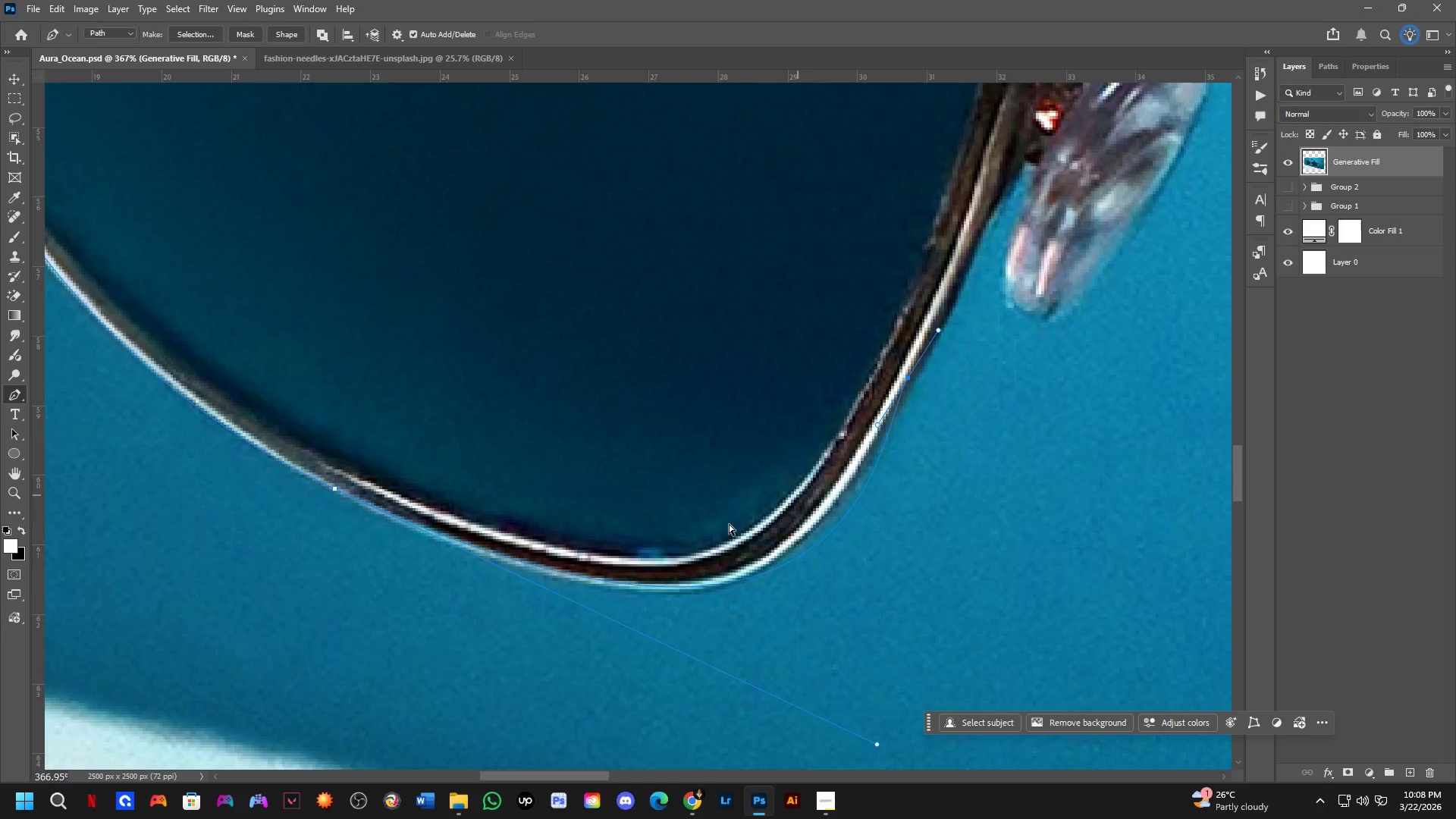 
key(Control+Z)
 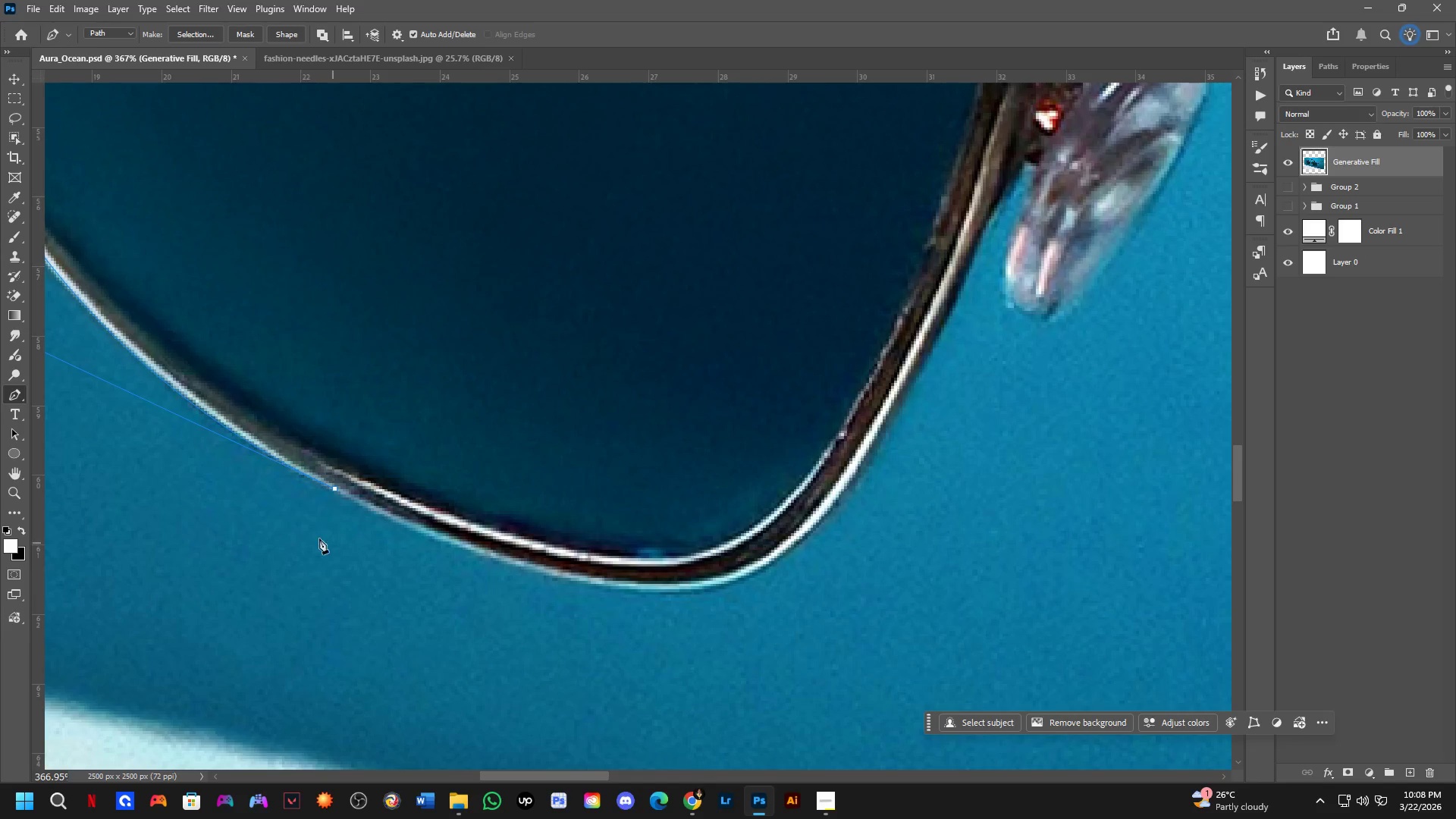 
hold_key(key=AltLeft, duration=0.34)
left_click([337, 491])
 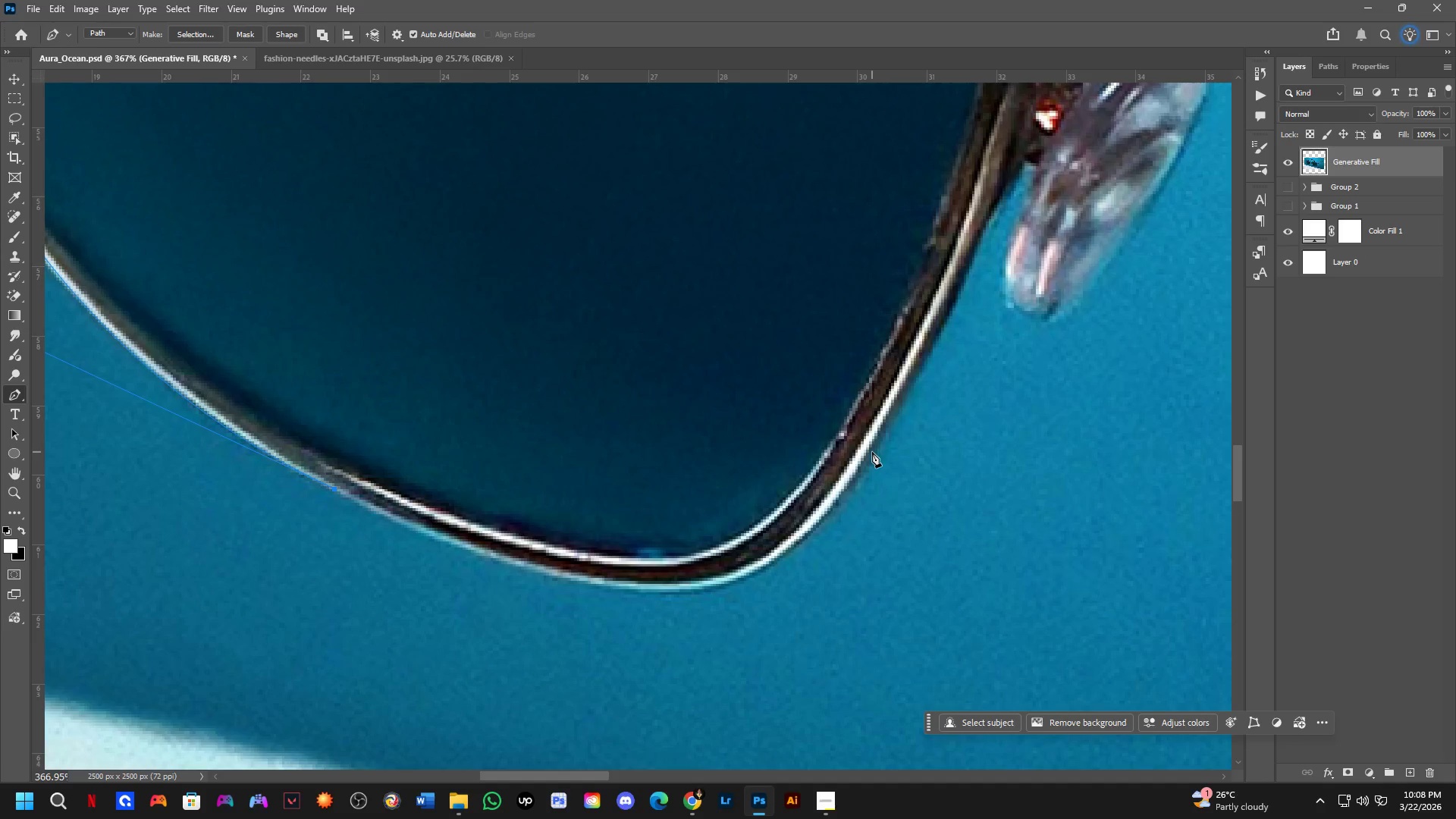 
left_click_drag(start_coordinate=[868, 442], to_coordinate=[984, 143])
 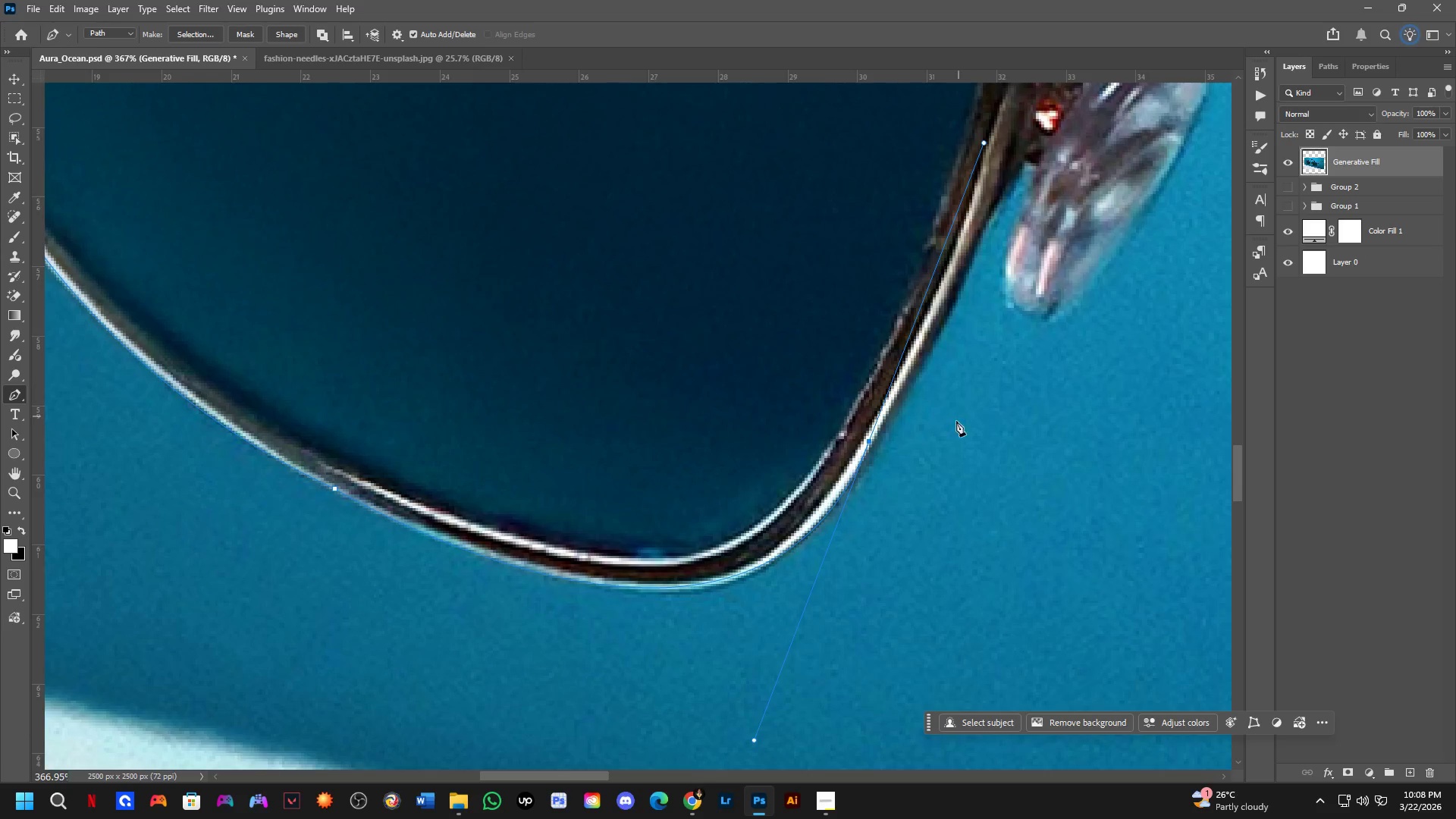 
scroll: coordinate [943, 458], scroll_direction: down, amount: 1.0
 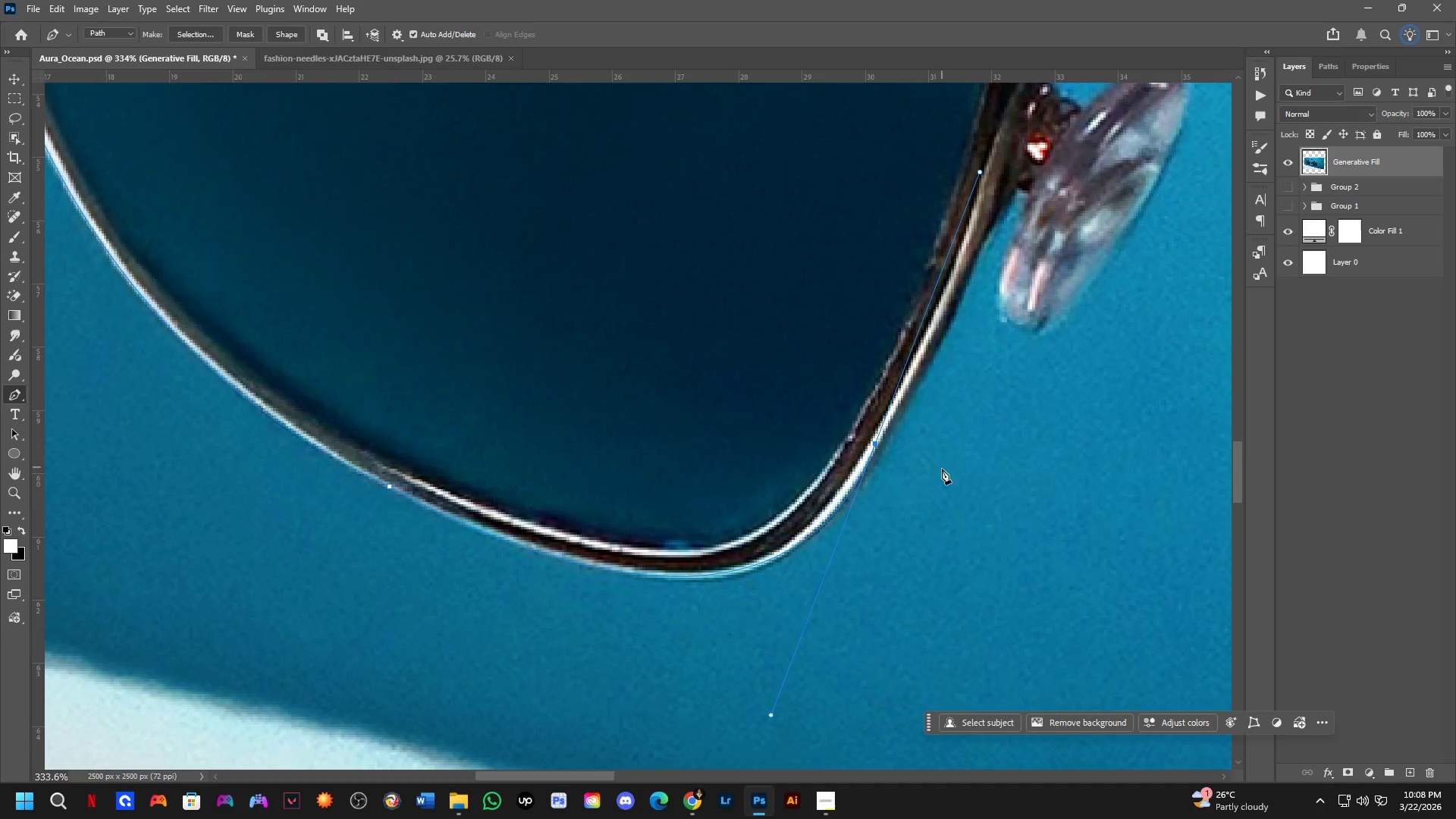 
hold_key(key=Space, duration=0.55)
 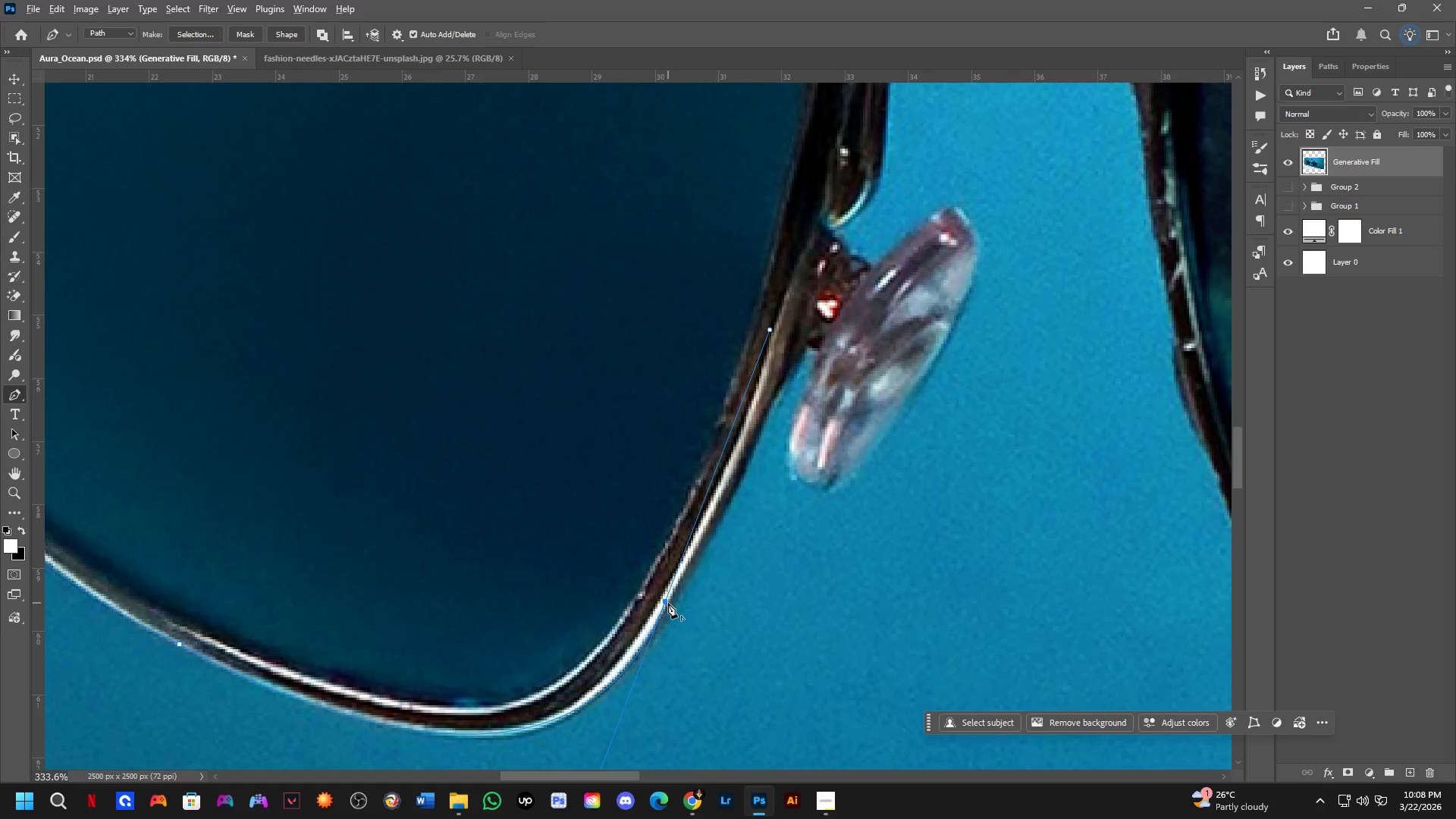 
left_click_drag(start_coordinate=[923, 485], to_coordinate=[713, 643])
 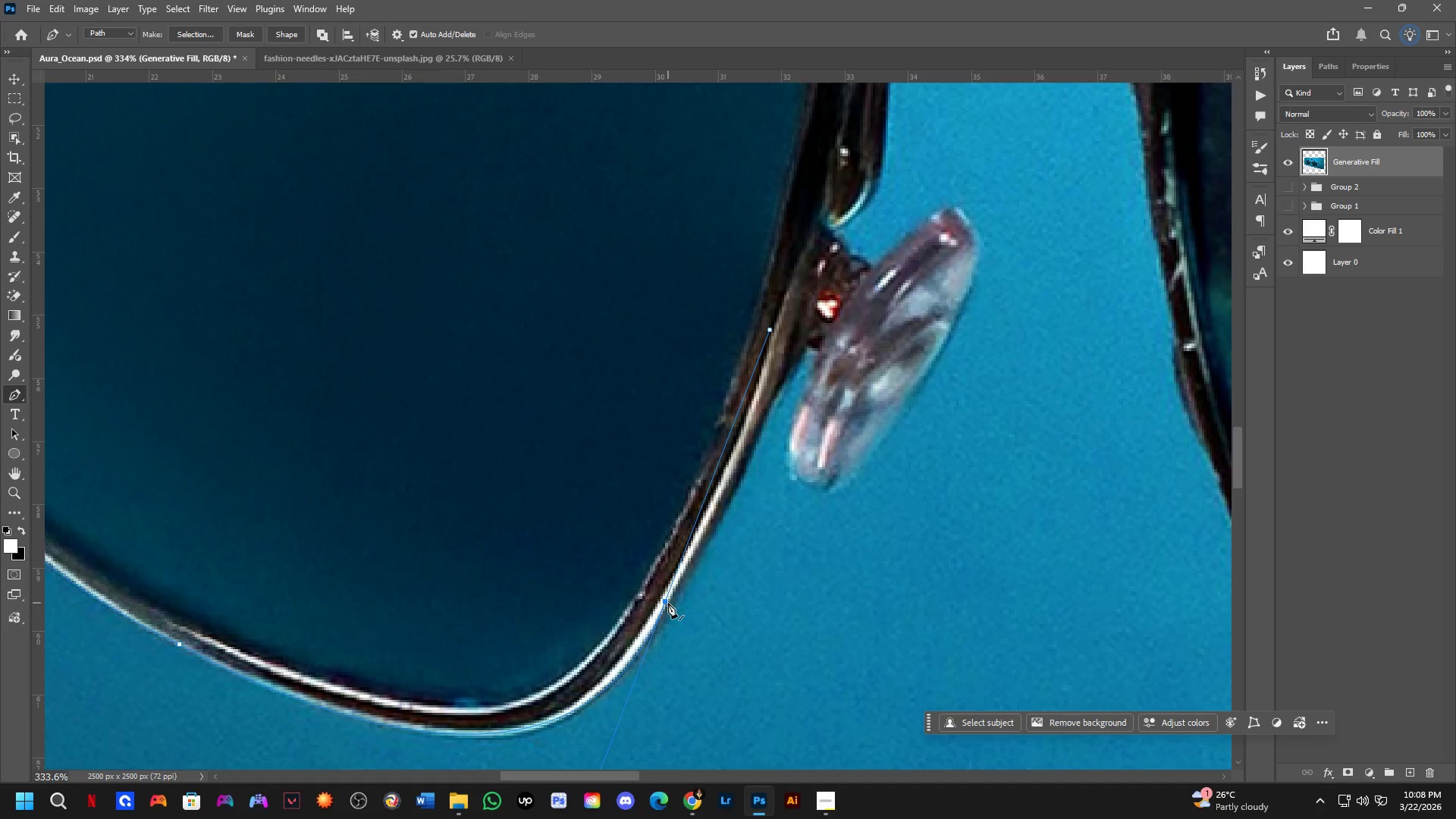 
hold_key(key=AltLeft, duration=0.55)
left_click([666, 602])
 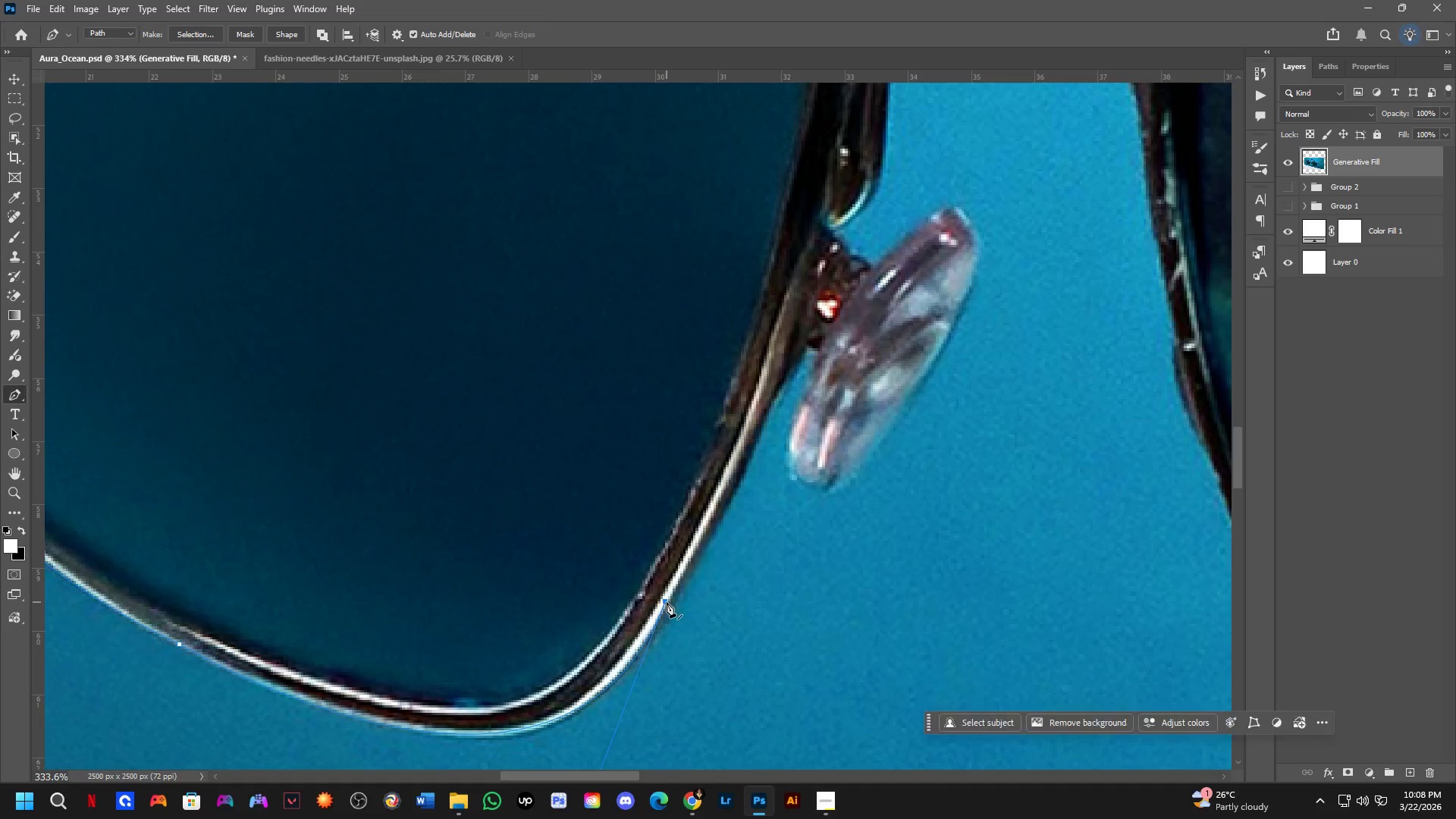 
hold_key(key=ControlLeft, duration=1.45)
left_click_drag(start_coordinate=[667, 602], to_coordinate=[670, 601])
 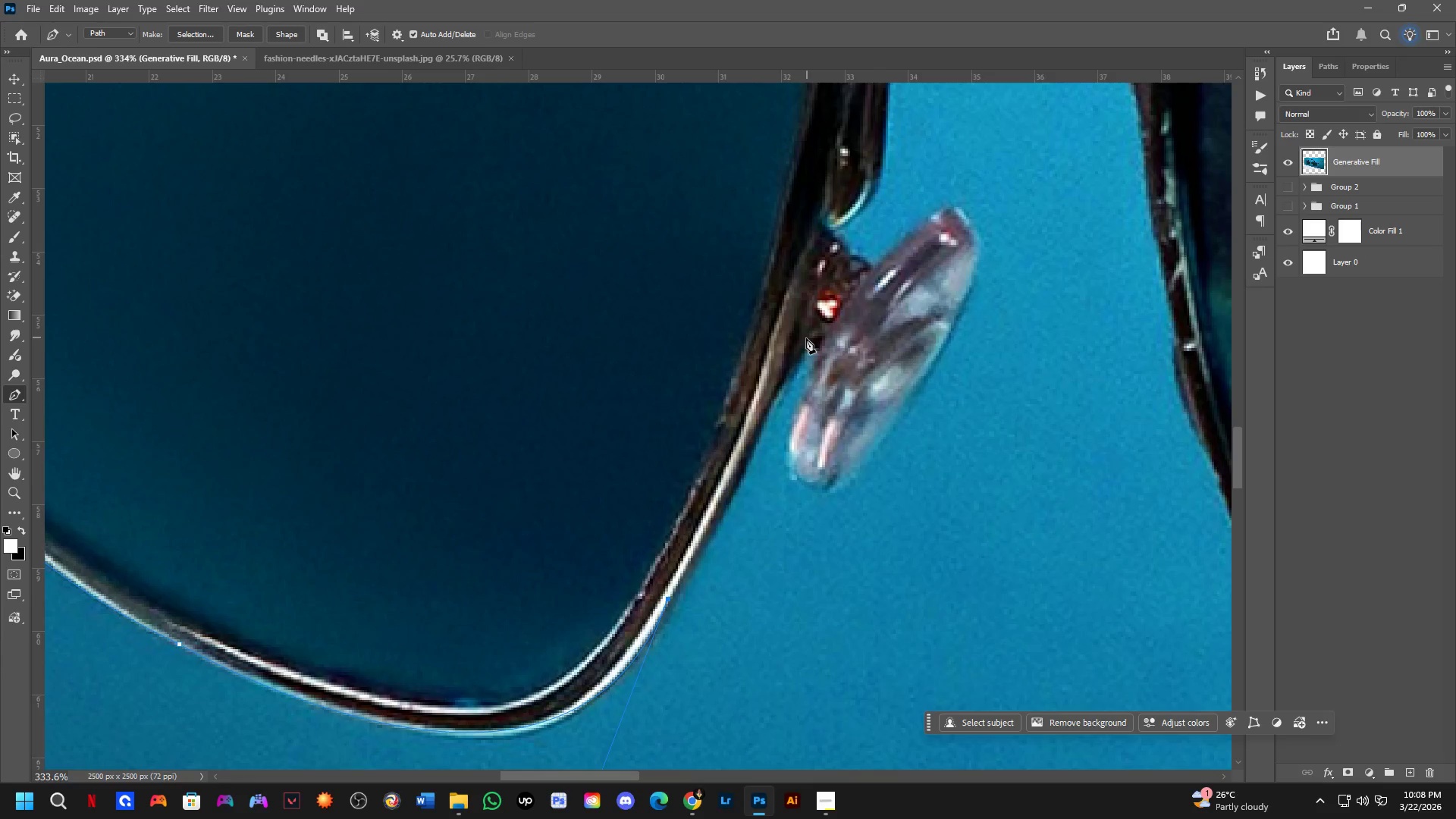 
left_click([805, 345])
 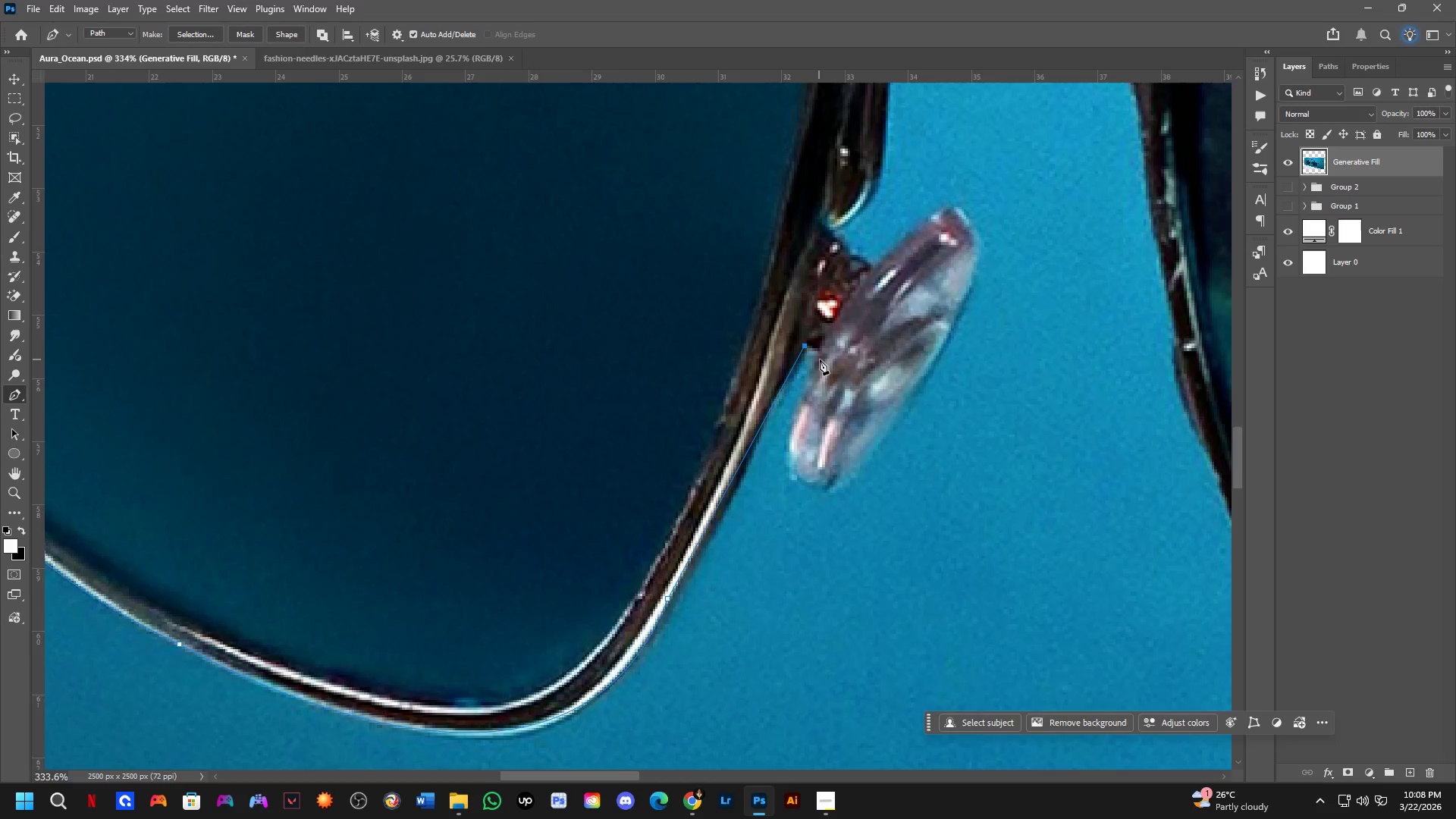 
scroll: coordinate [820, 359], scroll_direction: up, amount: 2.0
 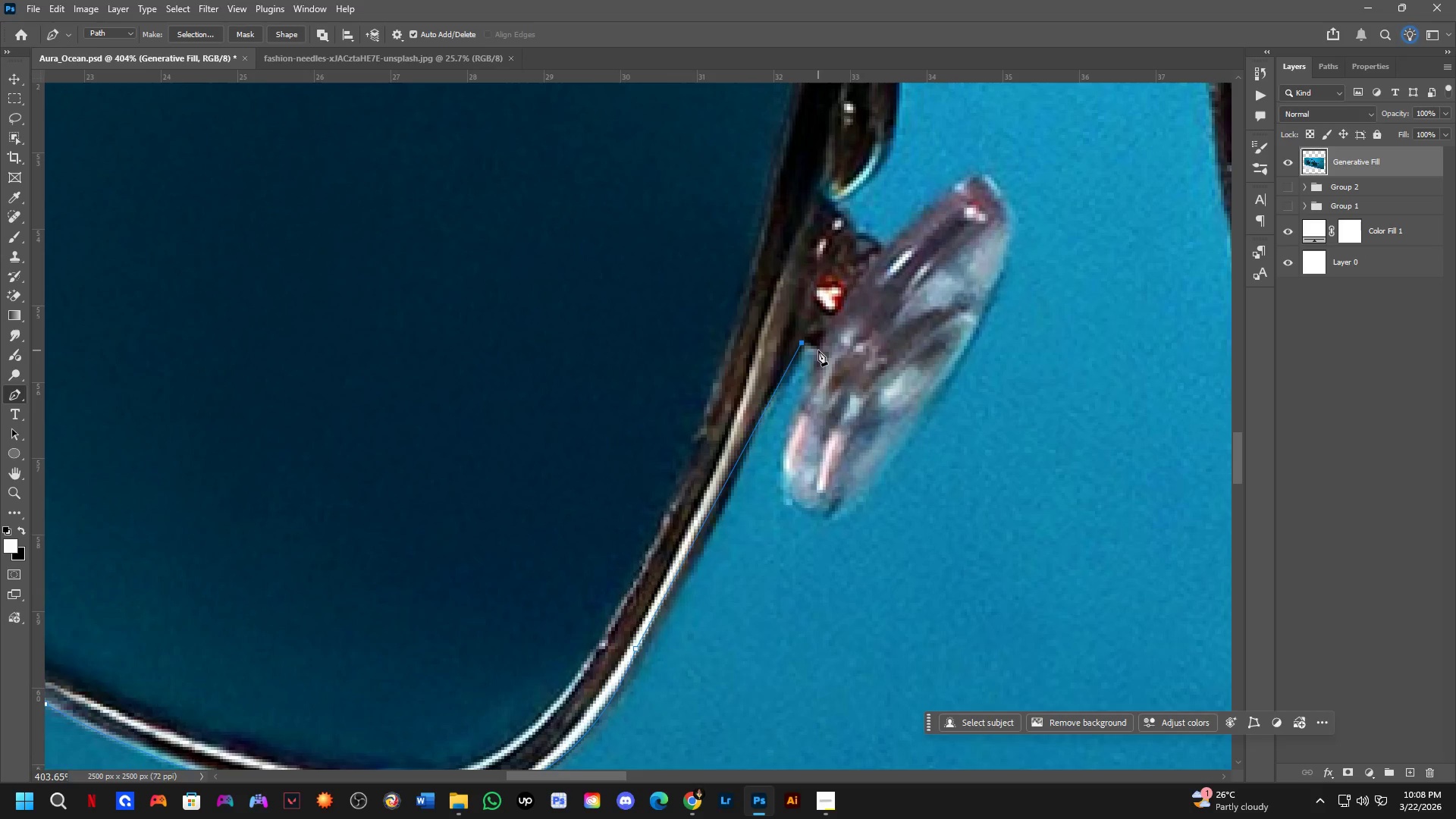 
left_click([818, 350])
 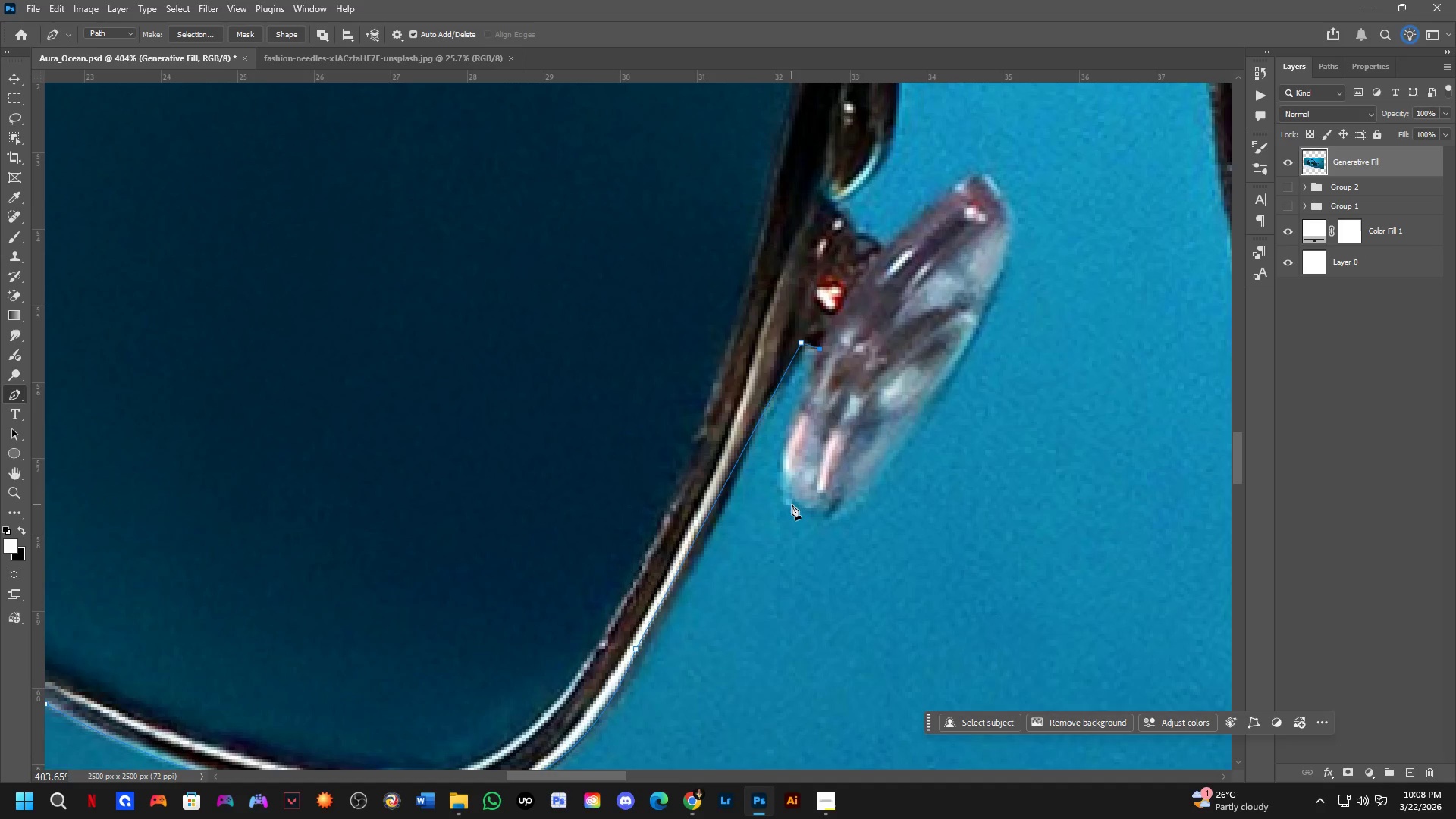 
left_click_drag(start_coordinate=[792, 504], to_coordinate=[828, 540])
 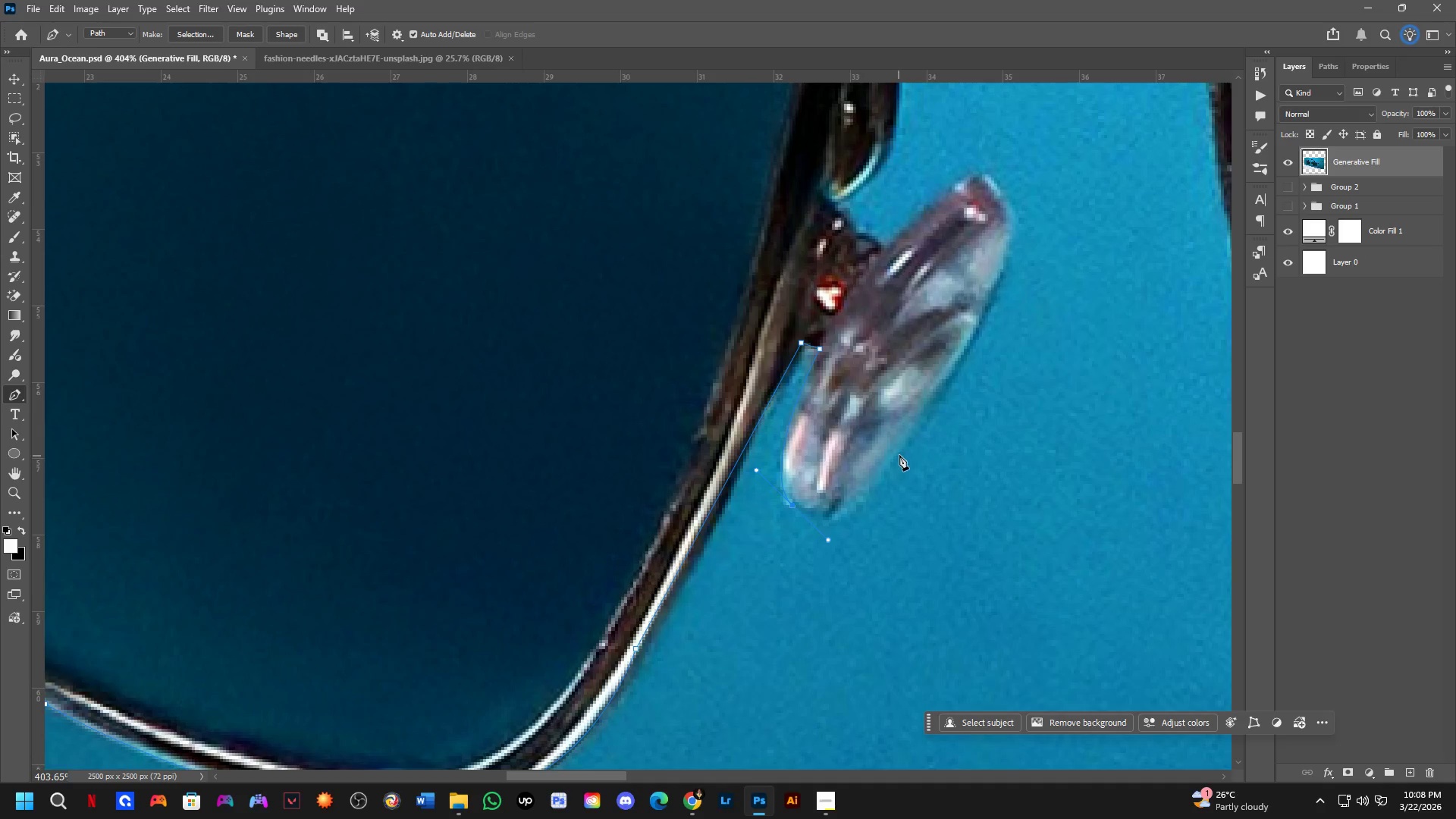 
left_click_drag(start_coordinate=[906, 447], to_coordinate=[915, 431])
 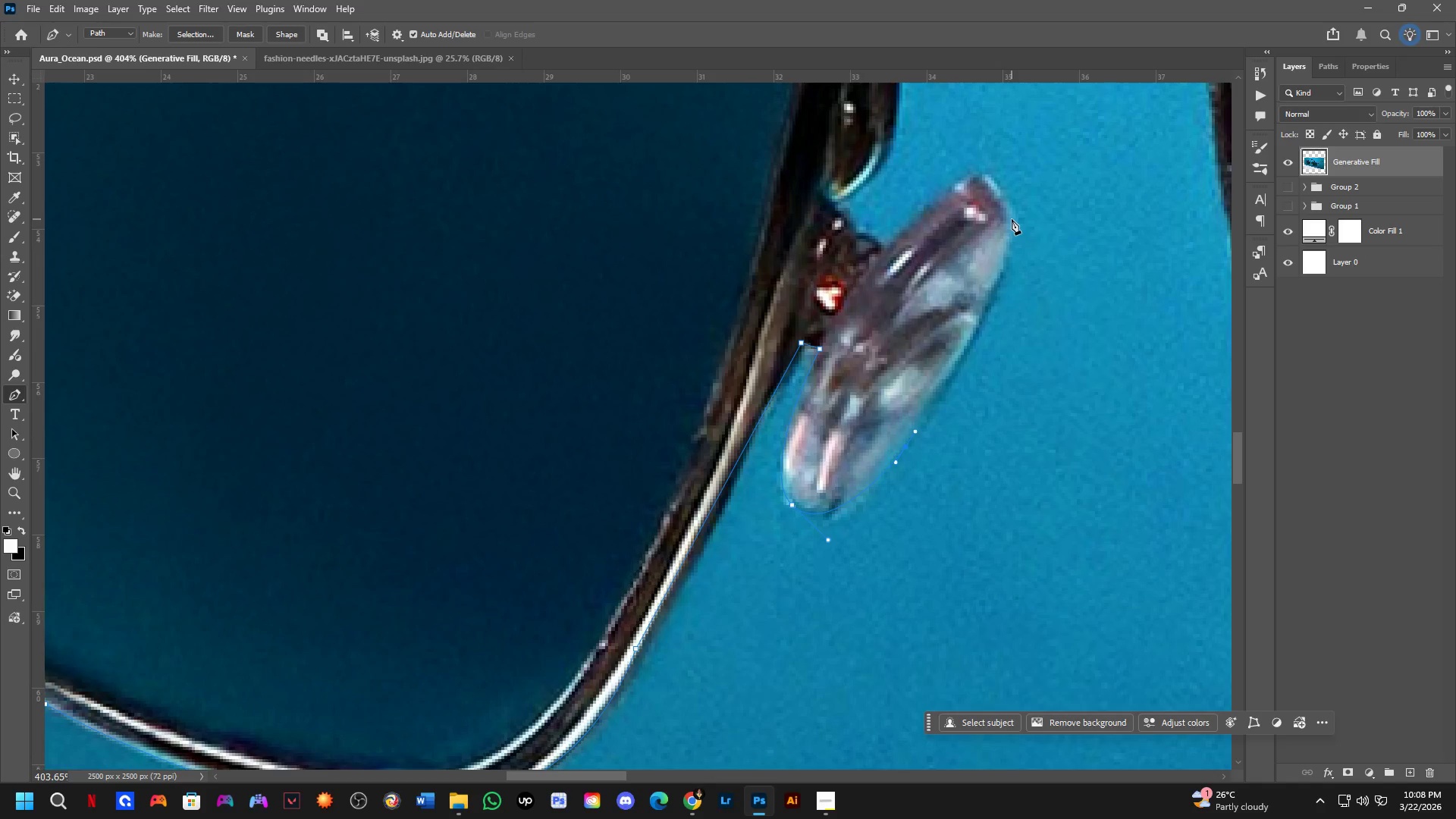 
hold_key(key=Space, duration=0.48)
 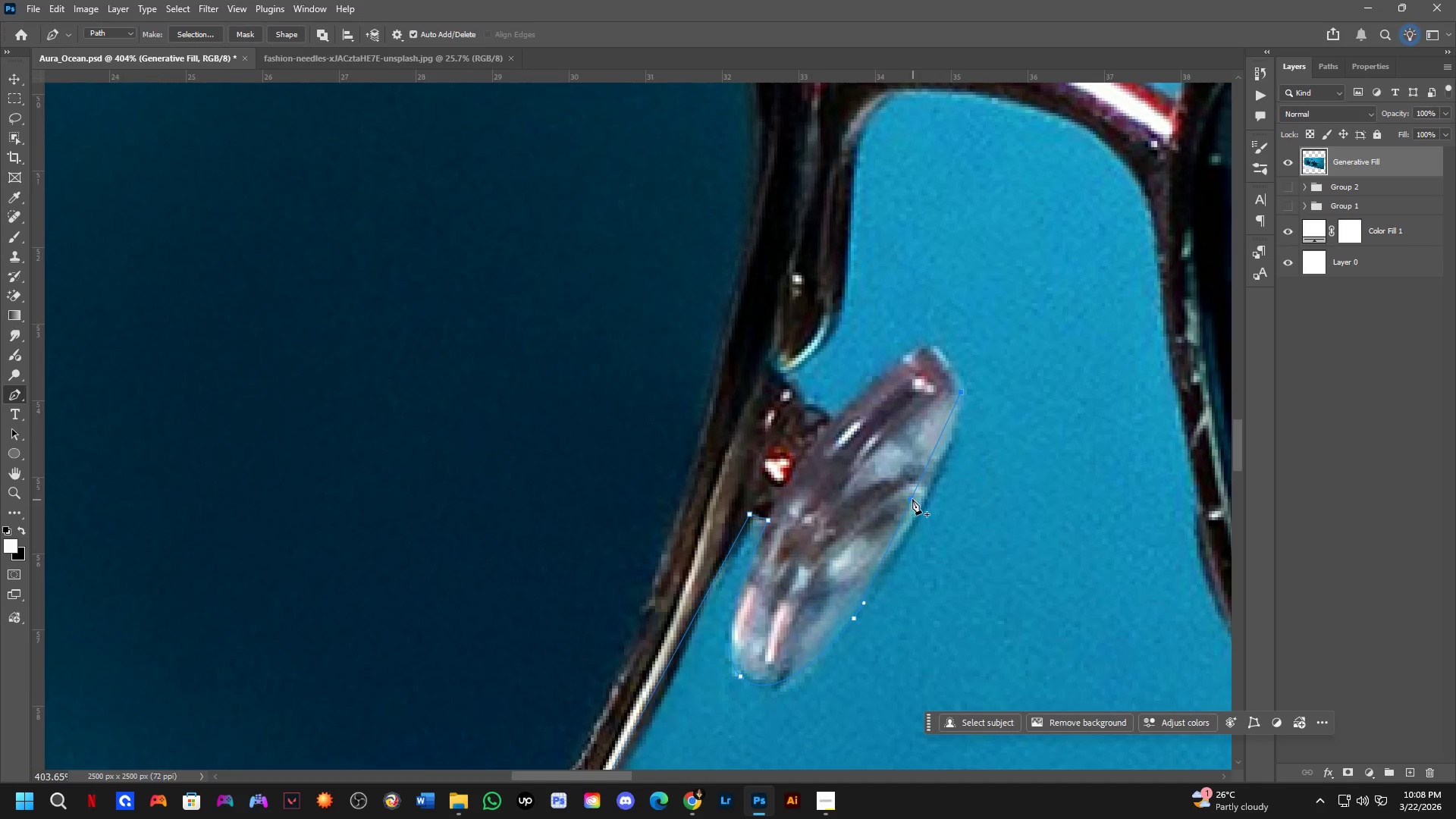 
left_click_drag(start_coordinate=[987, 260], to_coordinate=[936, 431])
 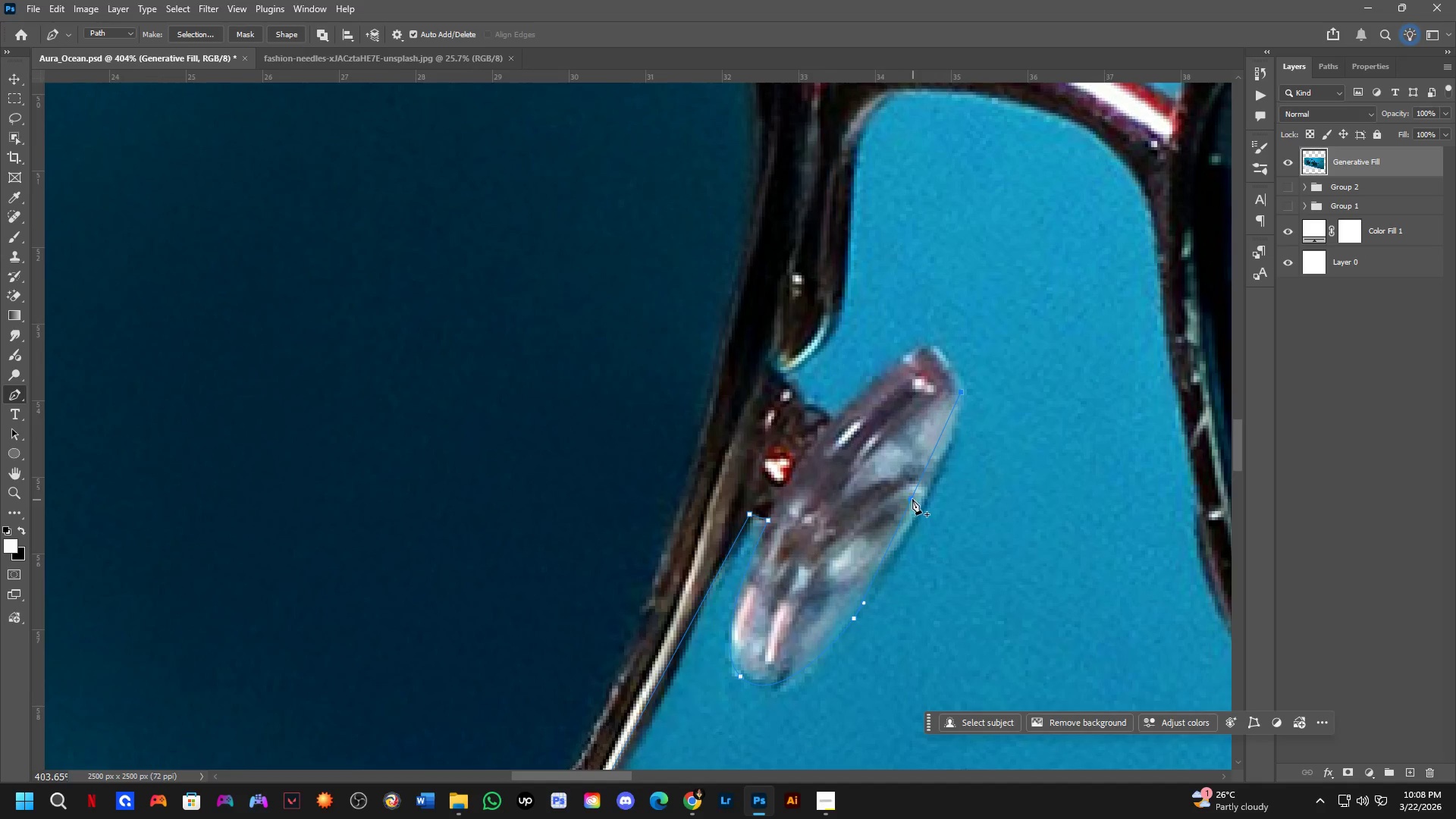 
left_click([910, 494])
 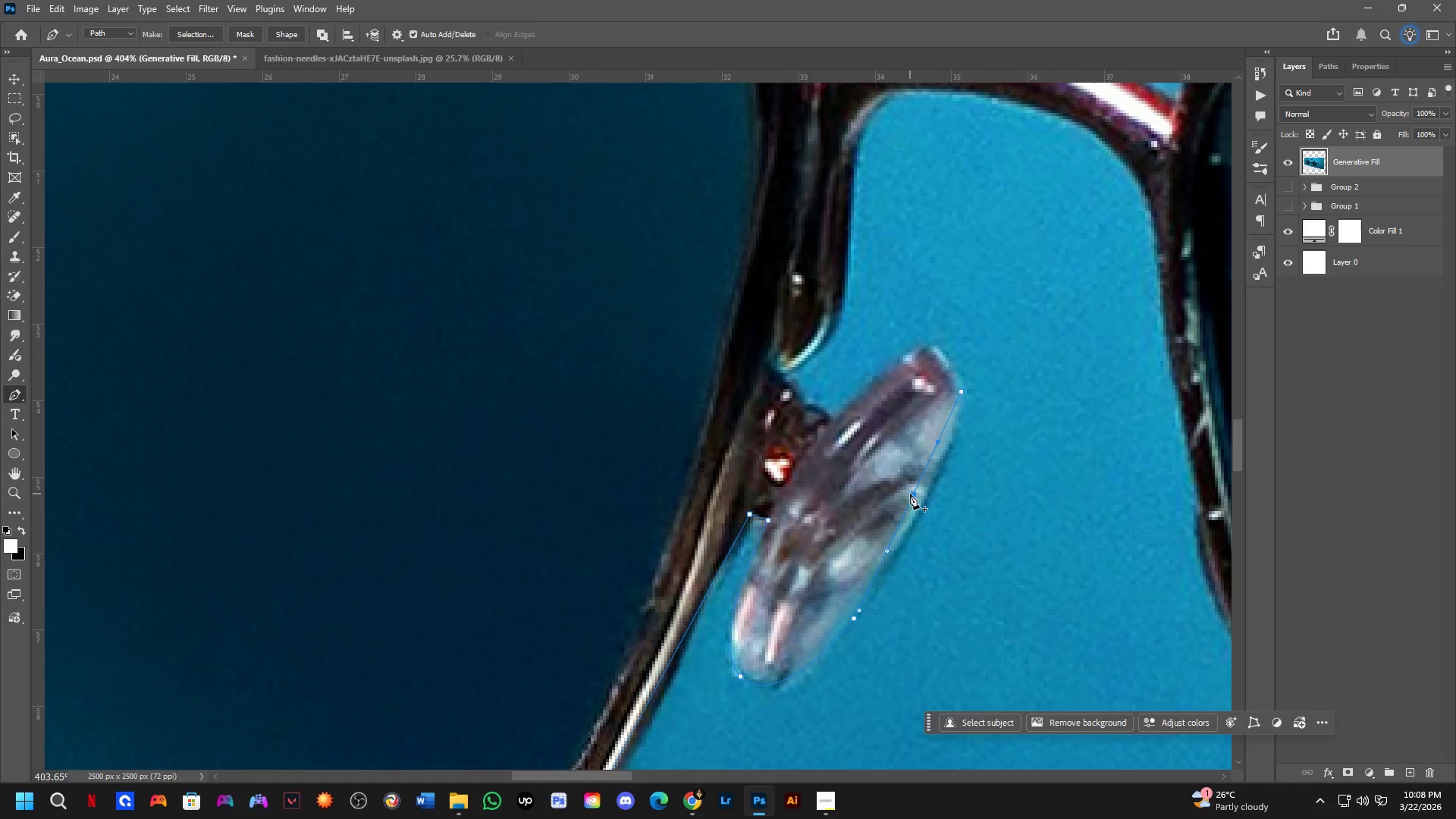 
hold_key(key=ControlLeft, duration=0.8)
left_click_drag(start_coordinate=[910, 494], to_coordinate=[918, 503])
 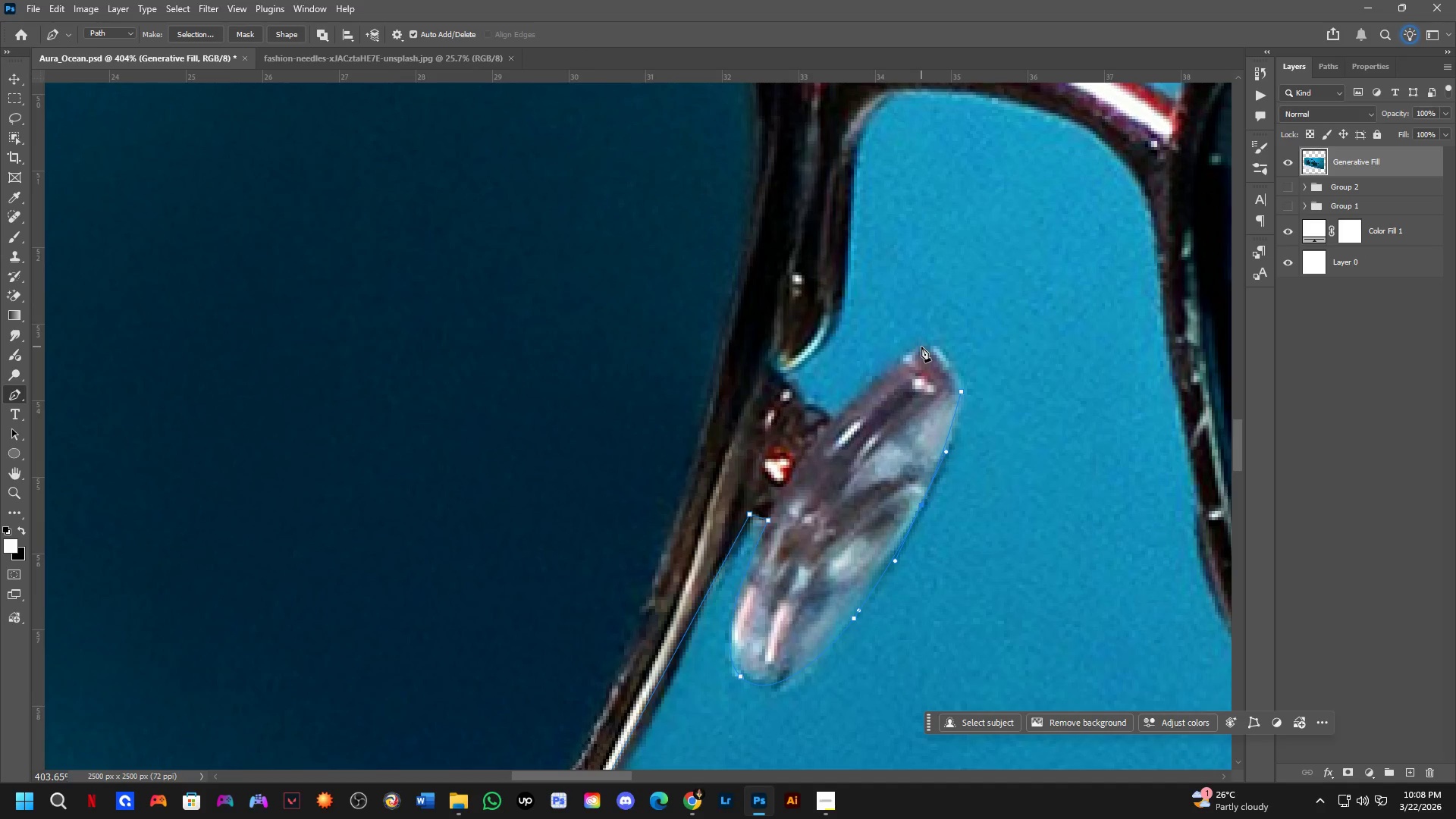 
left_click_drag(start_coordinate=[920, 346], to_coordinate=[890, 343])
 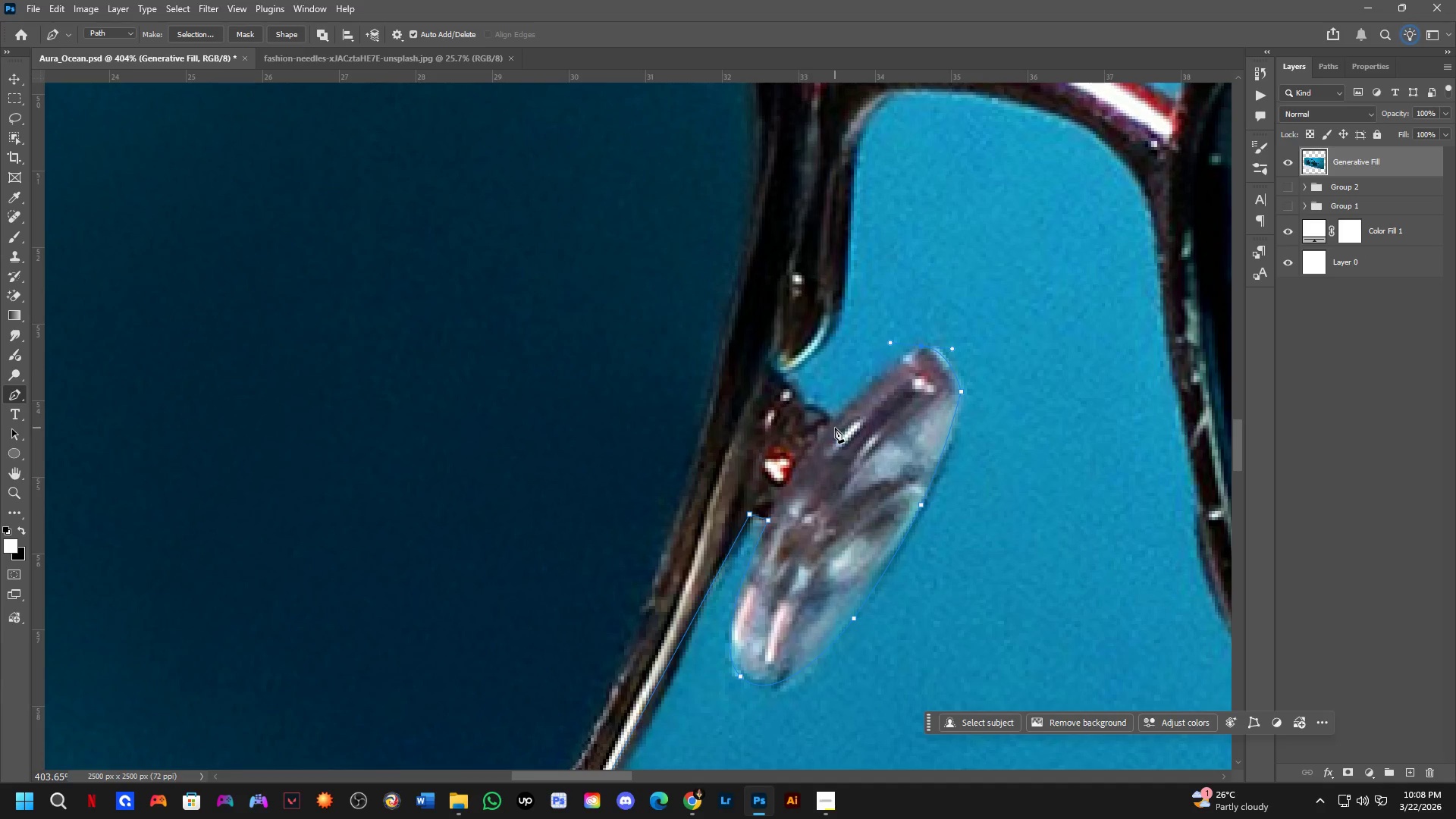 
left_click([830, 428])
 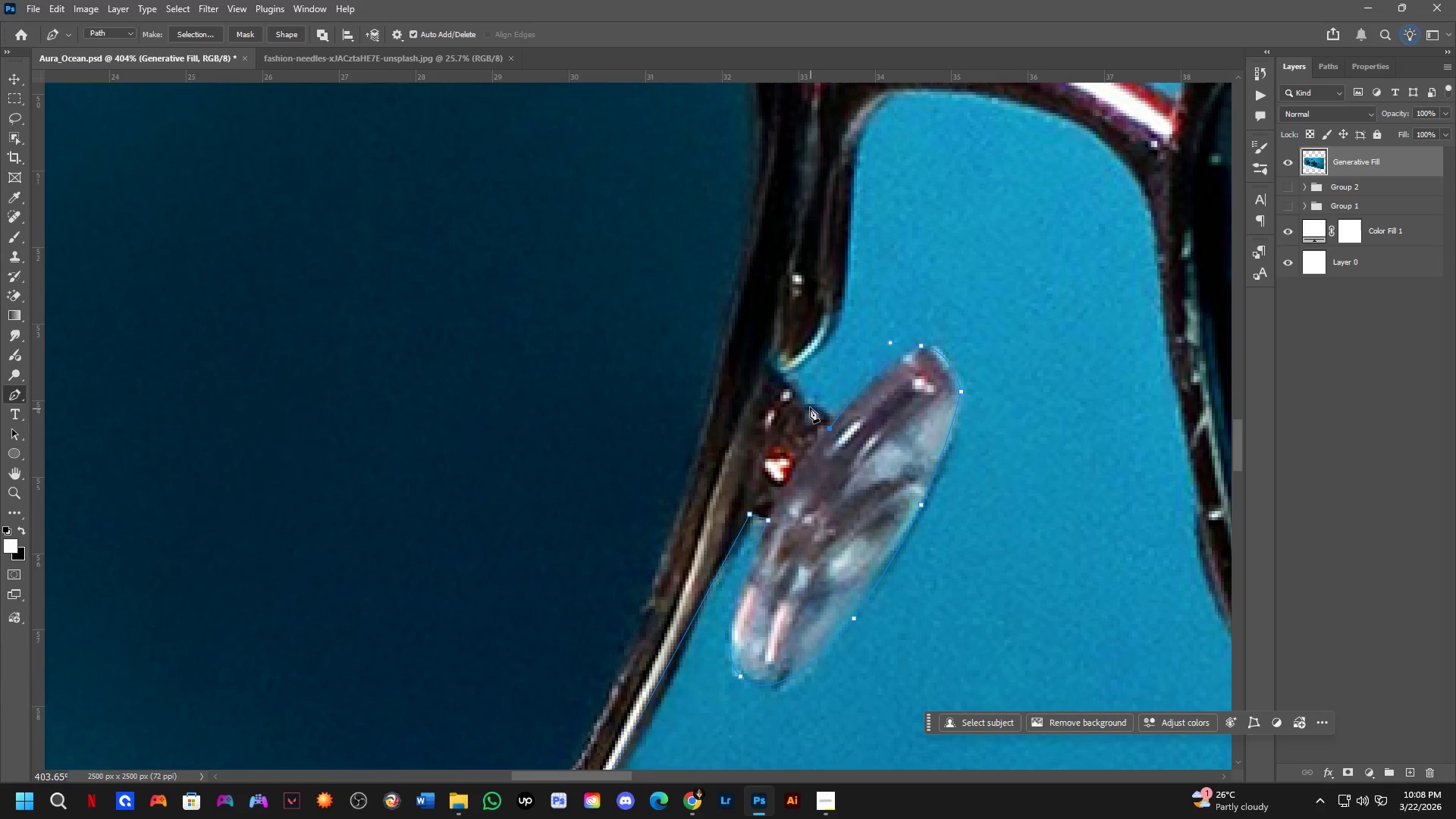 
left_click([810, 407])
 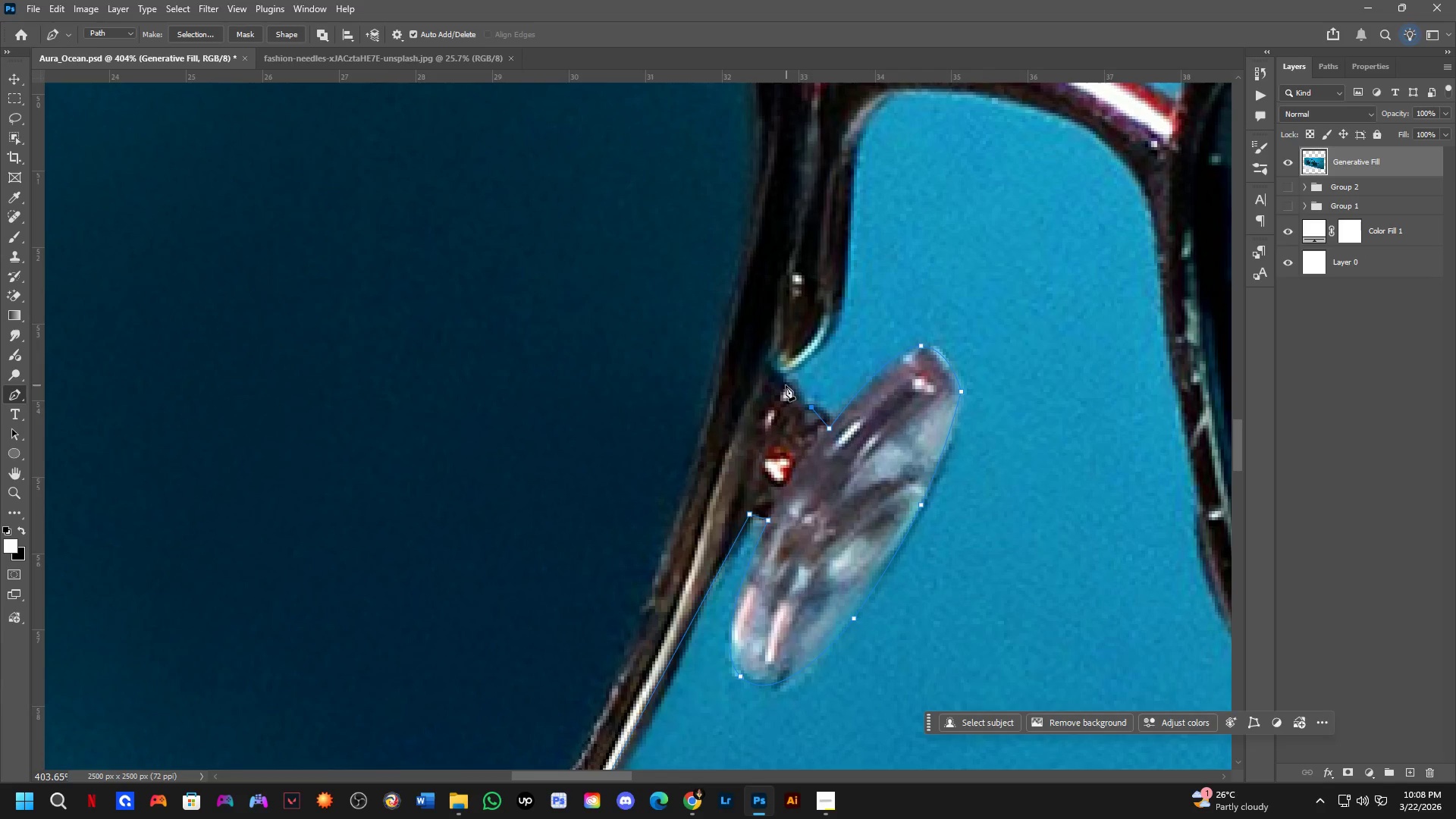 
left_click([781, 379])
 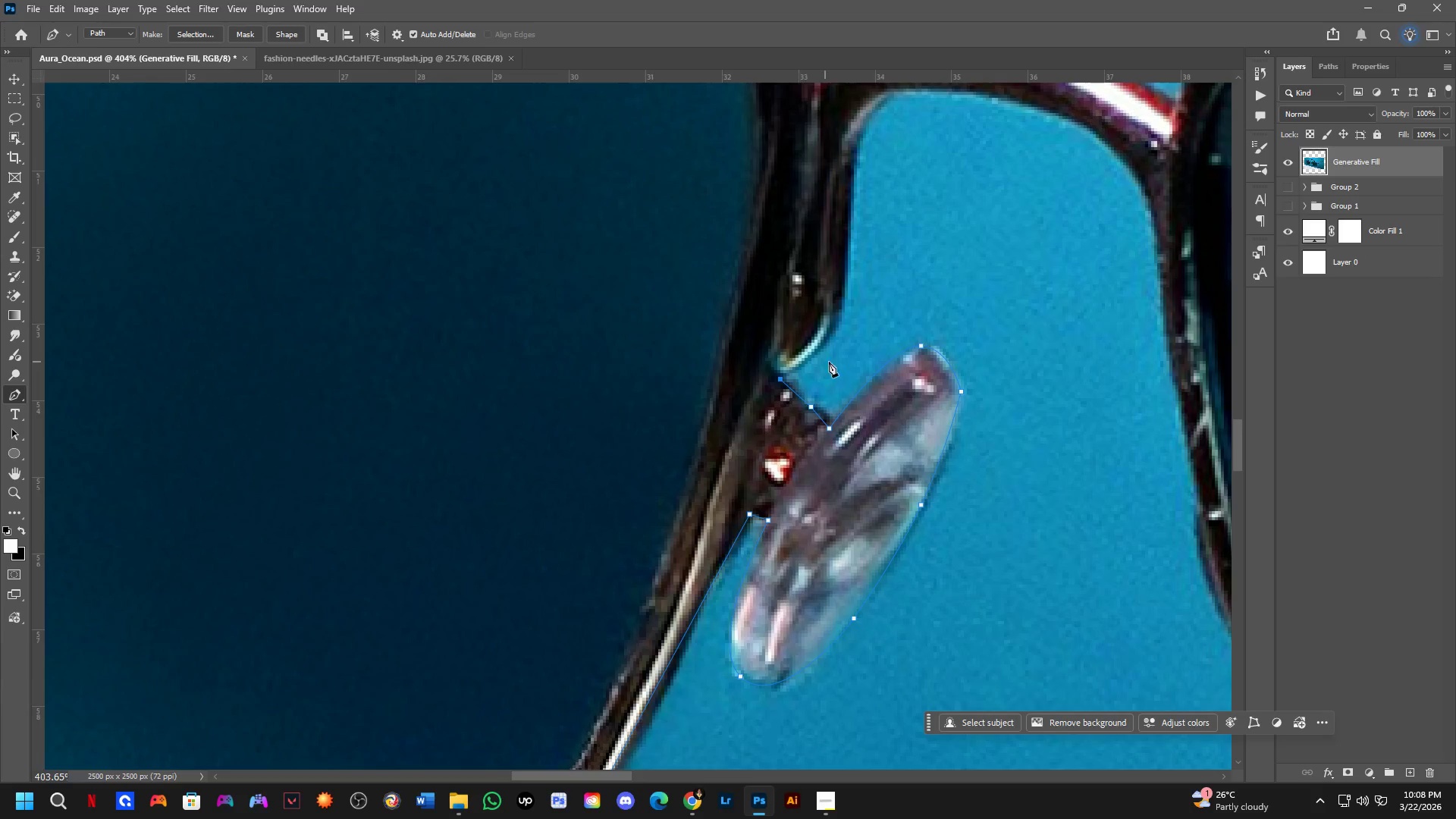 
scroll: coordinate [839, 362], scroll_direction: down, amount: 2.0
 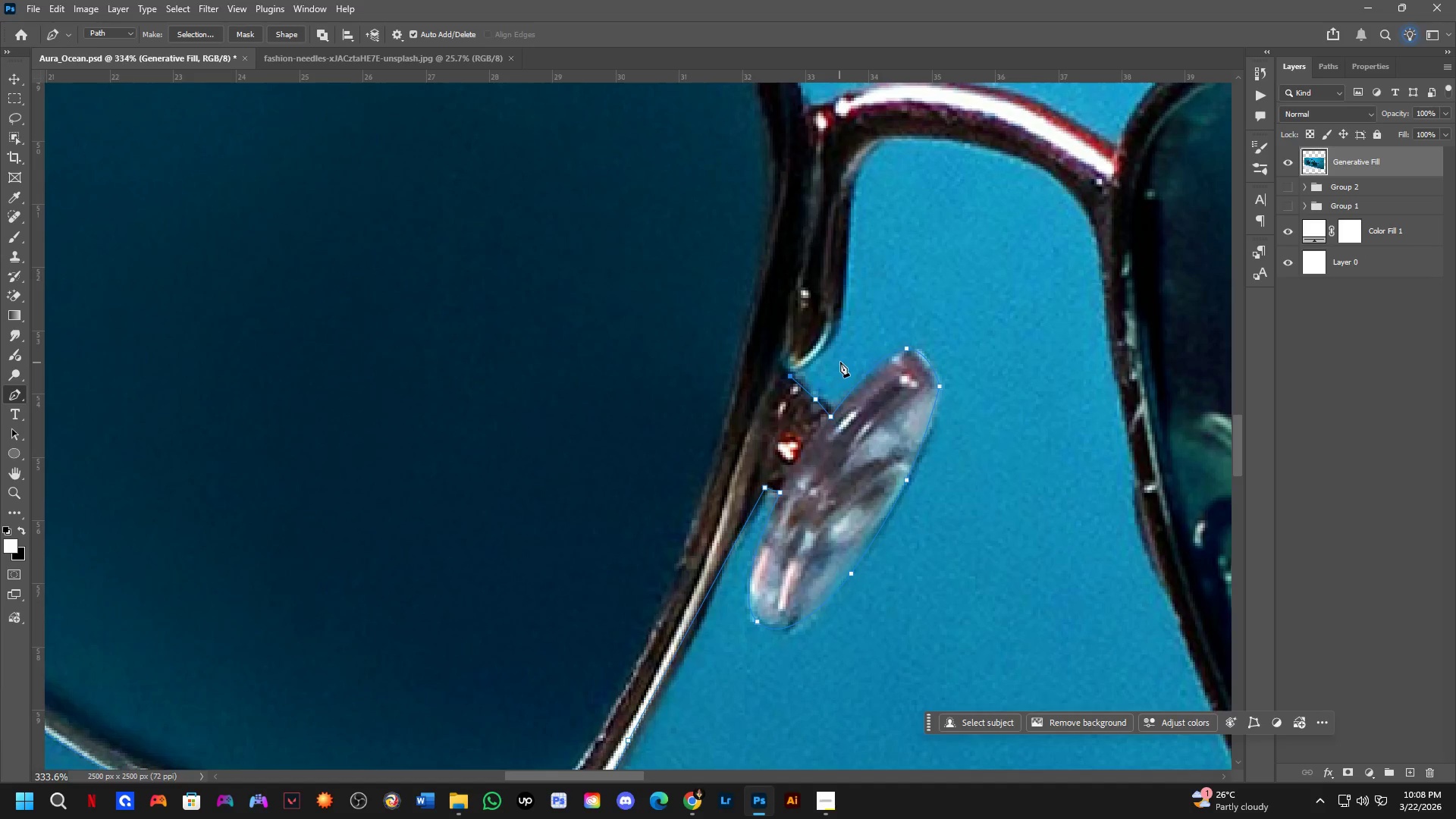 
hold_key(key=Space, duration=0.47)
 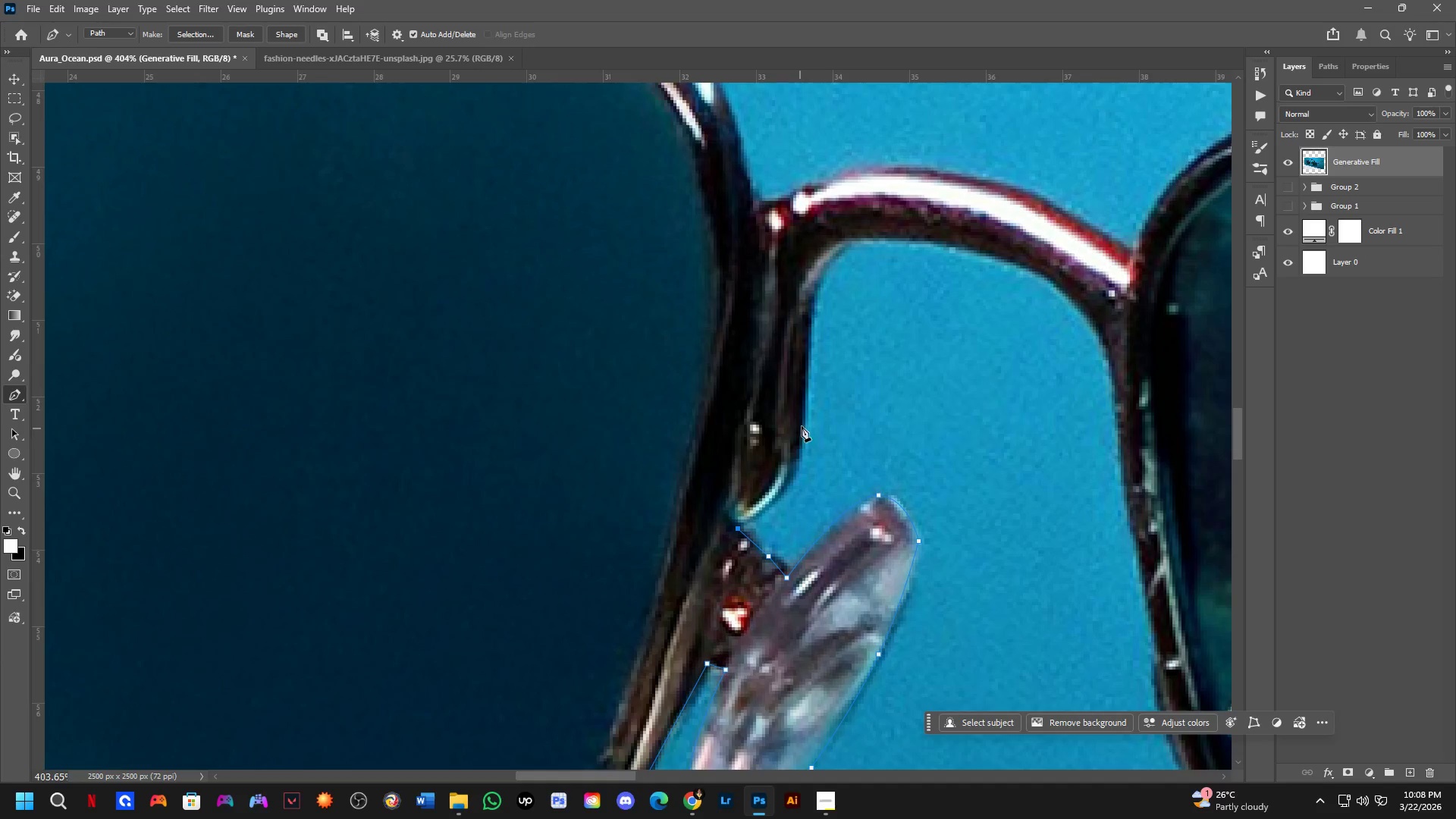 
left_click_drag(start_coordinate=[847, 344], to_coordinate=[807, 482])
 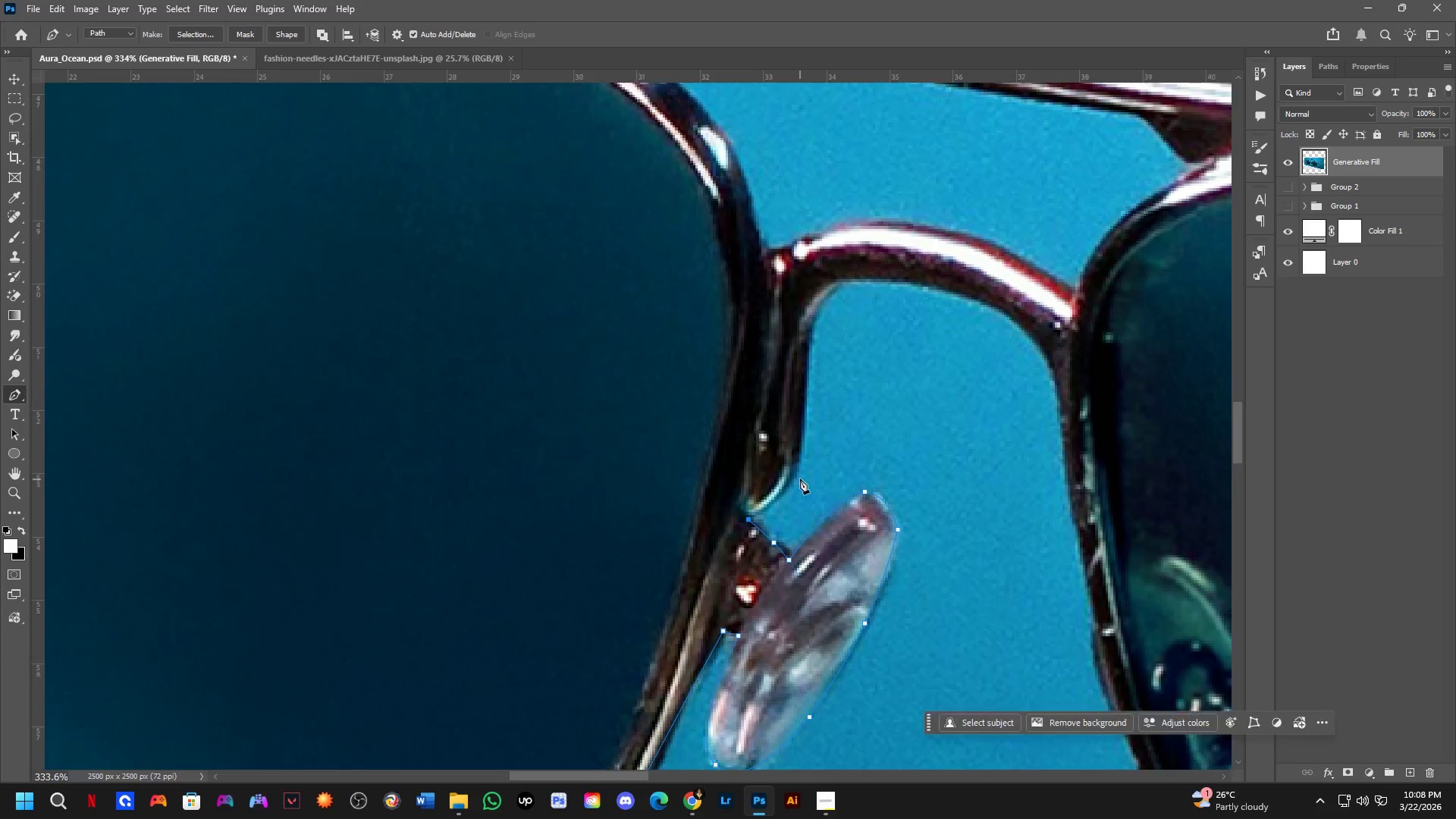 
scroll: coordinate [795, 474], scroll_direction: up, amount: 2.0
 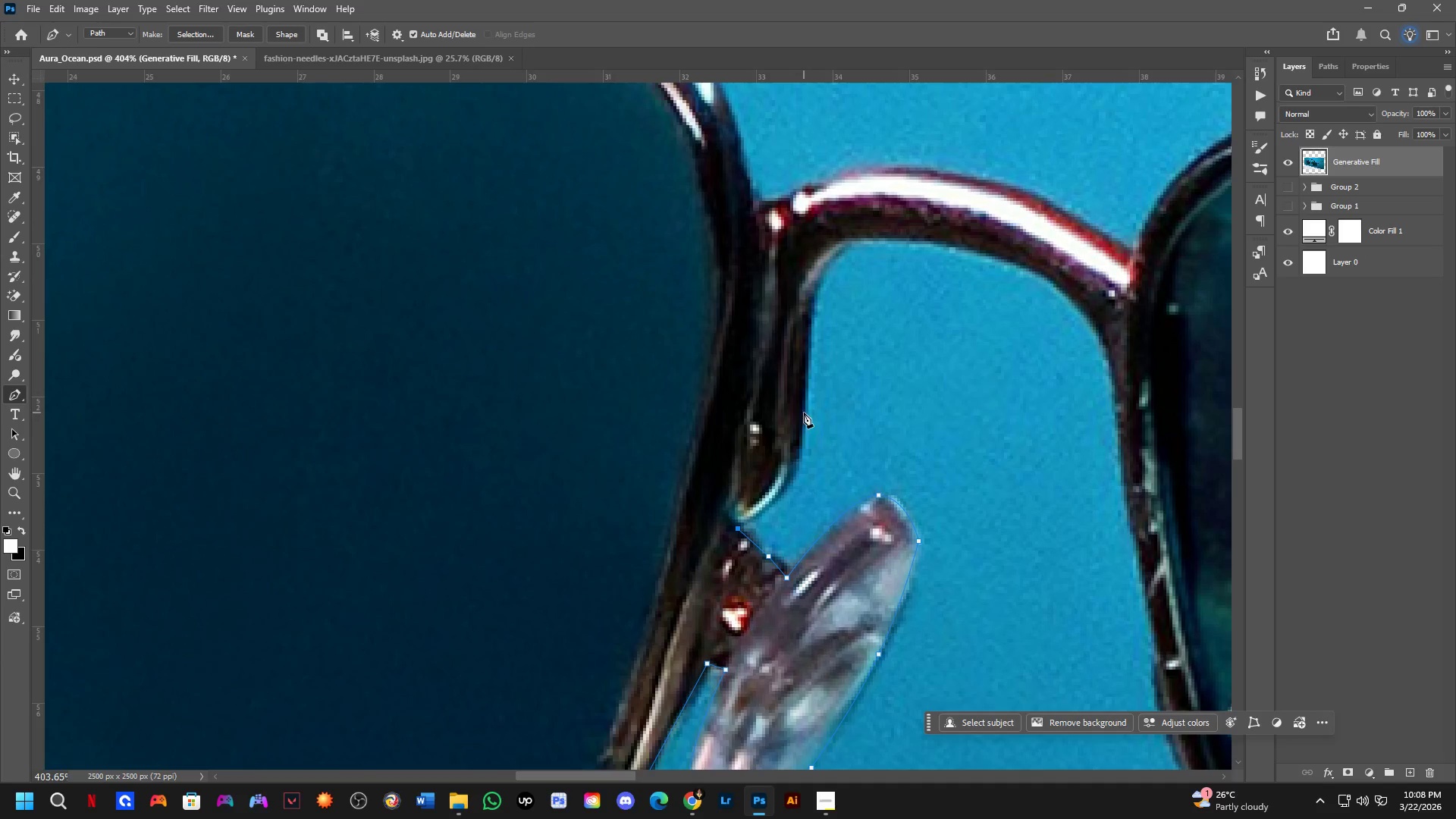 
left_click_drag(start_coordinate=[807, 397], to_coordinate=[809, 285])
 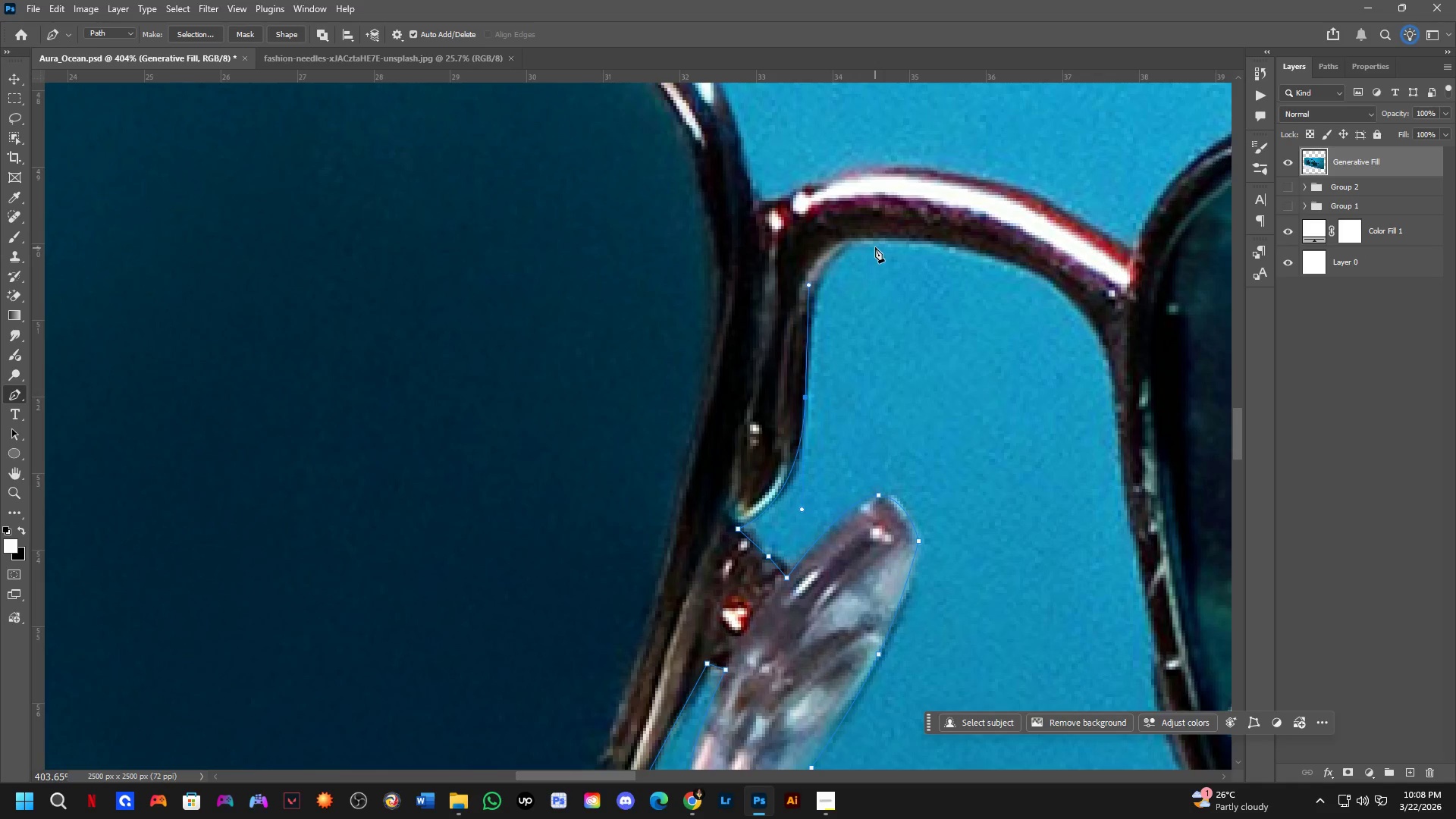 
left_click_drag(start_coordinate=[880, 240], to_coordinate=[933, 240])
 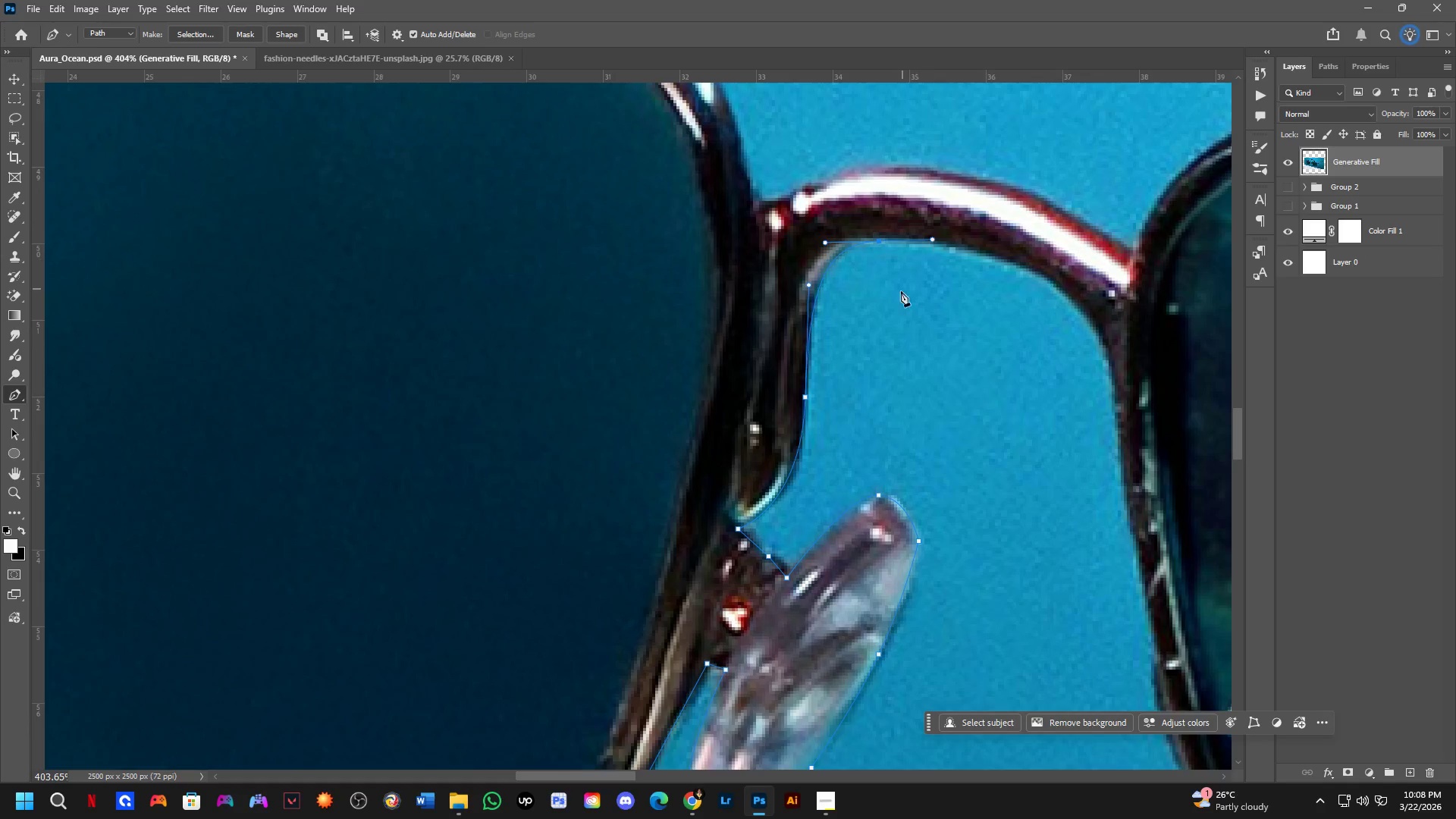 
hold_key(key=Space, duration=0.53)
 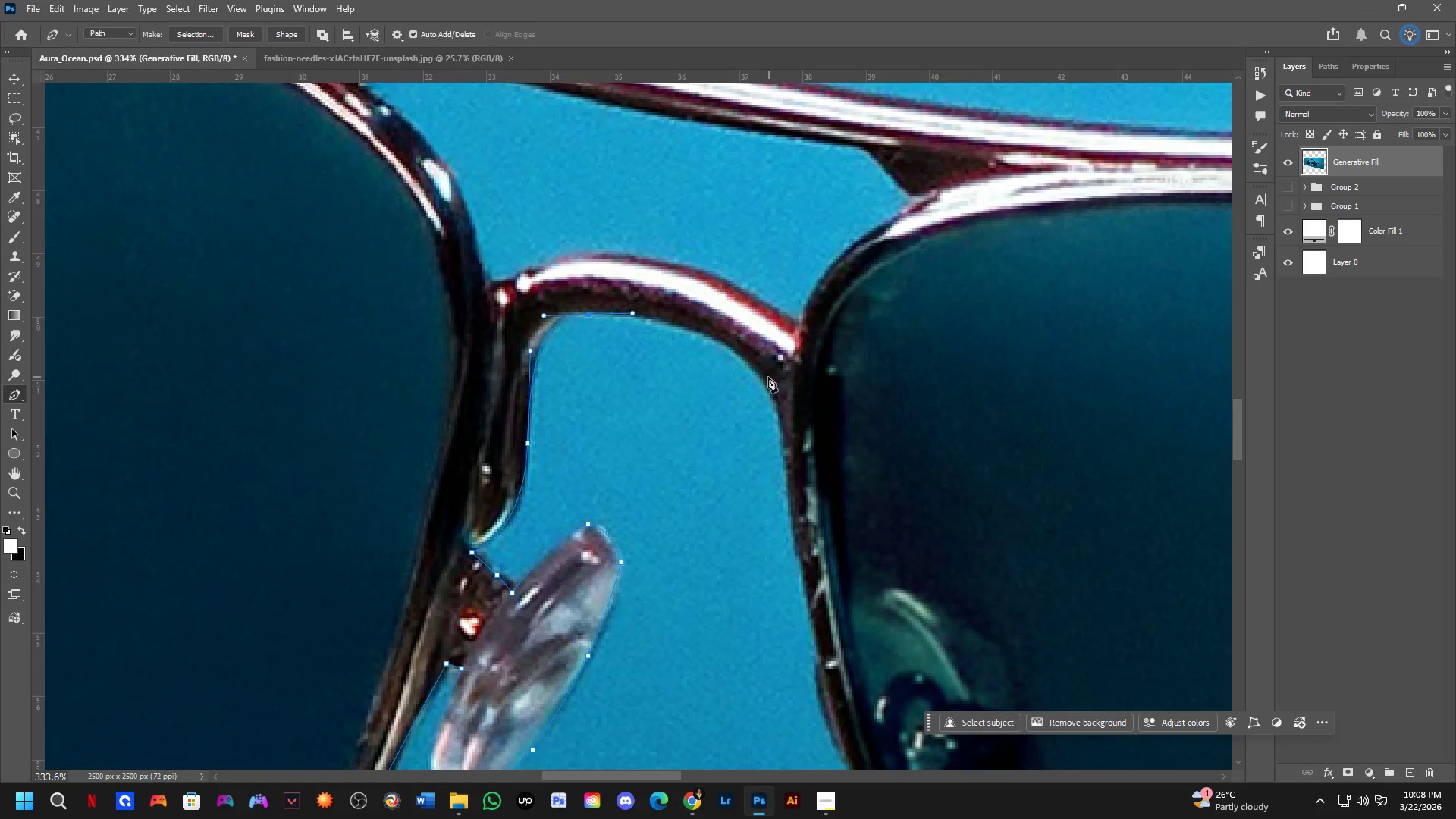 
scroll: coordinate [907, 300], scroll_direction: down, amount: 2.0
 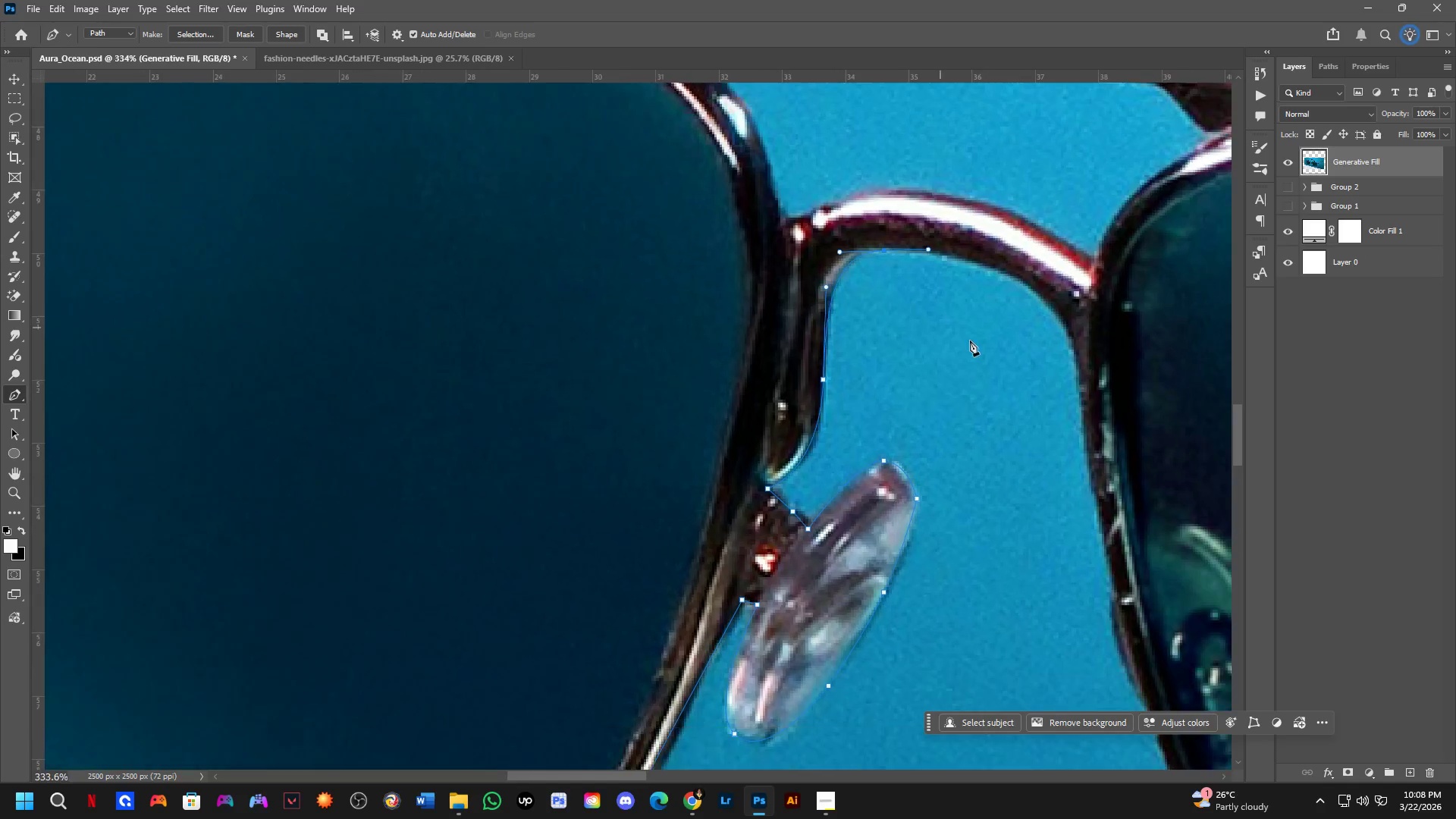 
left_click_drag(start_coordinate=[1020, 365], to_coordinate=[724, 428])
 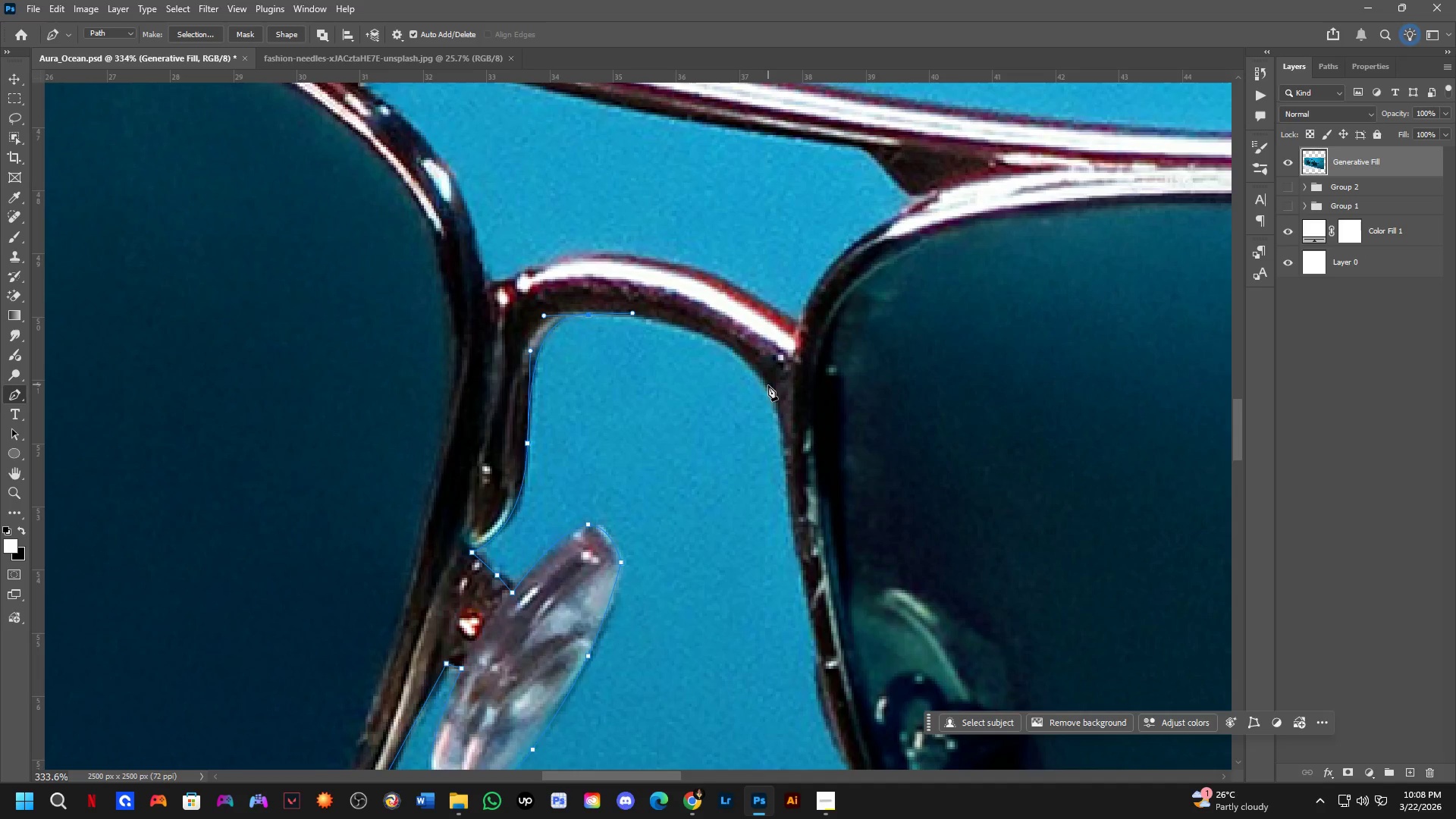 
left_click_drag(start_coordinate=[768, 388], to_coordinate=[803, 453])
 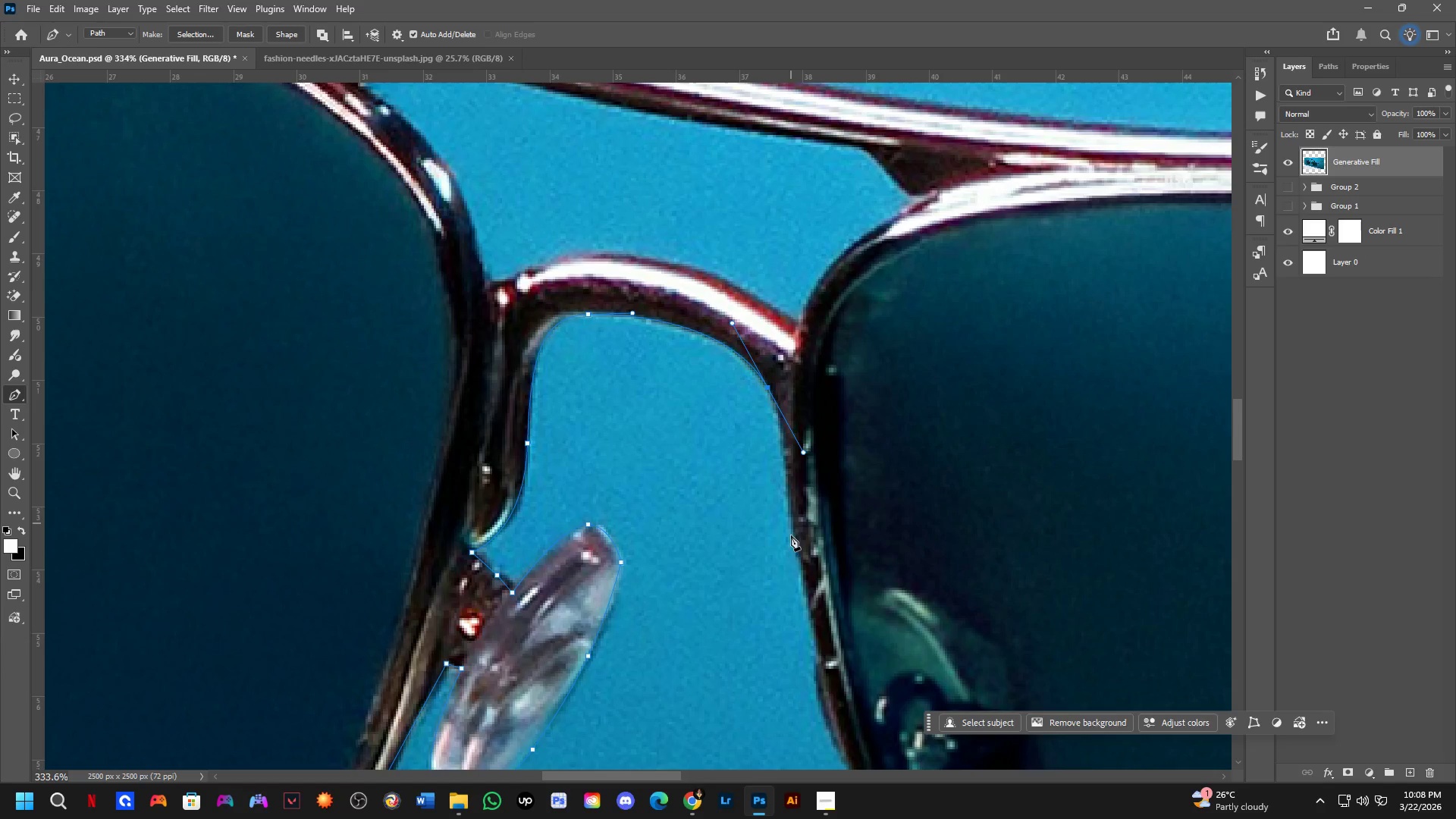 
hold_key(key=Space, duration=0.55)
 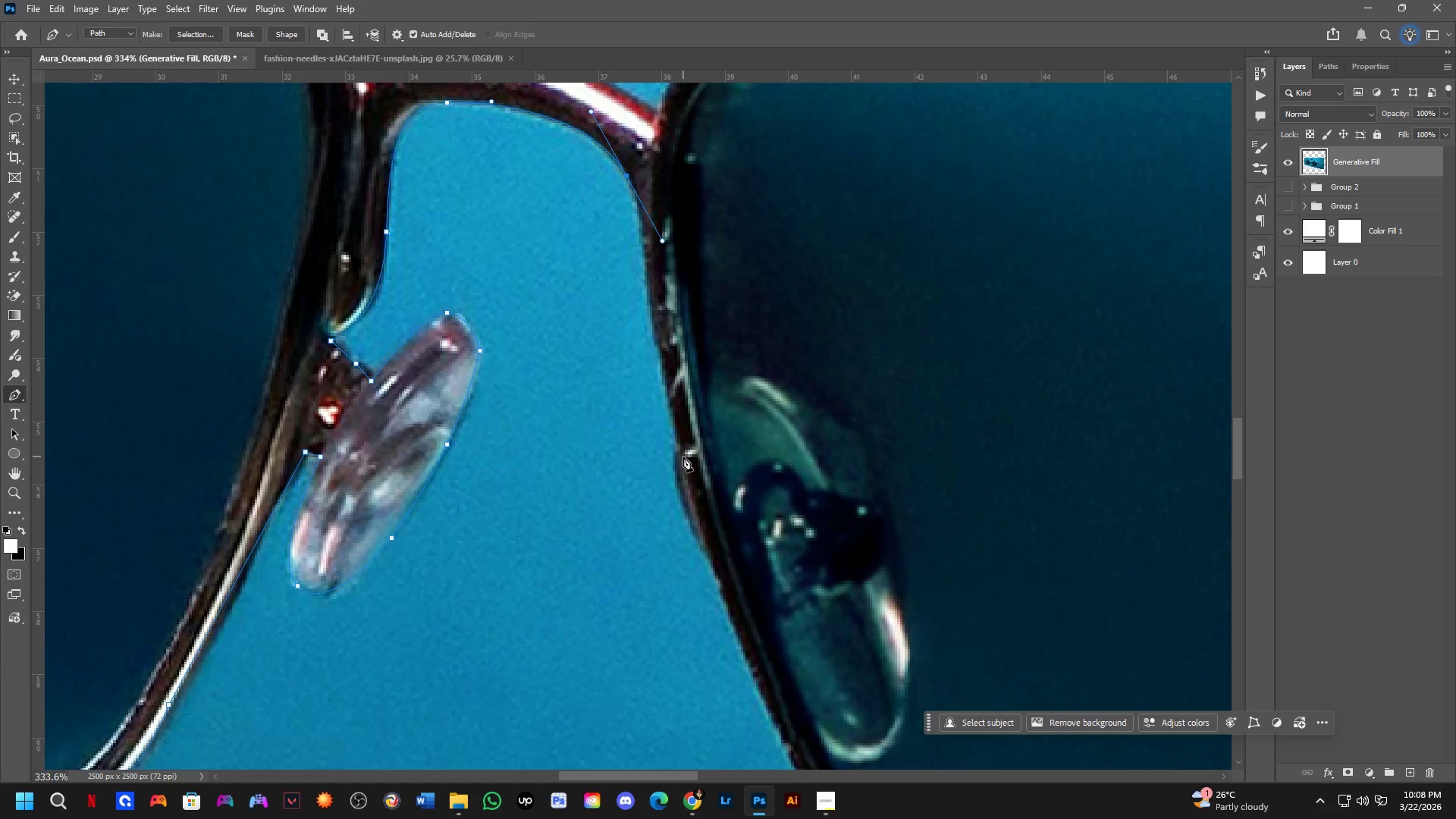 
left_click_drag(start_coordinate=[804, 613], to_coordinate=[663, 402])
 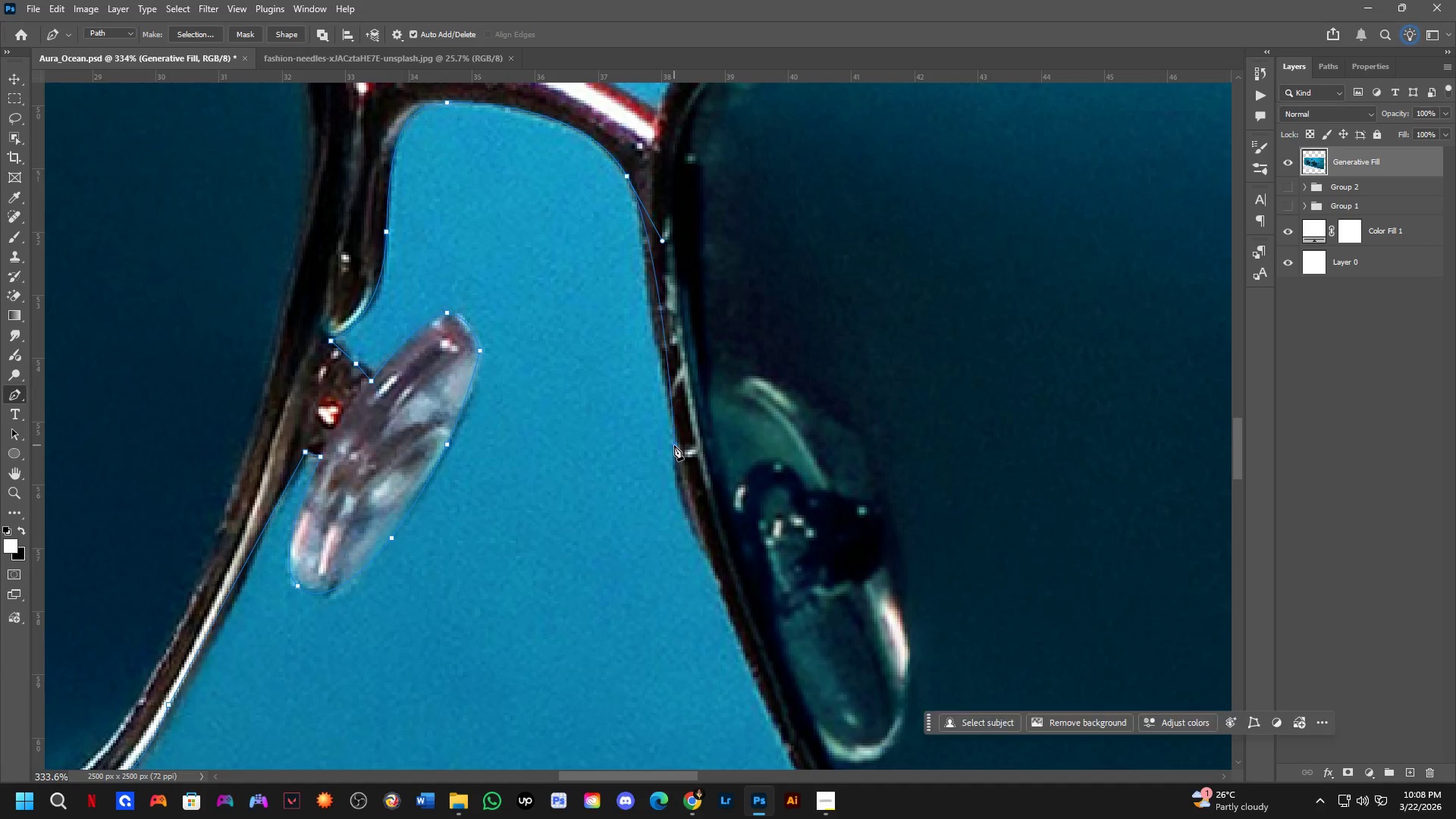 
left_click([674, 445])
 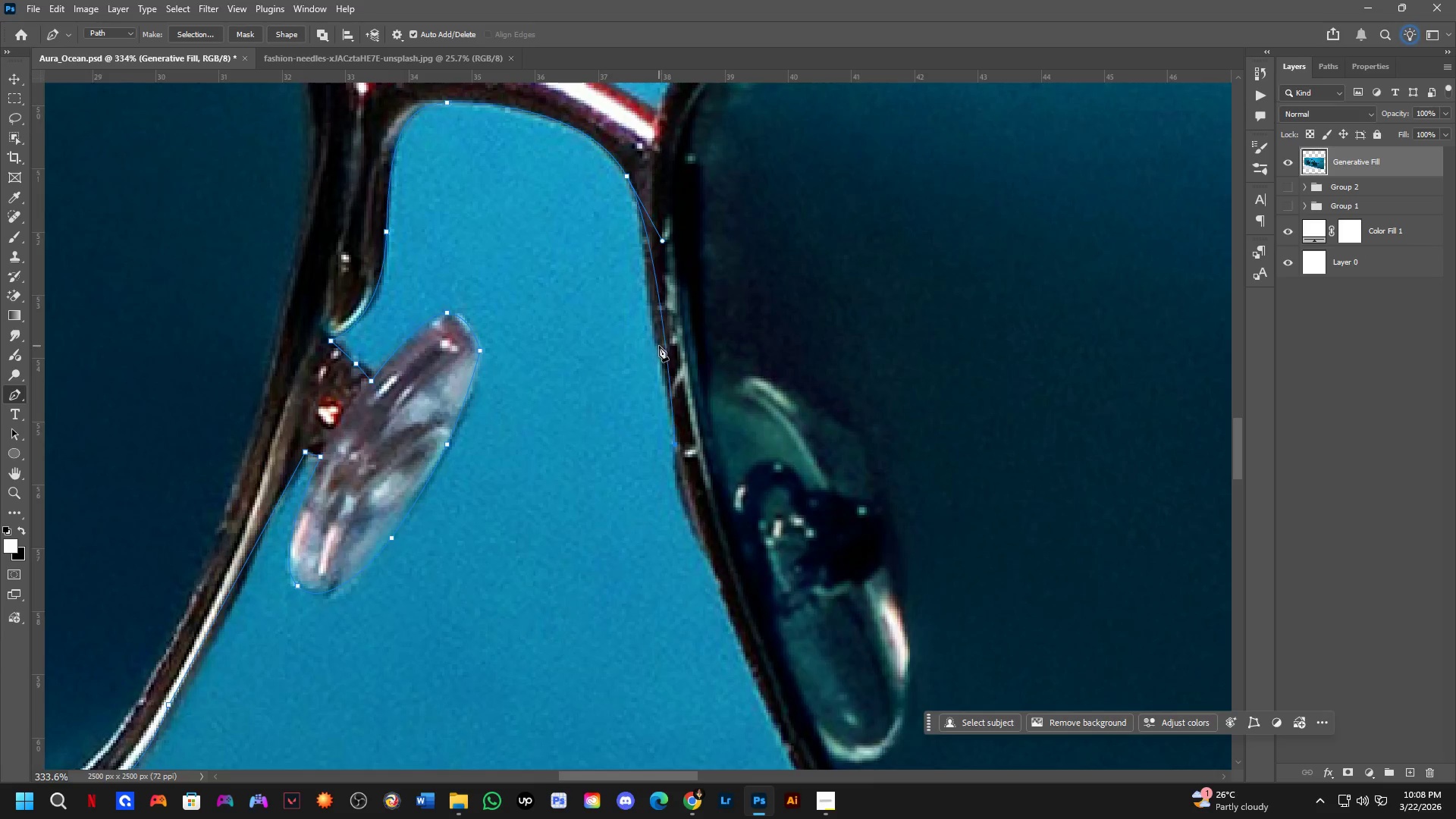 
scroll: coordinate [659, 340], scroll_direction: up, amount: 2.0
 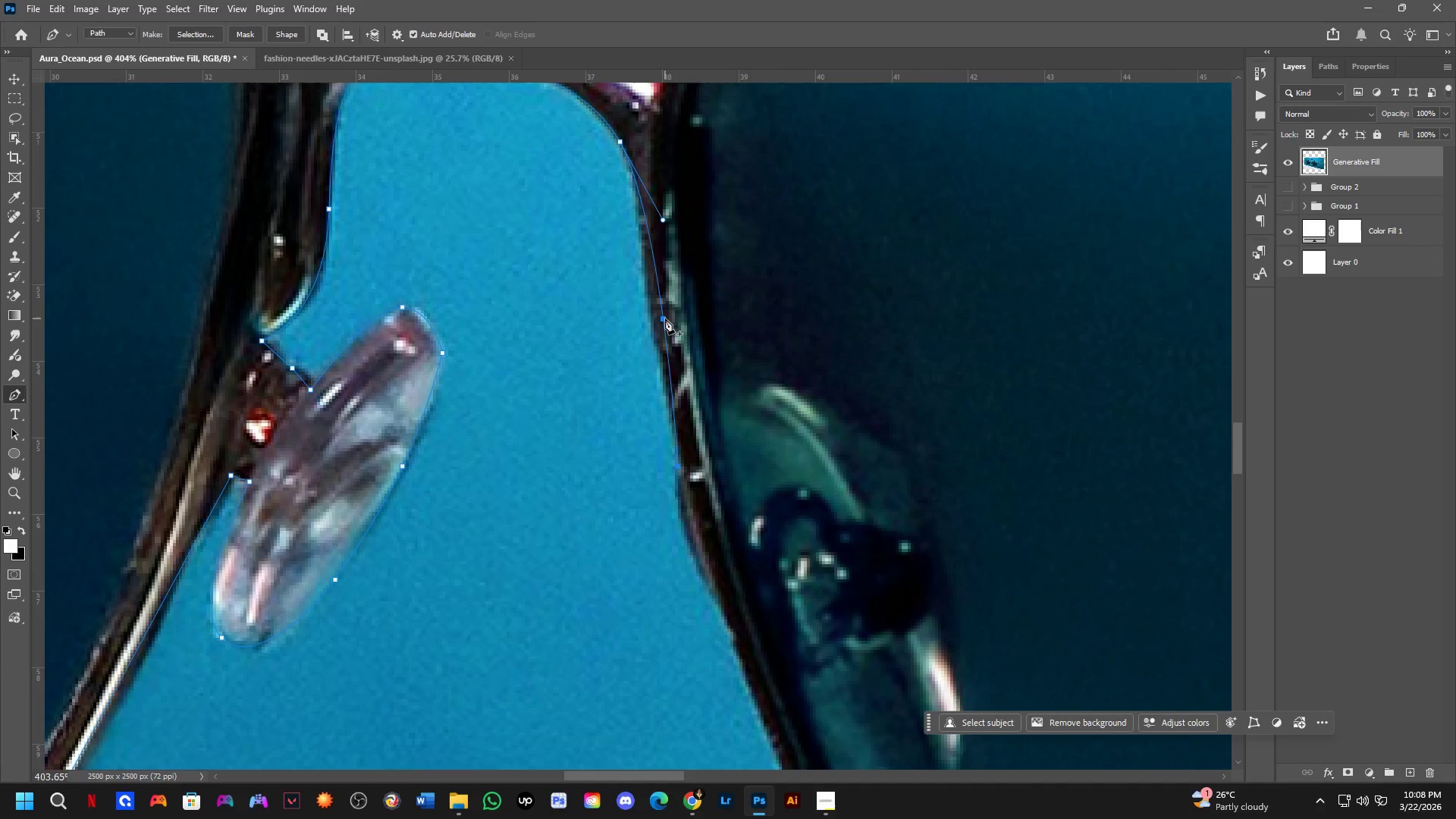 
left_click([665, 318])
 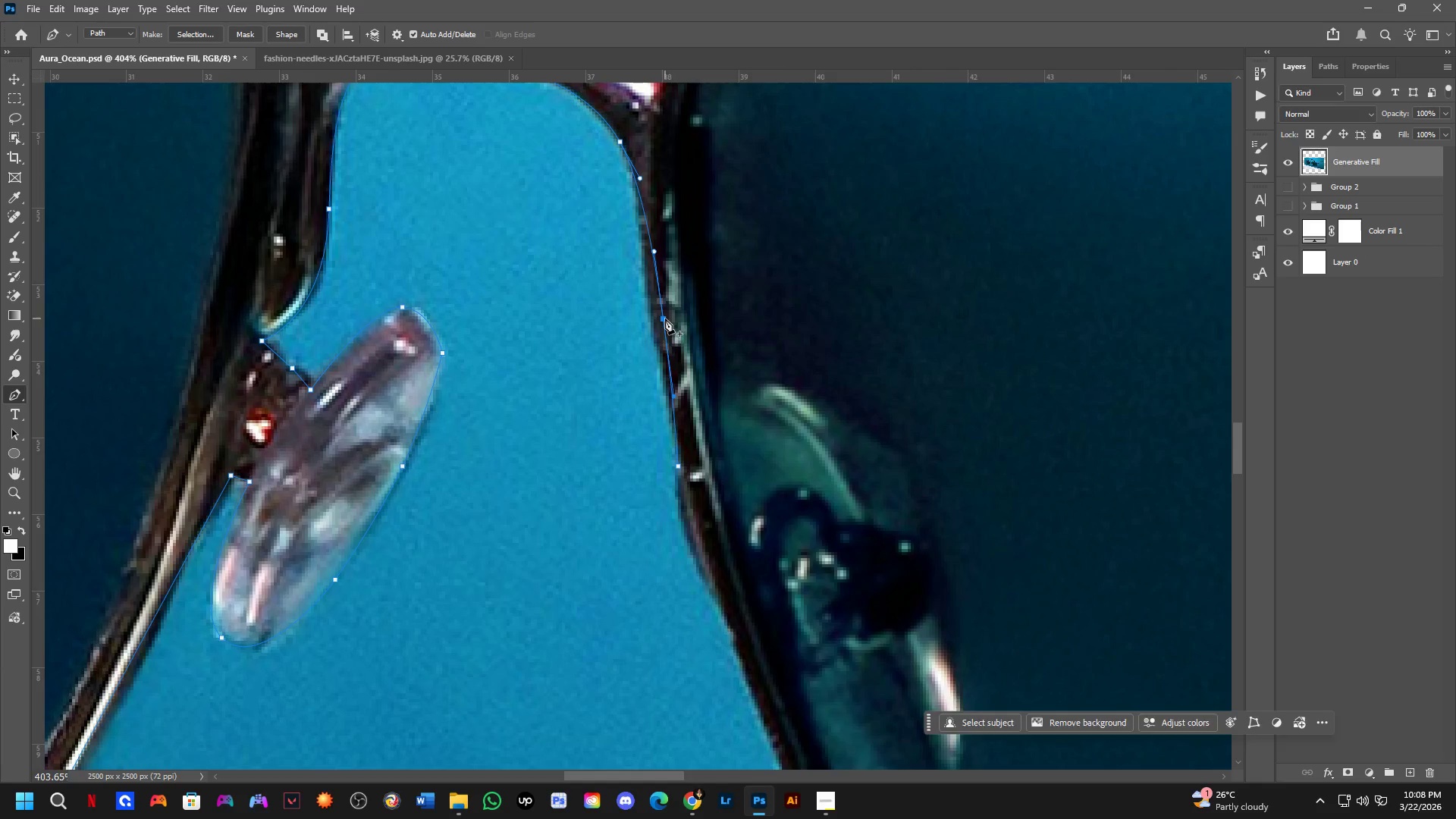 
hold_key(key=ControlLeft, duration=1.17)
left_click_drag(start_coordinate=[665, 318], to_coordinate=[654, 322])
 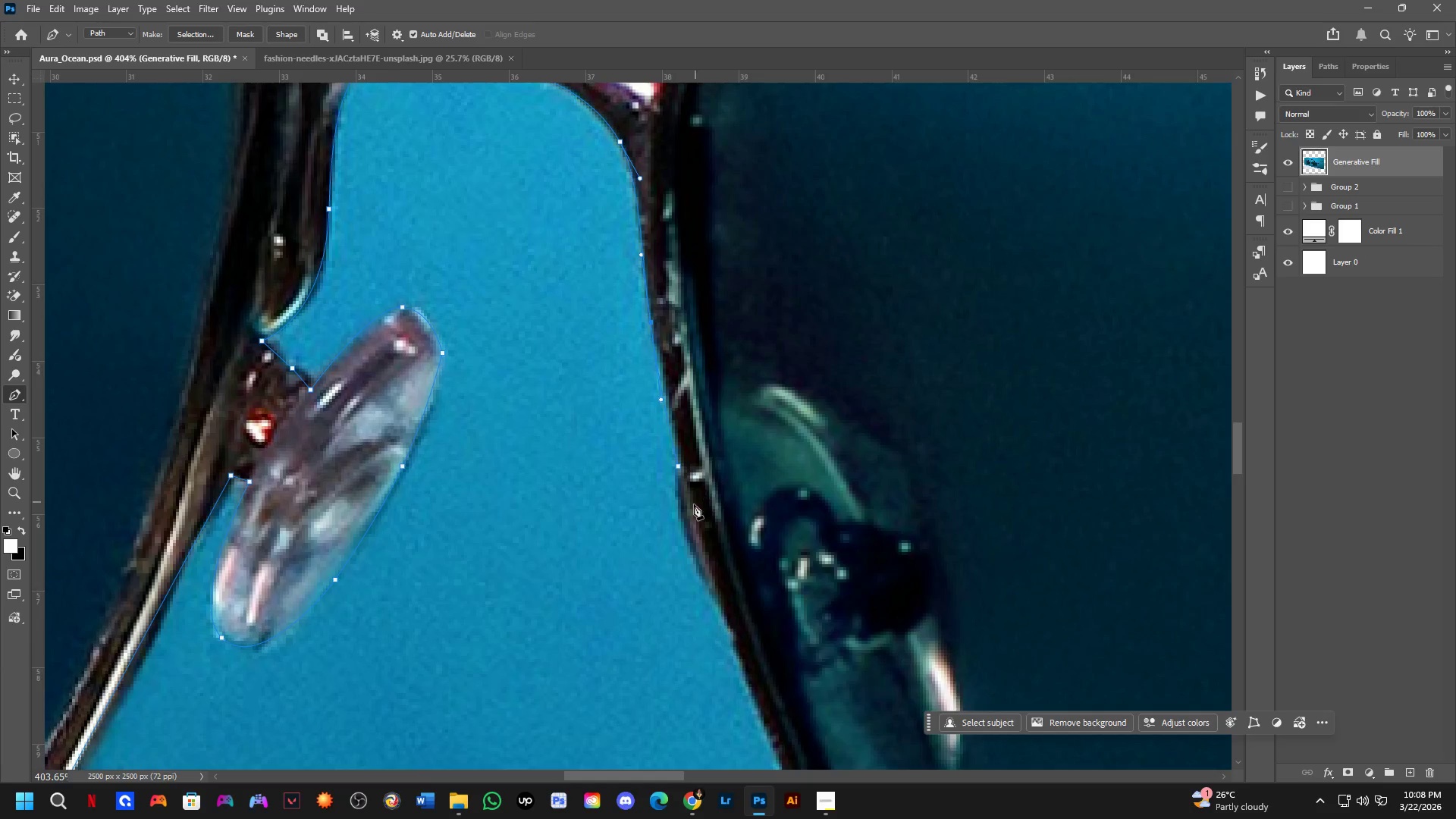 
scroll: coordinate [689, 512], scroll_direction: up, amount: 3.0
 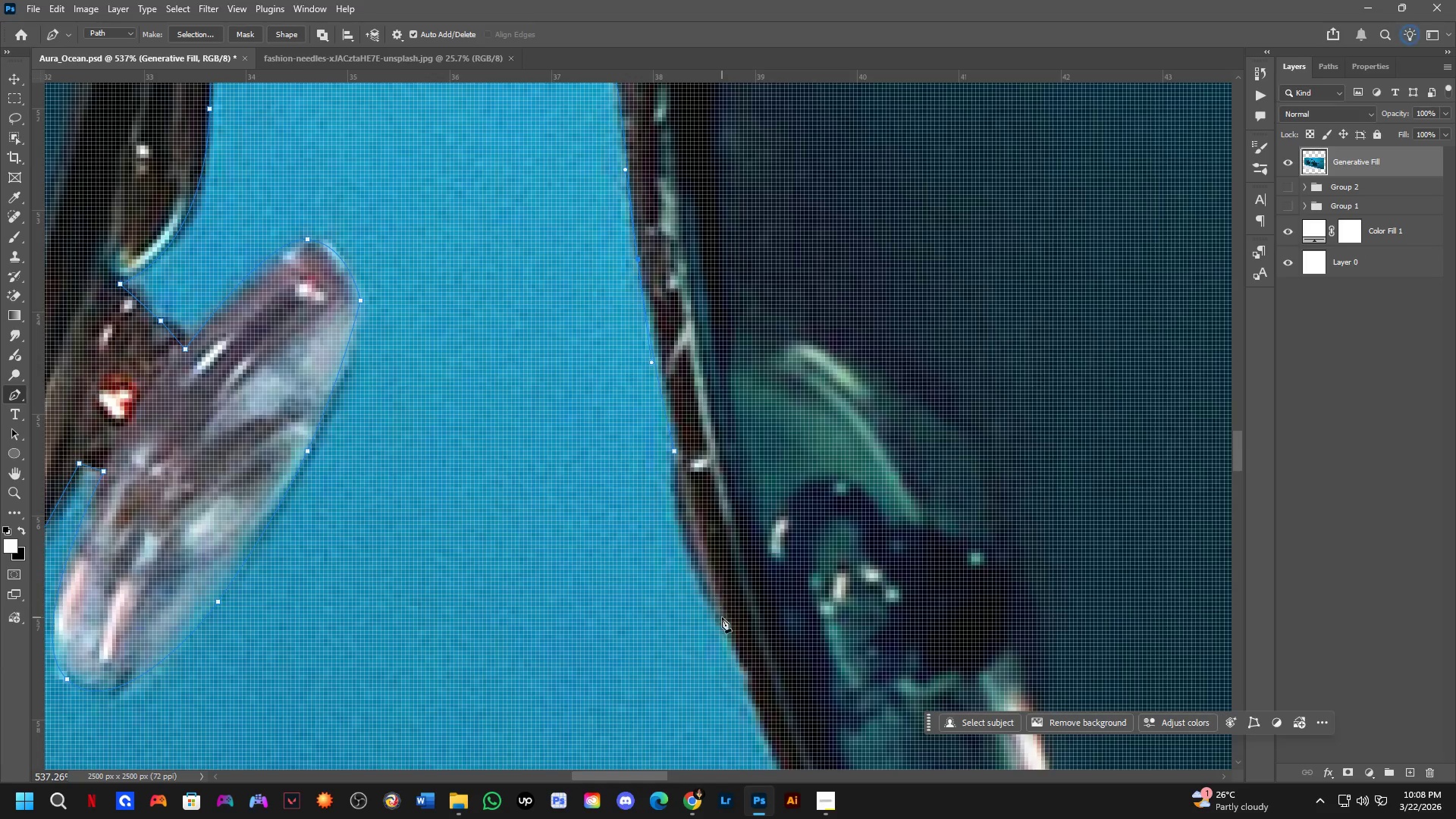 
scroll: coordinate [720, 620], scroll_direction: down, amount: 1.0
 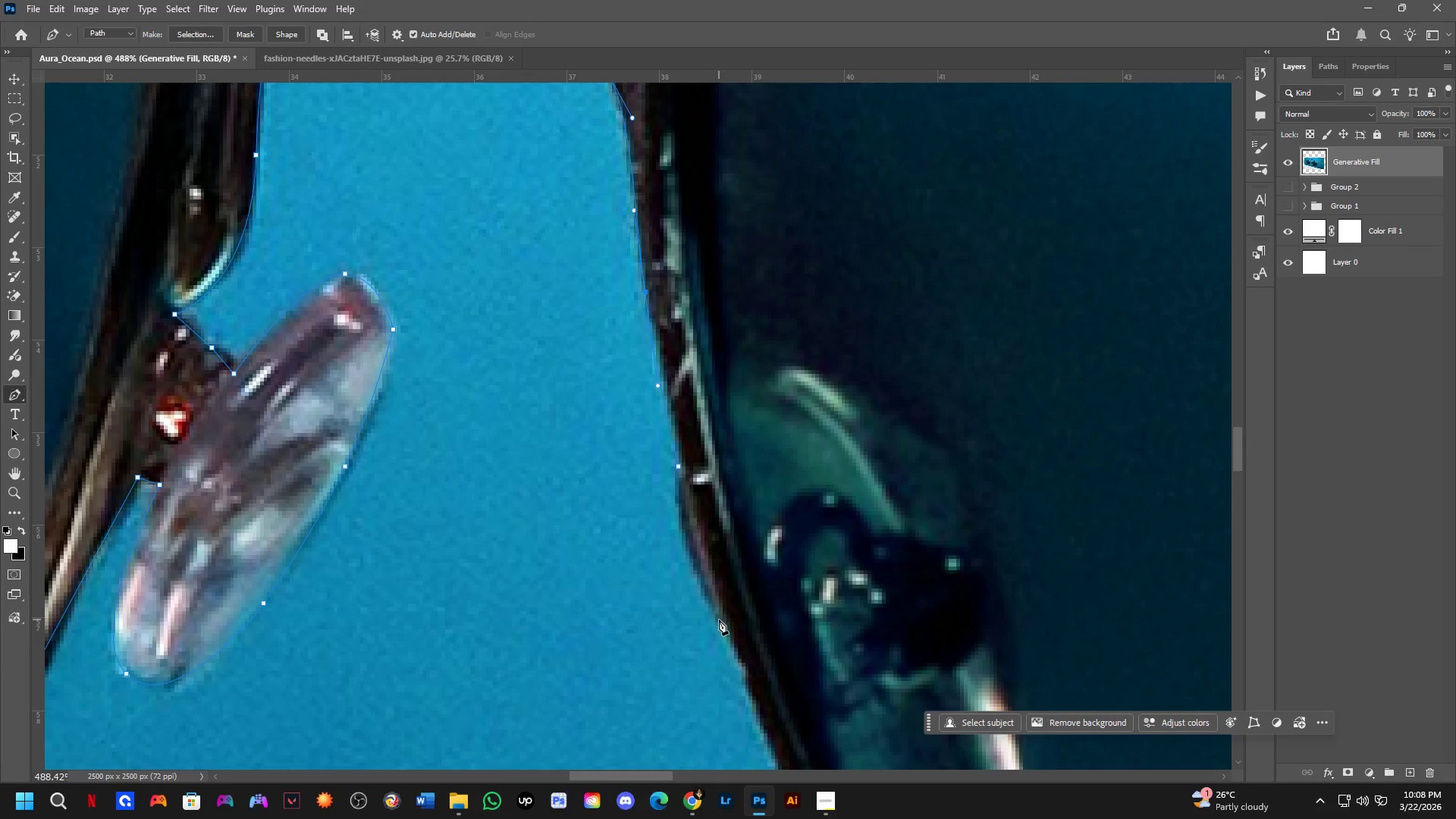 
left_click_drag(start_coordinate=[719, 622], to_coordinate=[758, 670])
 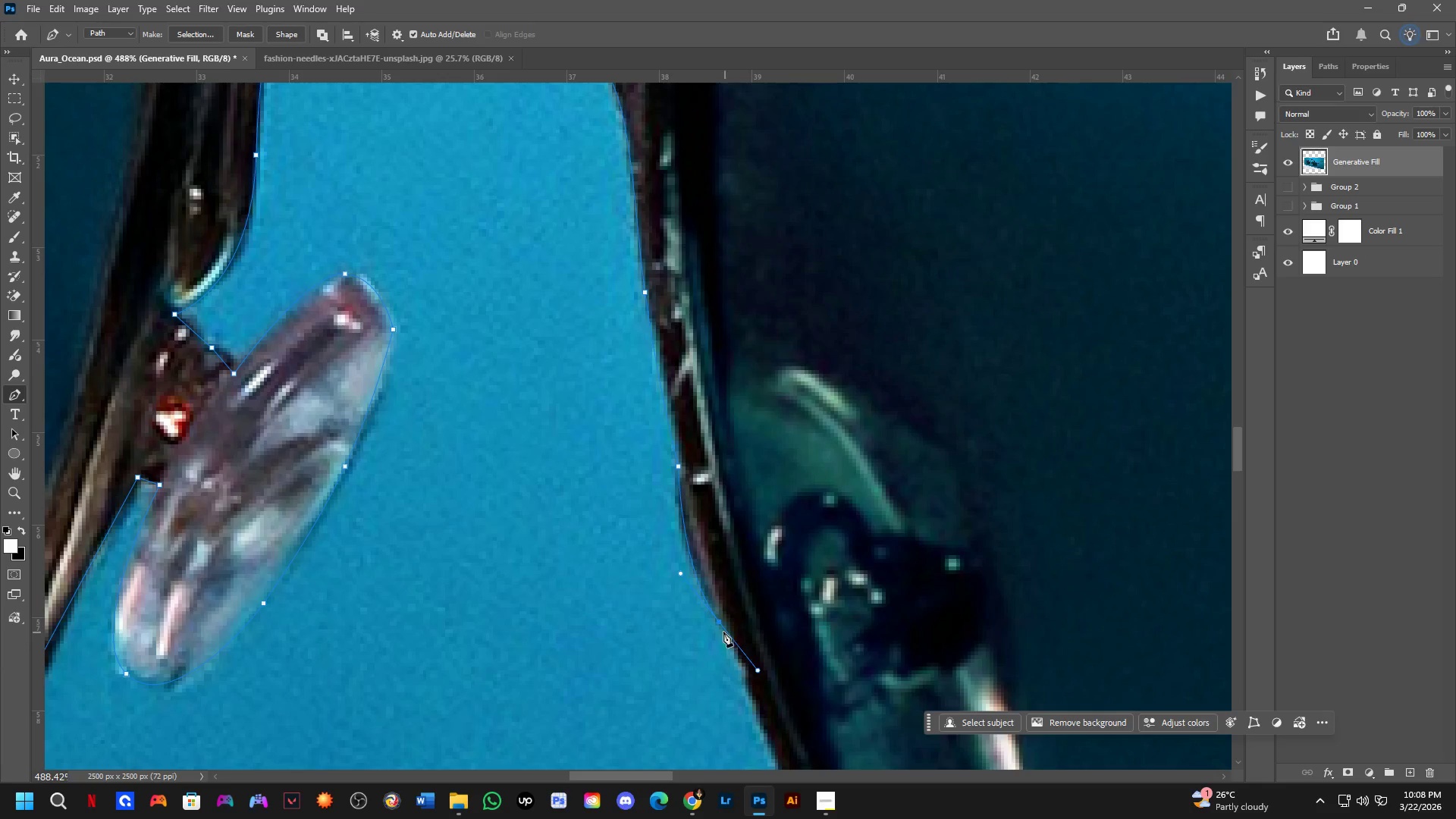 
hold_key(key=AltLeft, duration=0.72)
left_click([719, 620])
 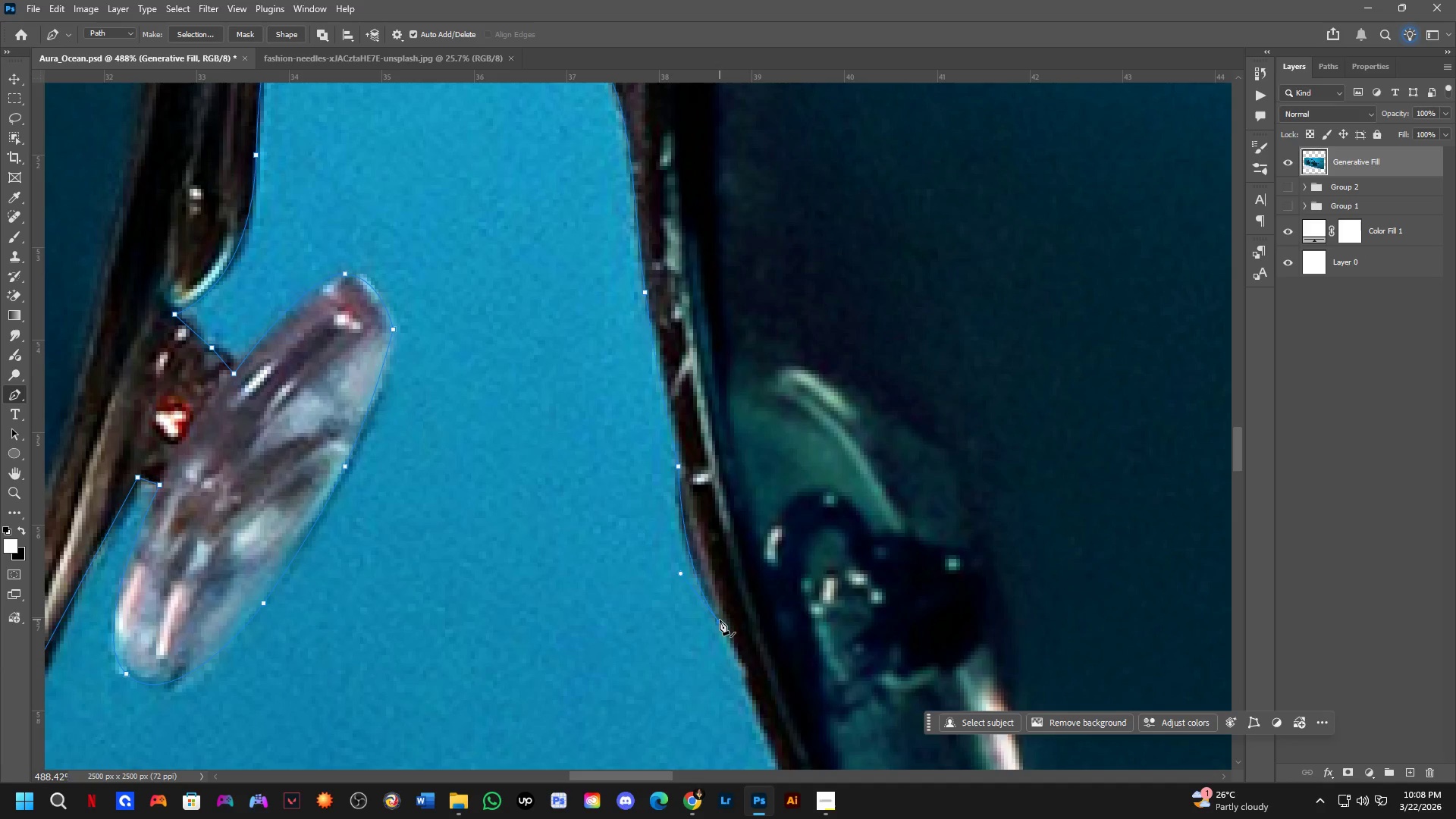 
hold_key(key=ControlLeft, duration=0.41)
 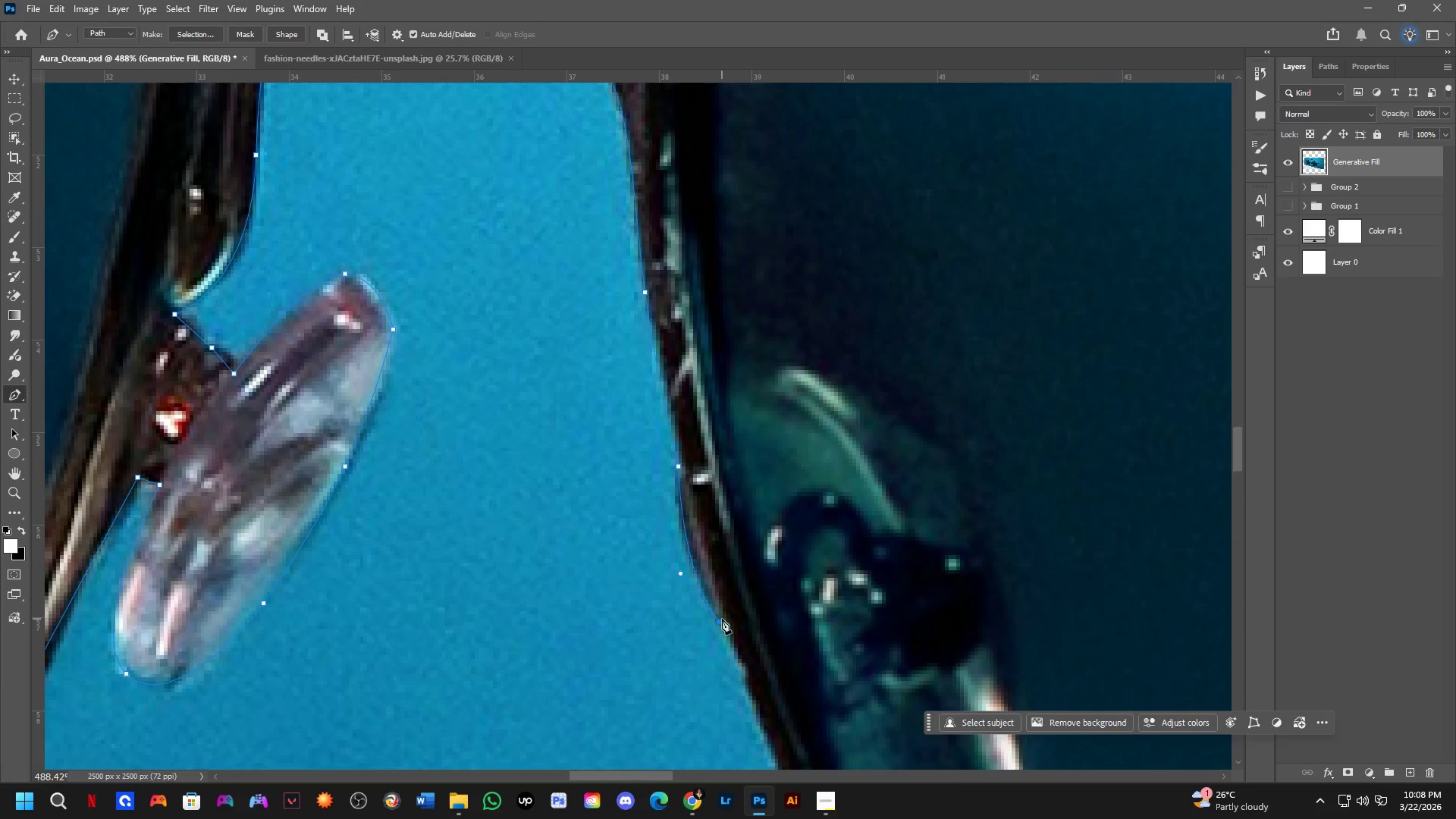 
hold_key(key=Space, duration=0.5)
 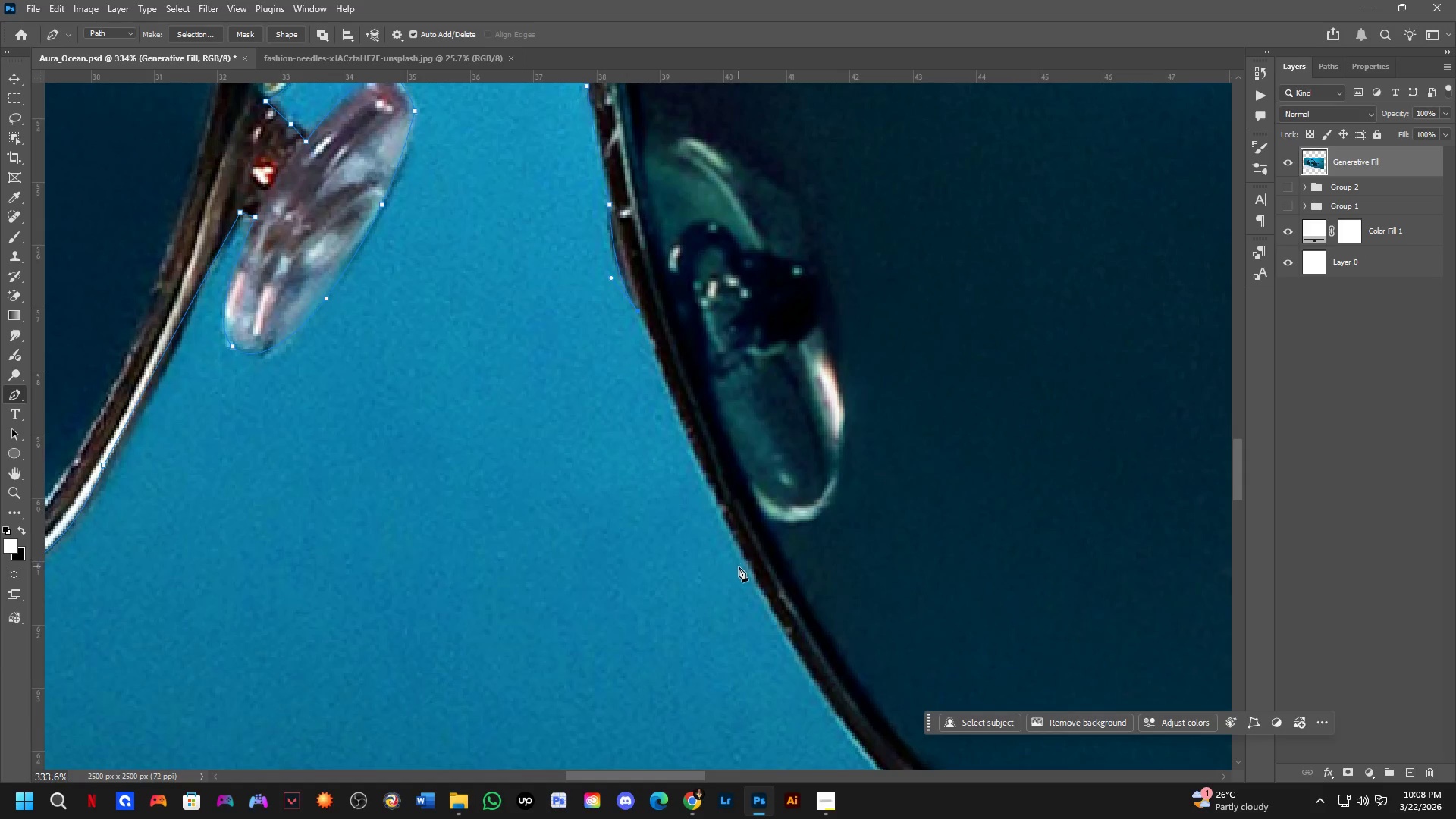 
scroll: coordinate [723, 613], scroll_direction: down, amount: 4.0
 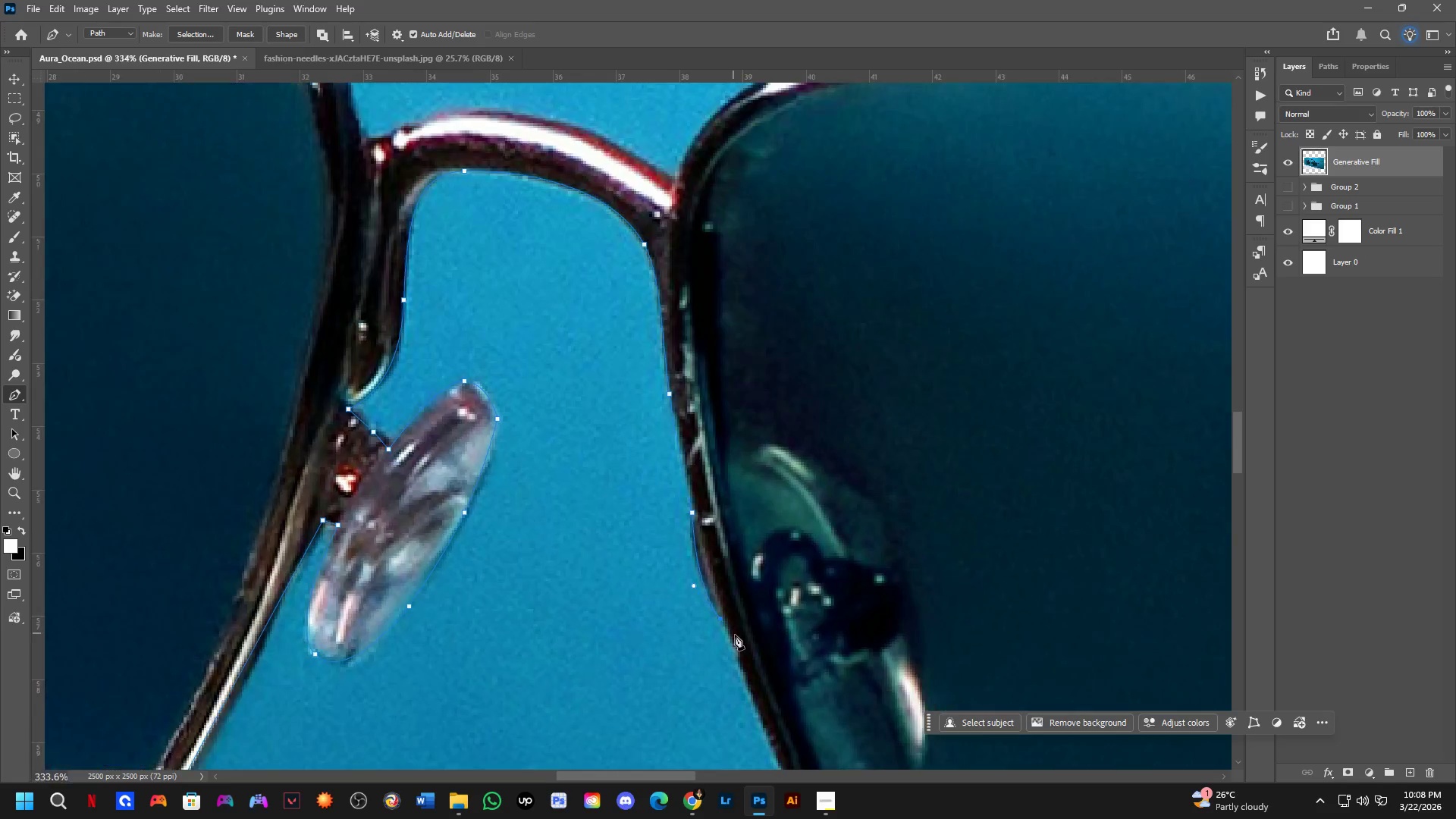 
left_click_drag(start_coordinate=[736, 629], to_coordinate=[665, 363])
 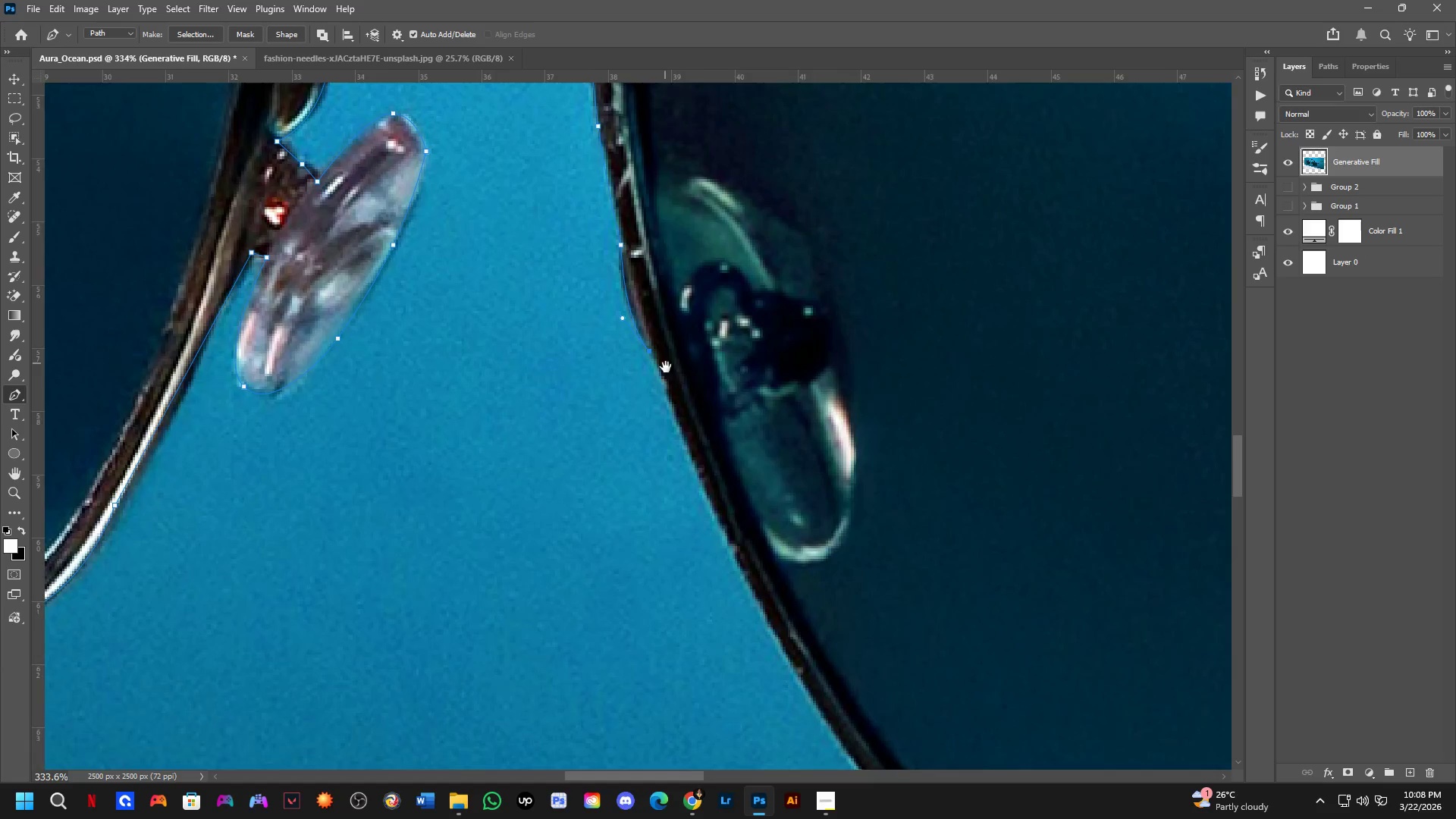 
hold_key(key=Space, duration=2.5)
 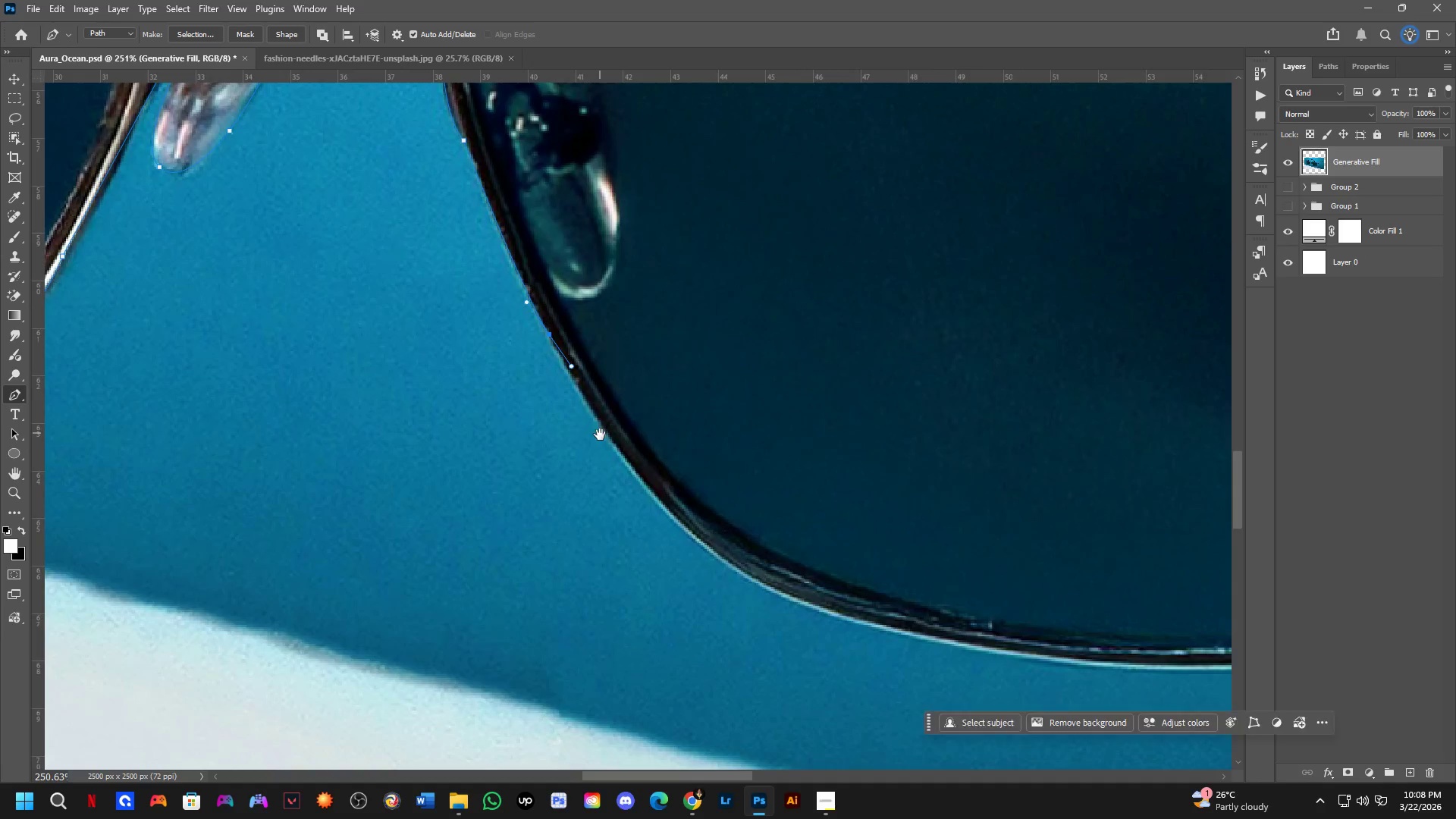 
left_click_drag(start_coordinate=[752, 570], to_coordinate=[781, 612])
 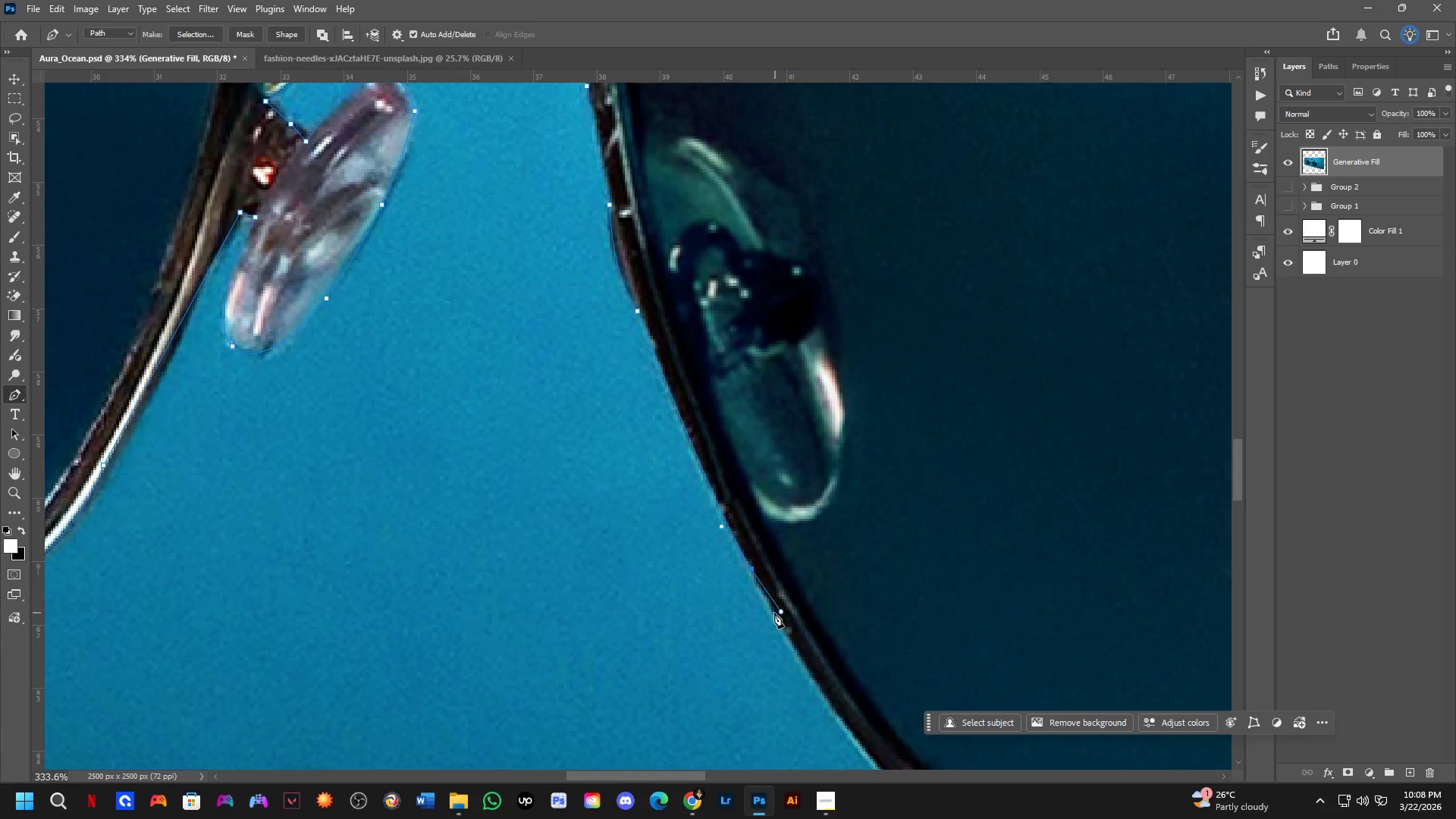 
scroll: coordinate [772, 626], scroll_direction: down, amount: 3.0
 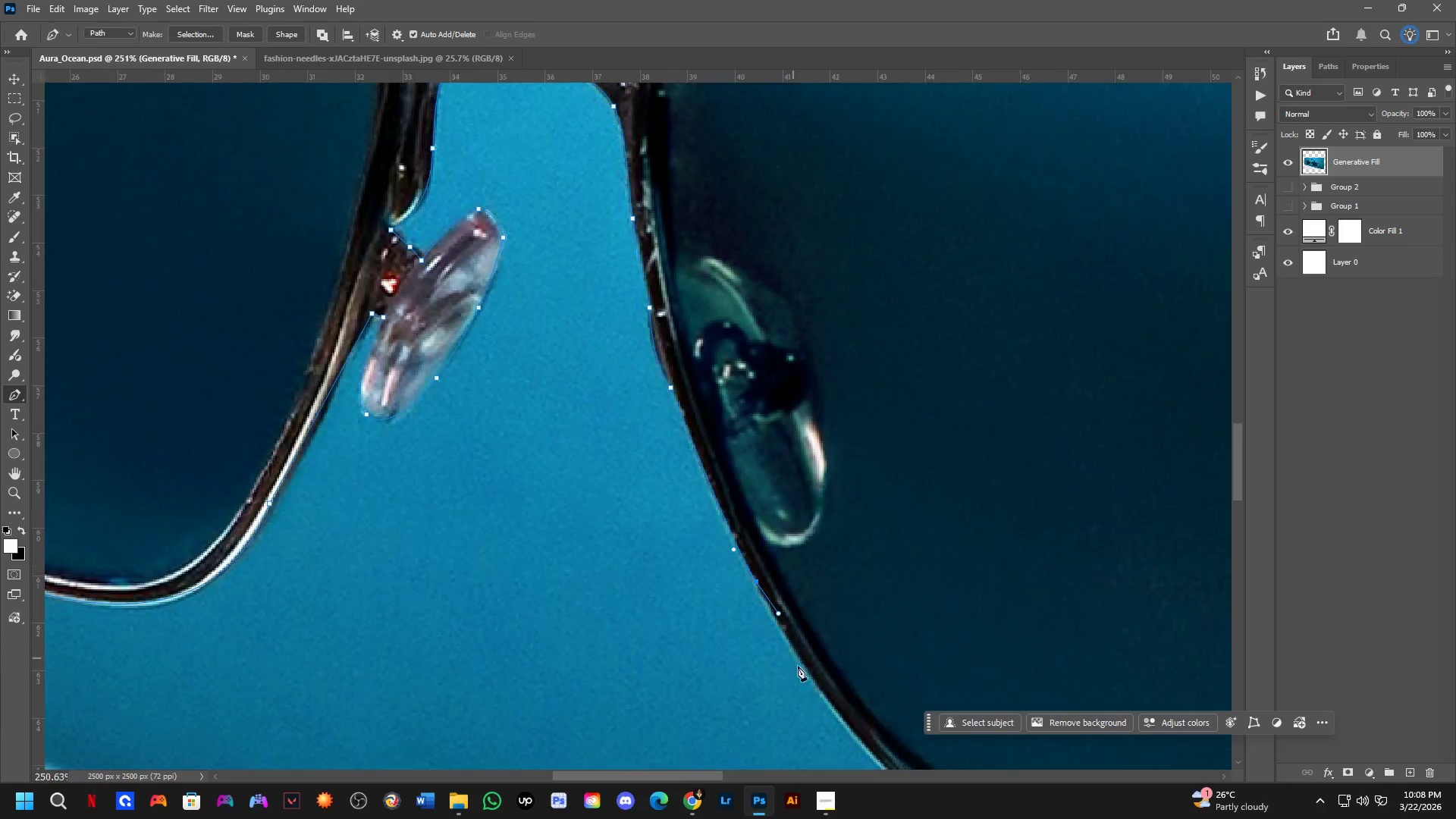 
hold_key(key=Space, duration=0.61)
 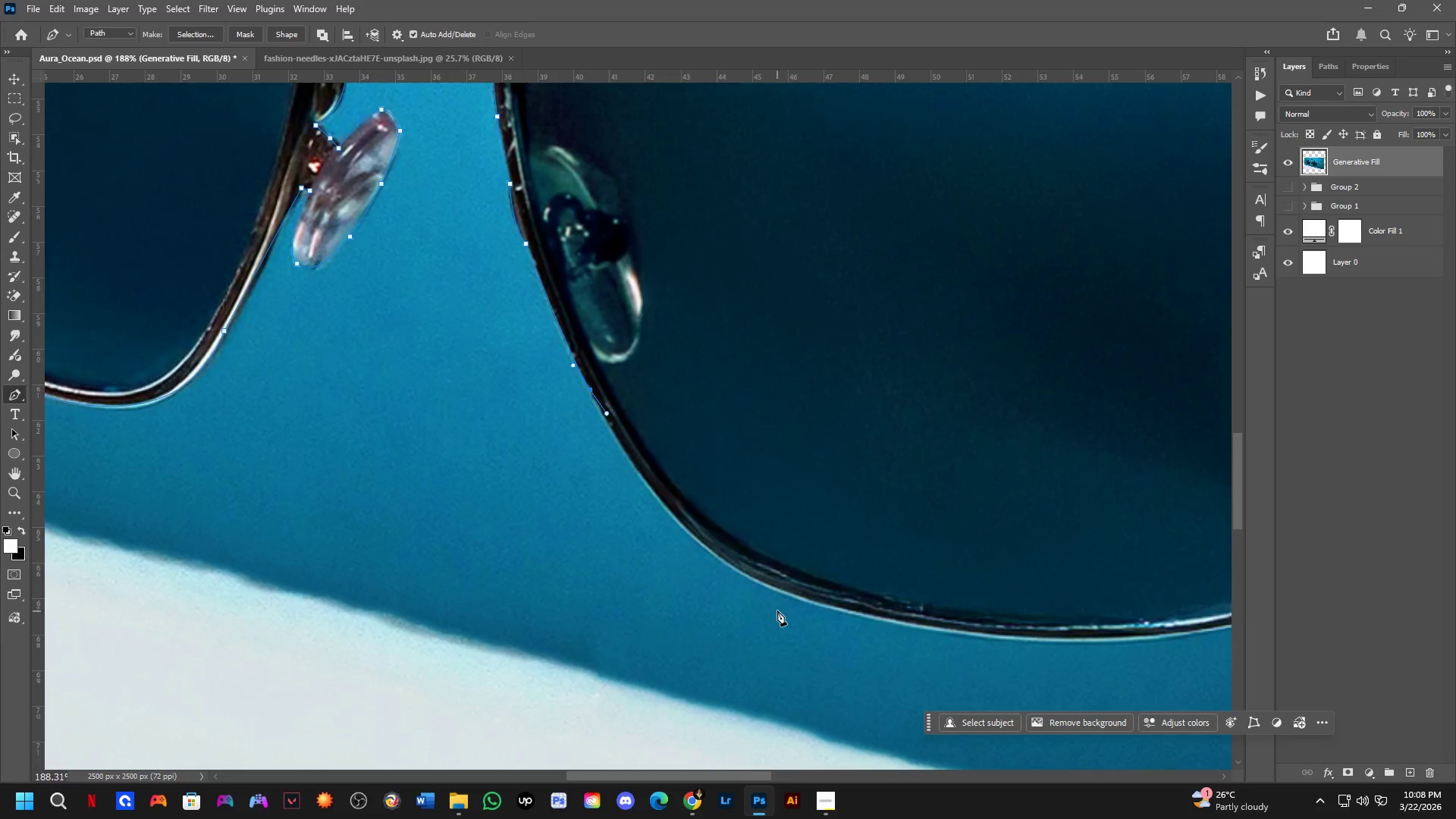 
left_click_drag(start_coordinate=[807, 680], to_coordinate=[600, 433])
 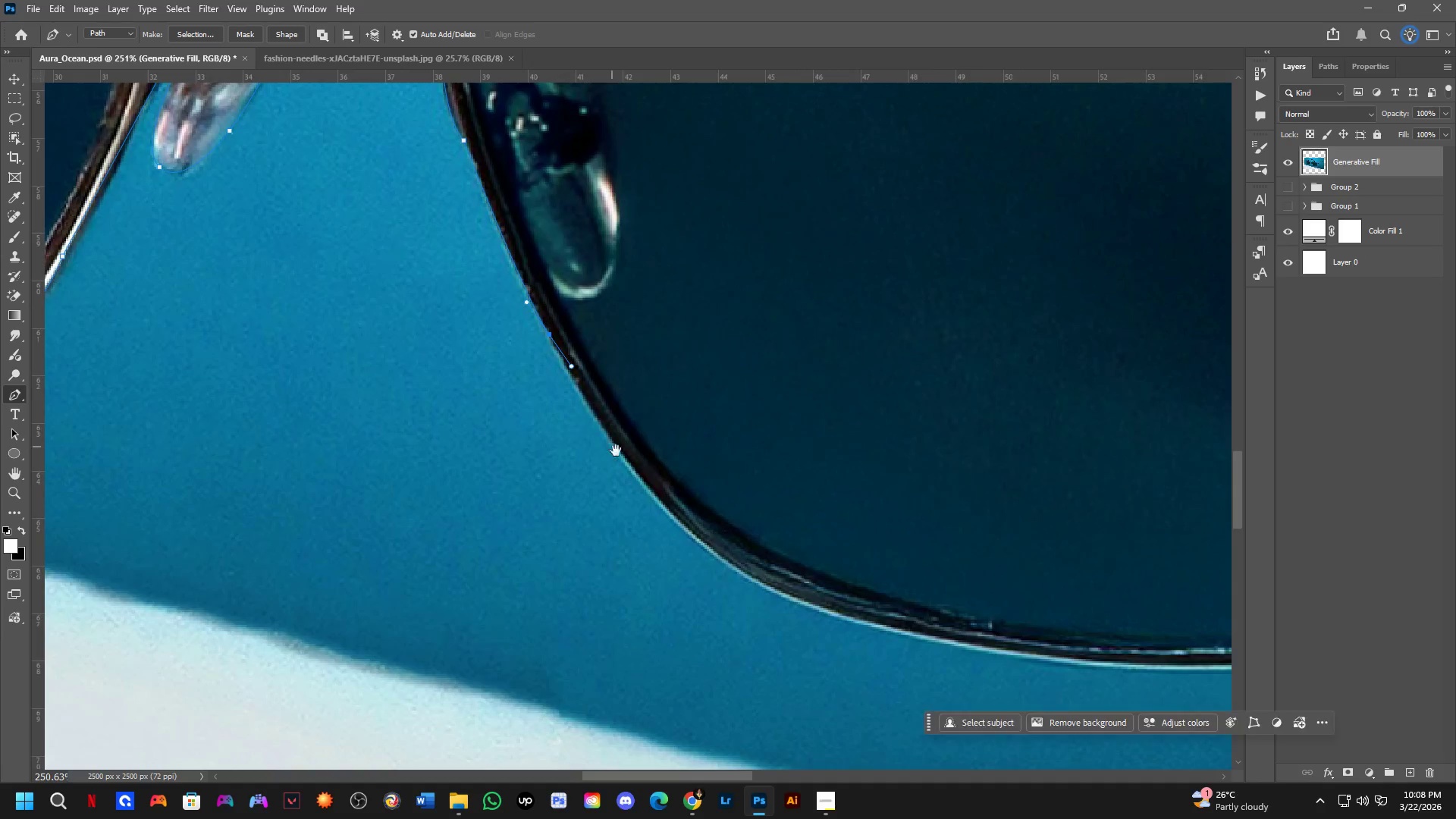 
hold_key(key=Space, duration=2.92)
 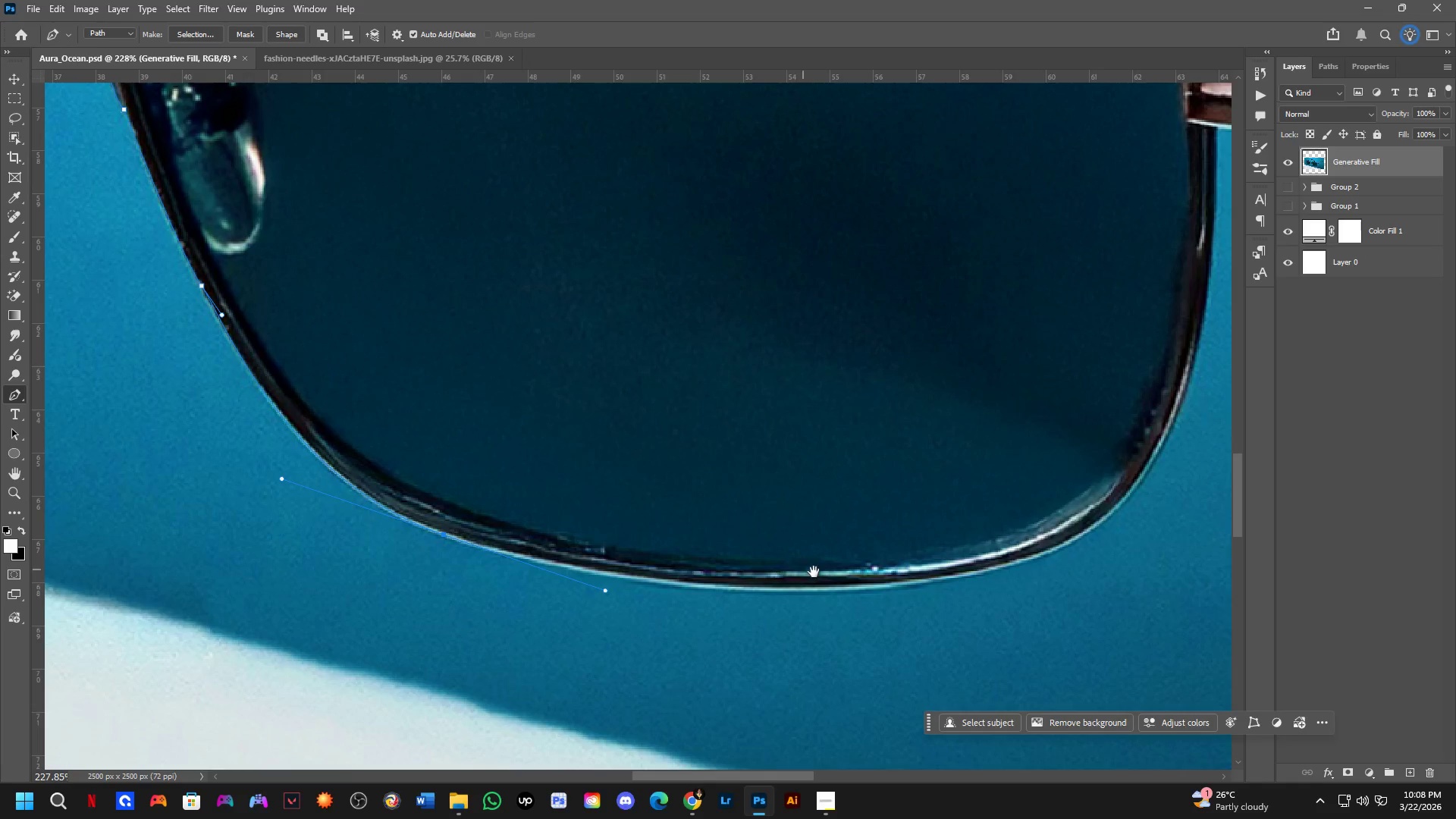 
scroll: coordinate [777, 606], scroll_direction: down, amount: 1.0
 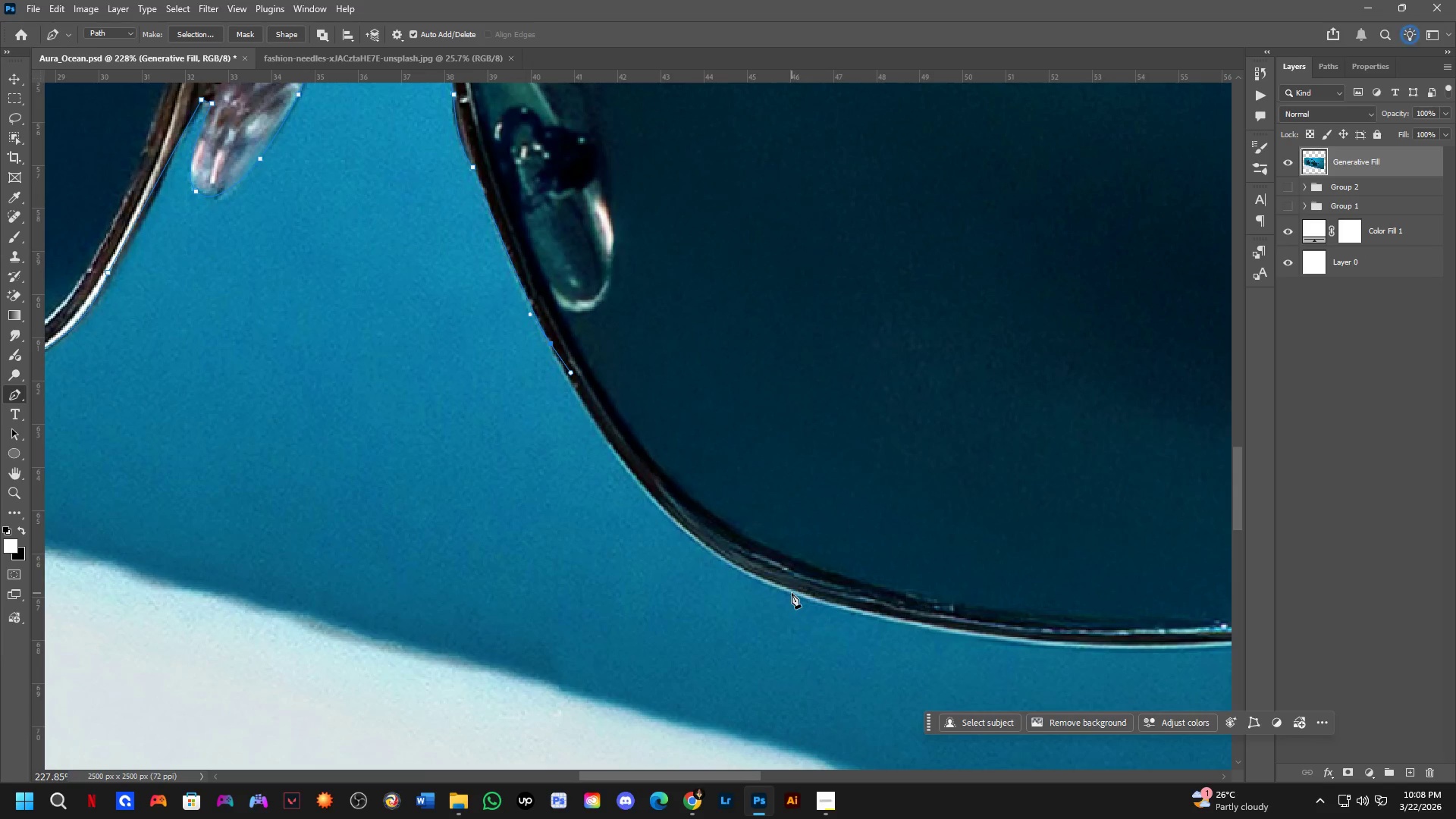 
left_click_drag(start_coordinate=[792, 593], to_coordinate=[954, 648])
 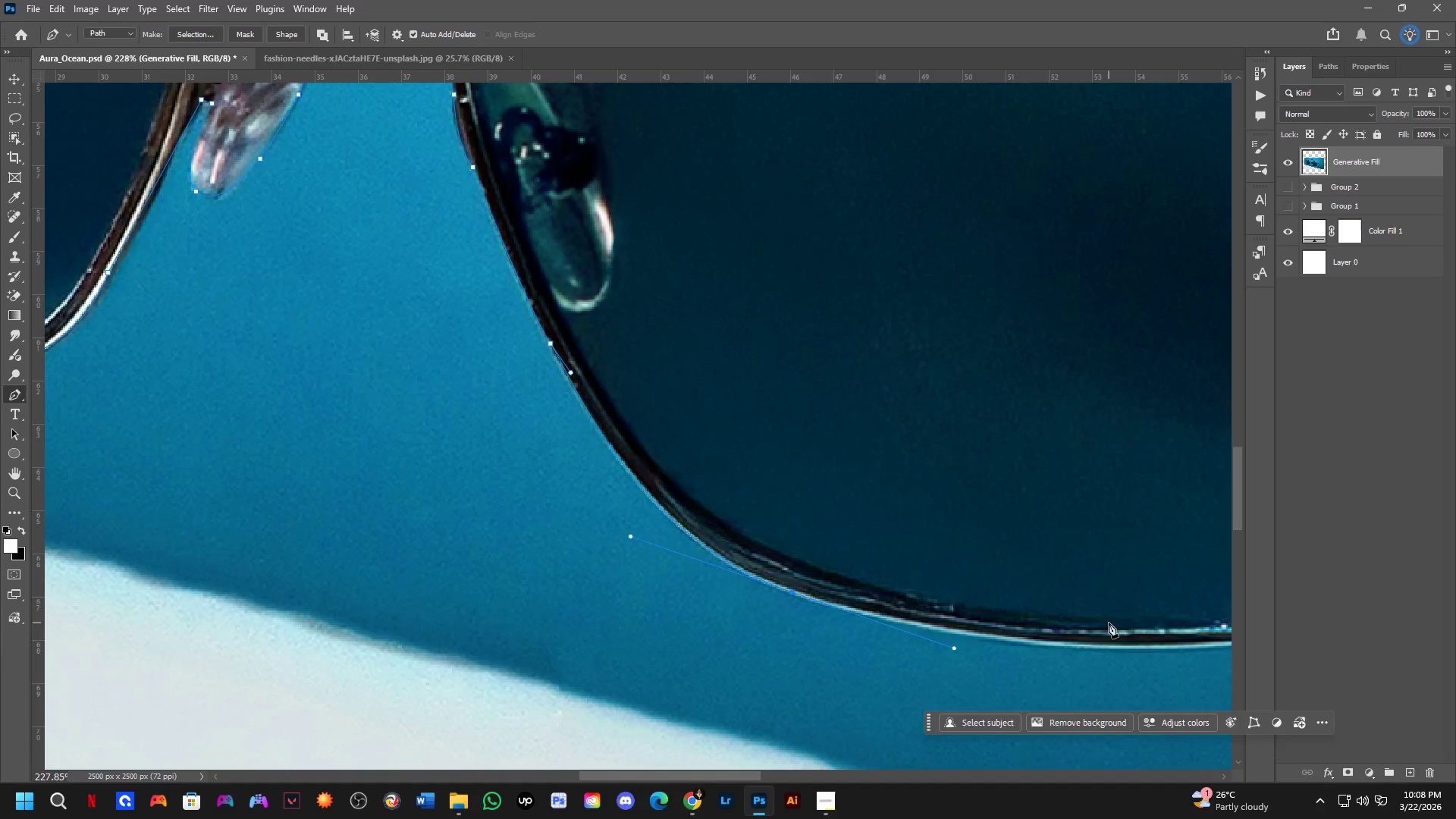 
hold_key(key=Space, duration=0.53)
 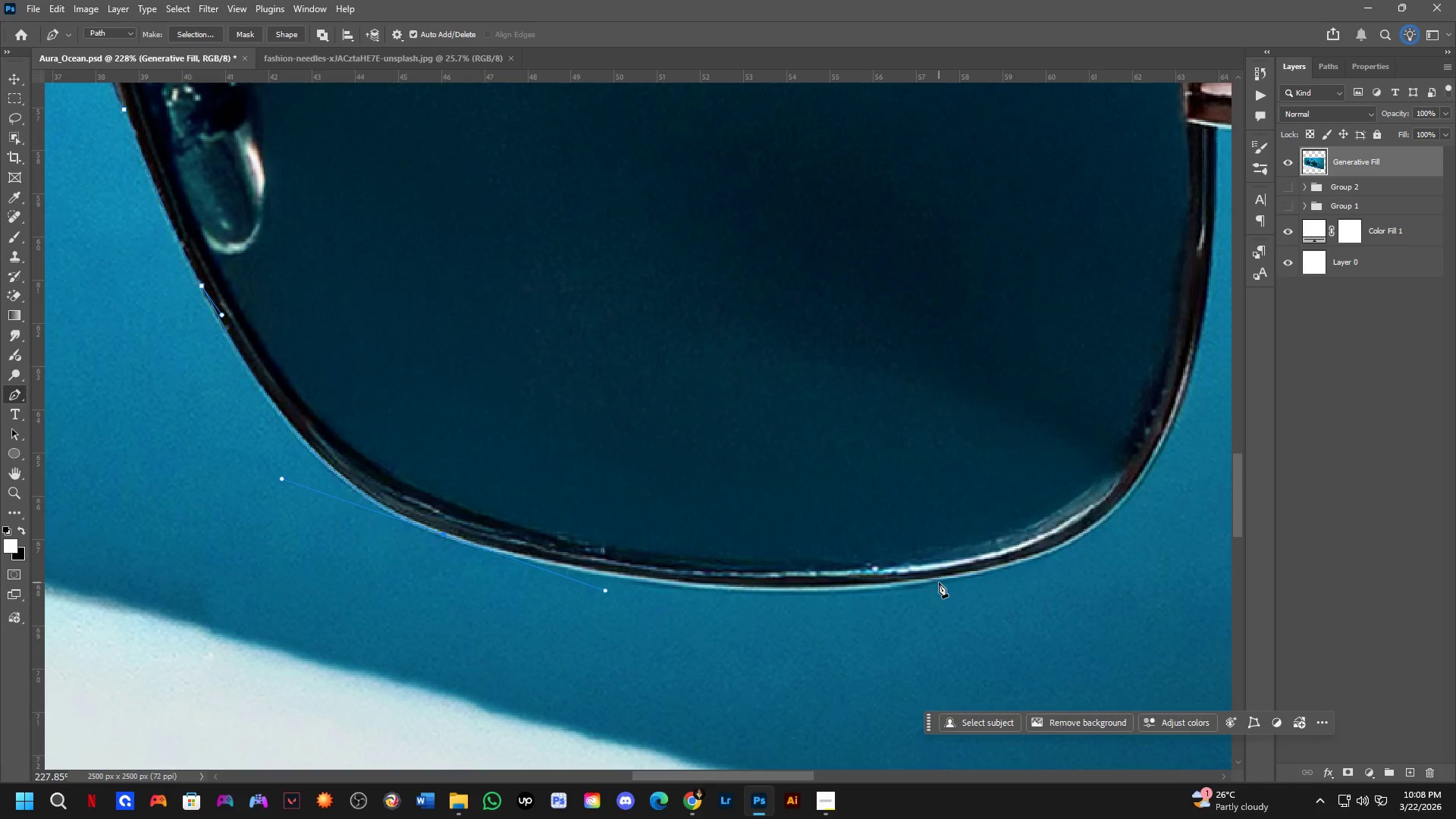 
left_click_drag(start_coordinate=[1107, 621], to_coordinate=[758, 563])
 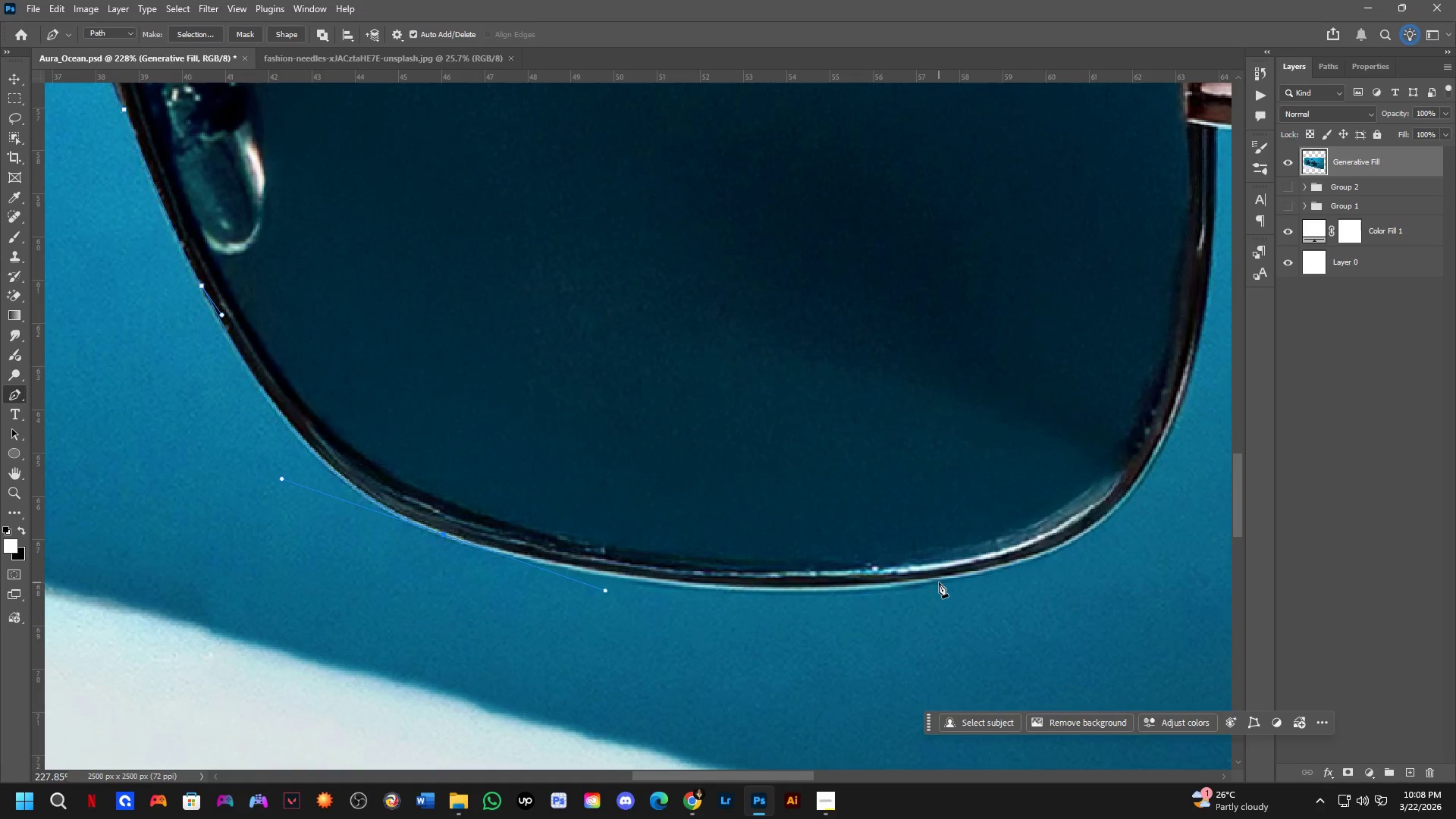 
left_click_drag(start_coordinate=[939, 582], to_coordinate=[1107, 559])
 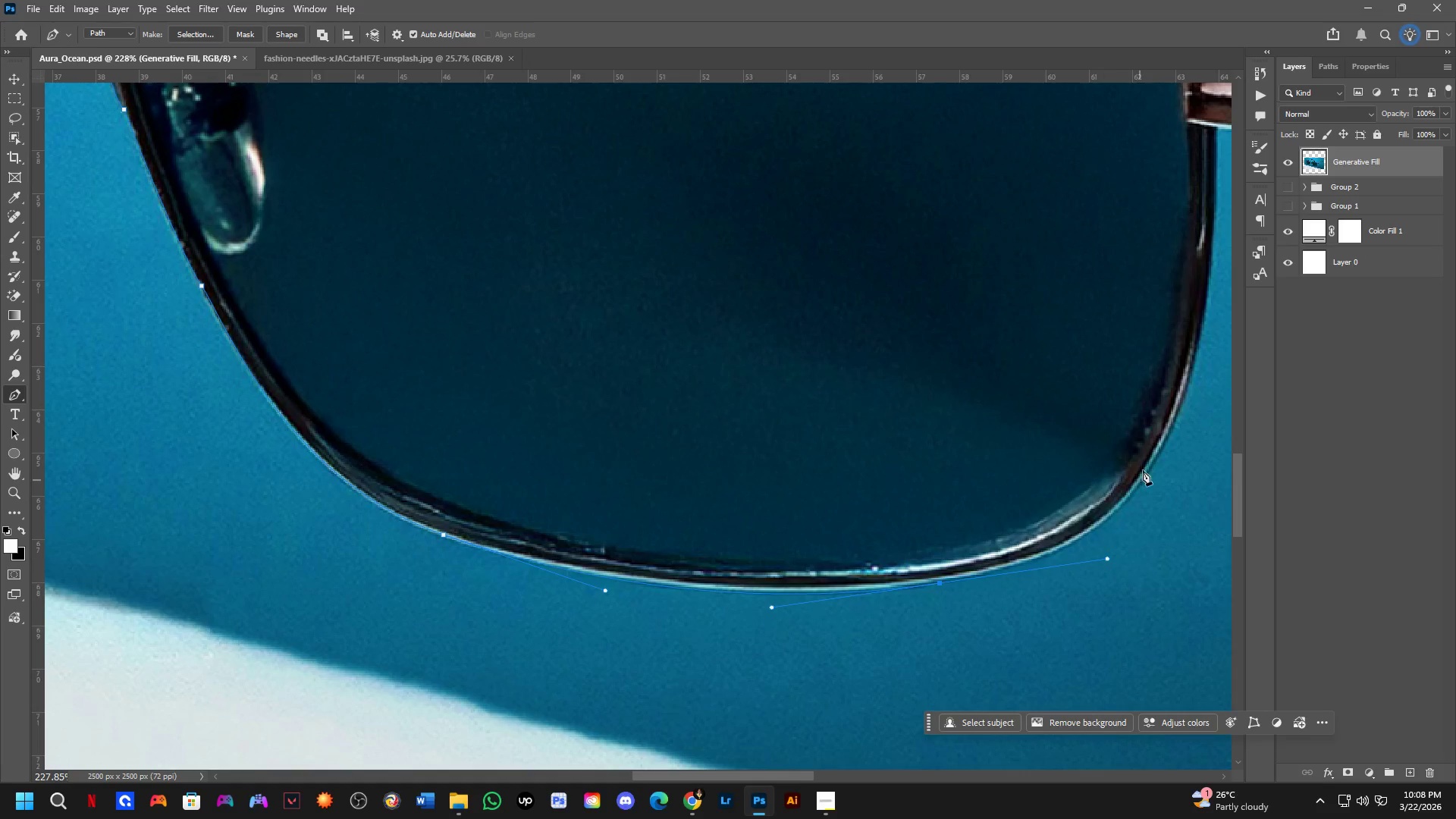 
hold_key(key=Space, duration=0.55)
 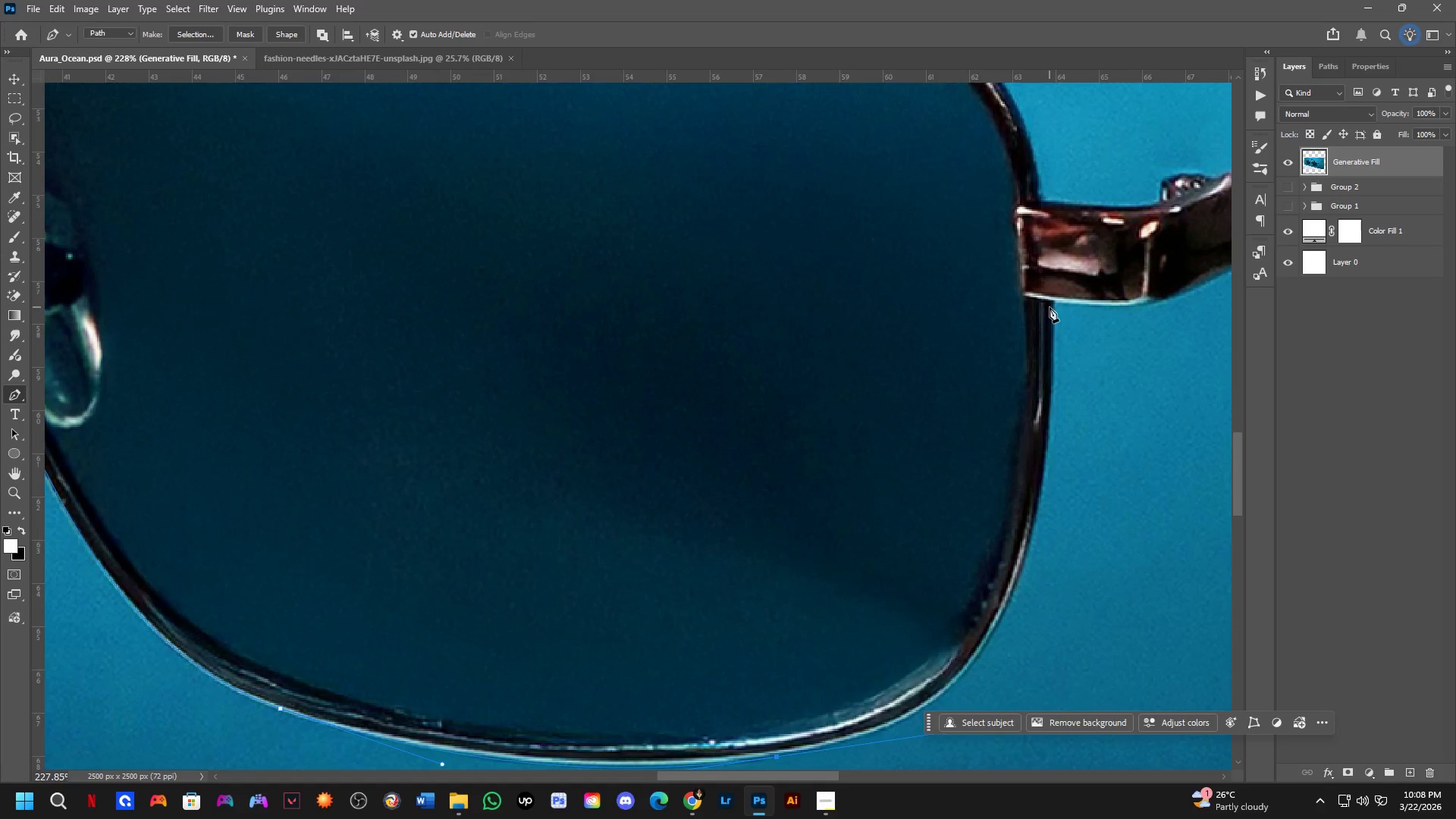 
left_click_drag(start_coordinate=[1136, 468], to_coordinate=[973, 642])
 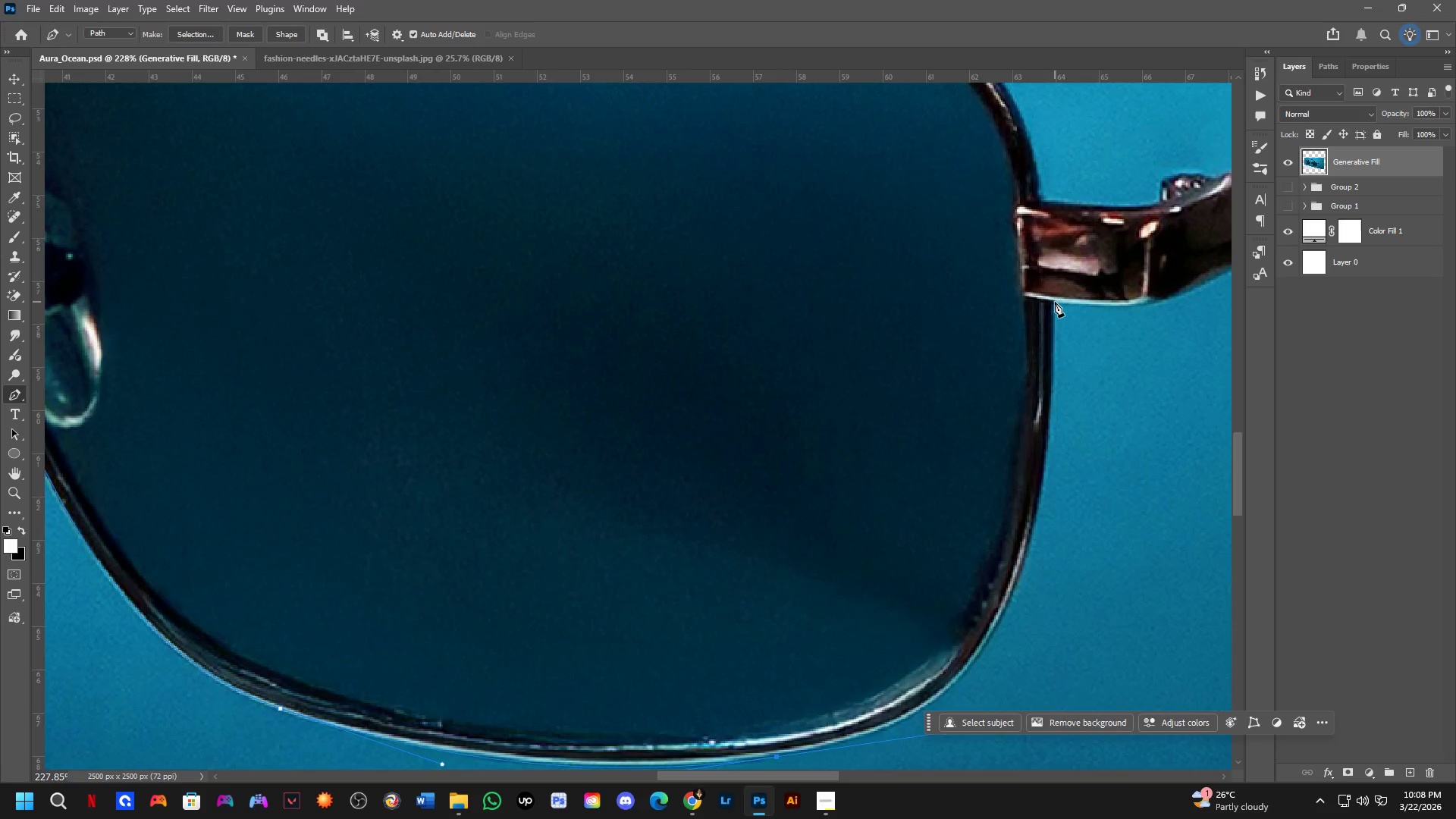 
left_click_drag(start_coordinate=[1053, 302], to_coordinate=[874, 300])
 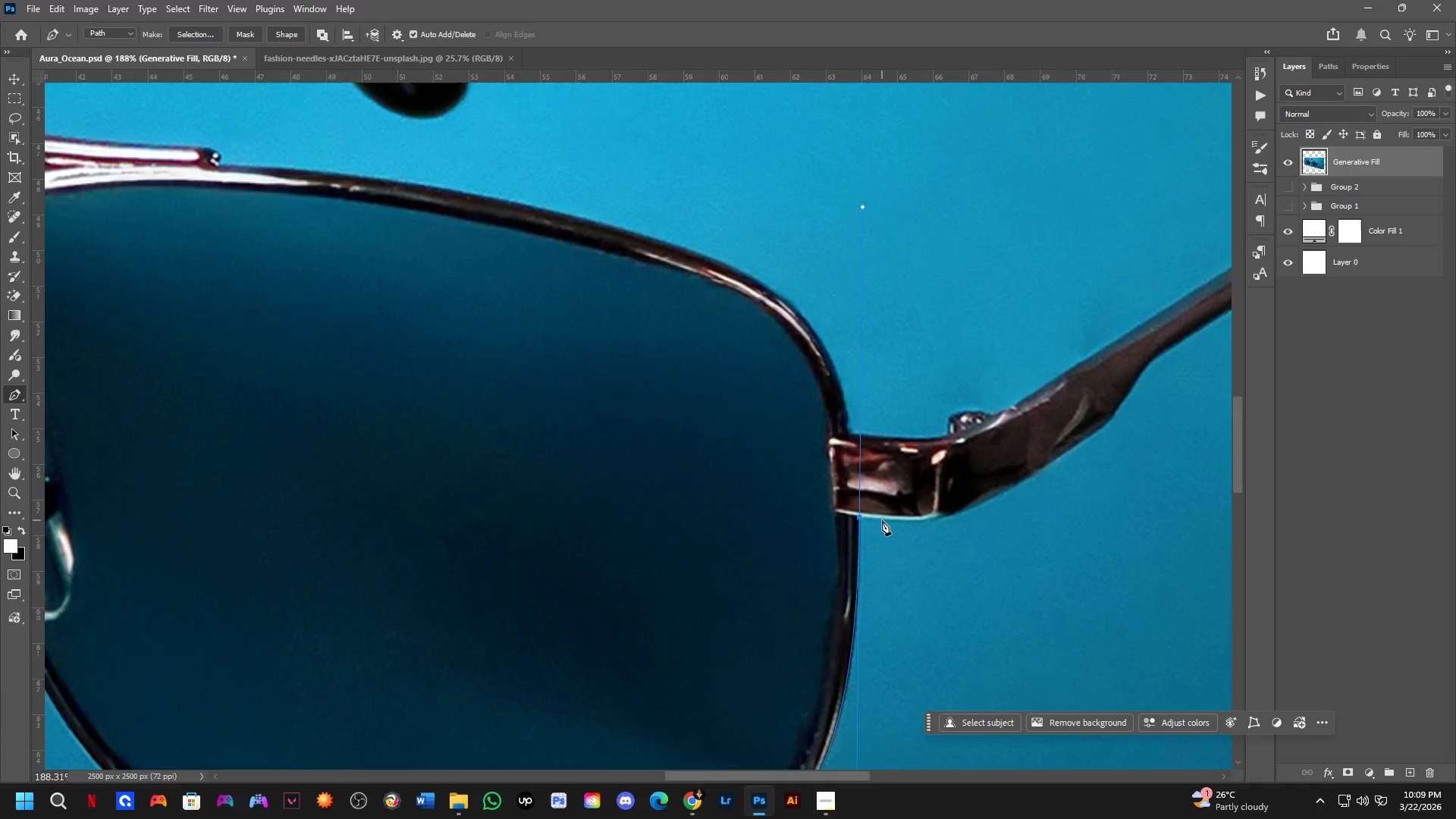 
scroll: coordinate [947, 416], scroll_direction: down, amount: 6.0
 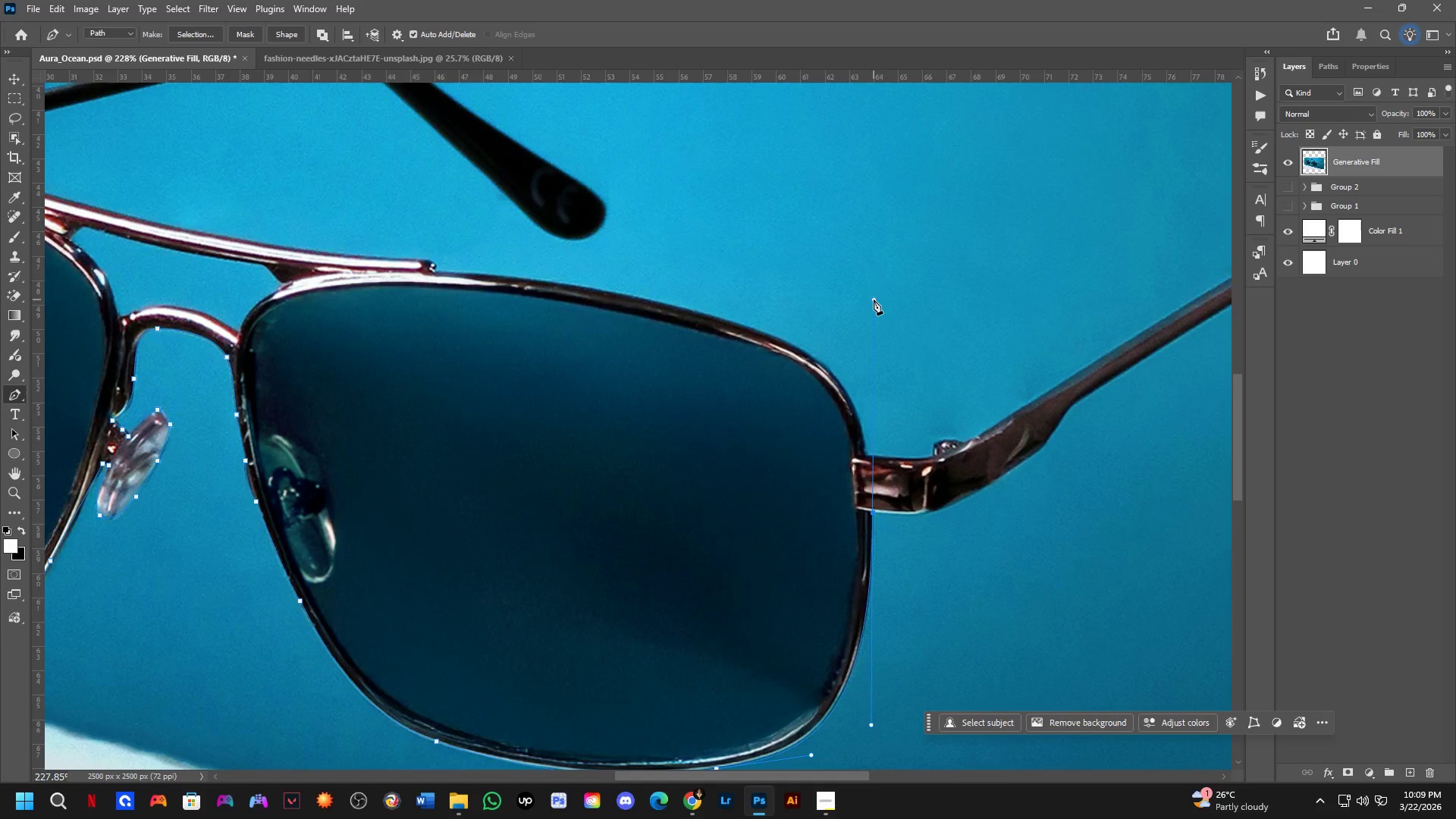 
scroll: coordinate [880, 526], scroll_direction: up, amount: 6.0
 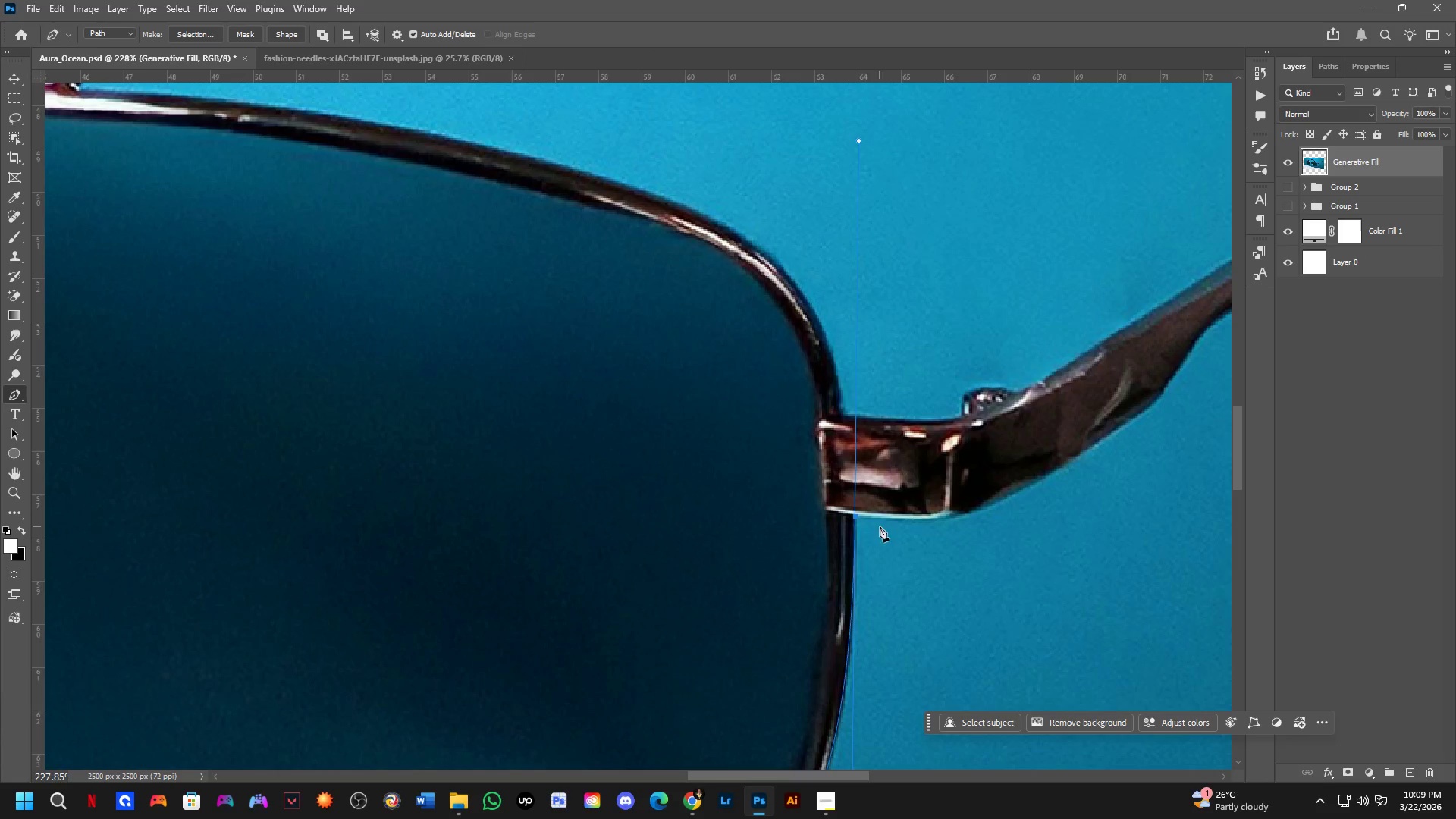 
hold_key(key=AltLeft, duration=0.83)
left_click([856, 516])
 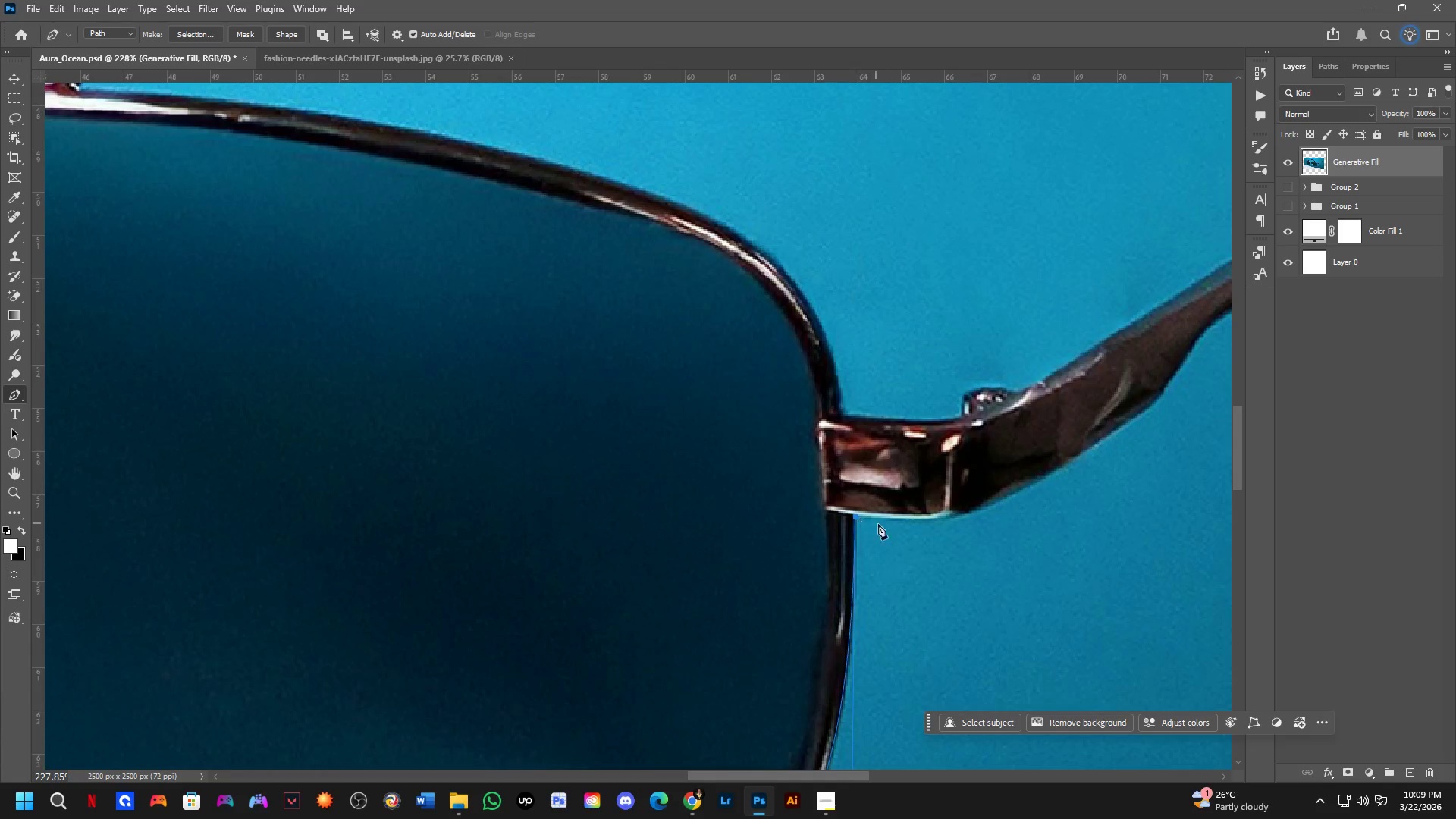 
scroll: coordinate [891, 524], scroll_direction: up, amount: 3.0
 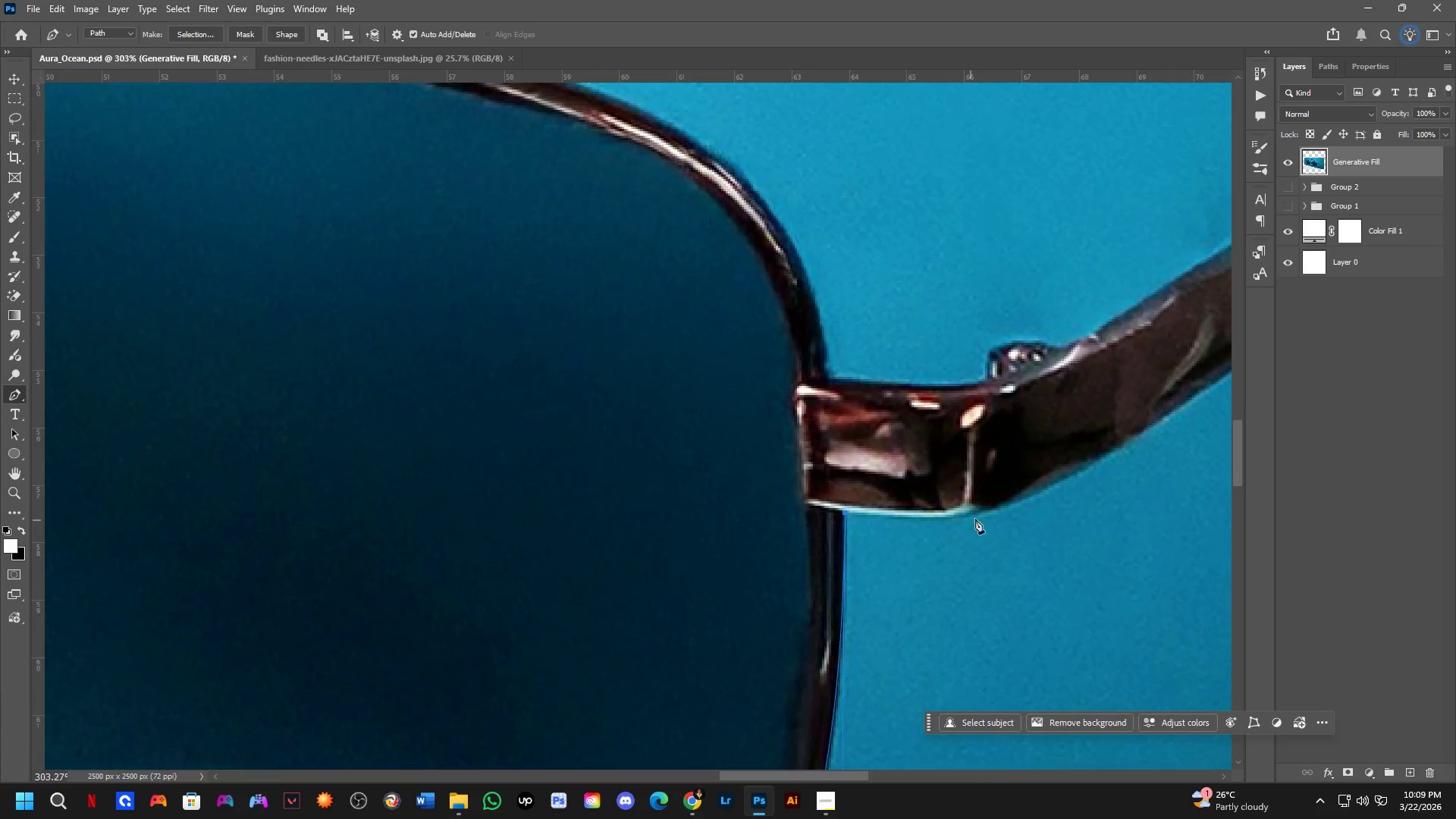 
hold_key(key=Space, duration=0.5)
 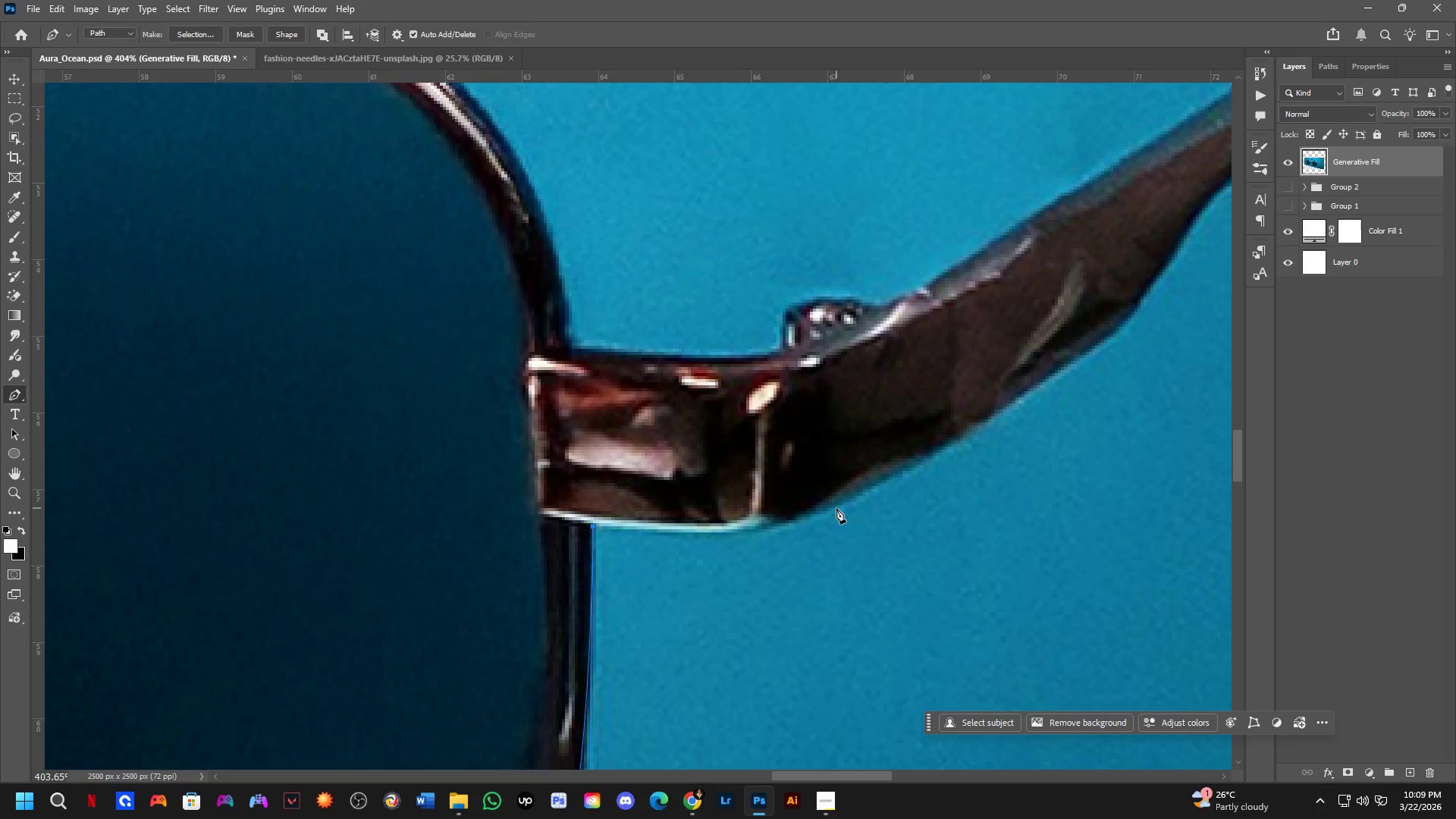 
left_click_drag(start_coordinate=[972, 519], to_coordinate=[785, 533])
 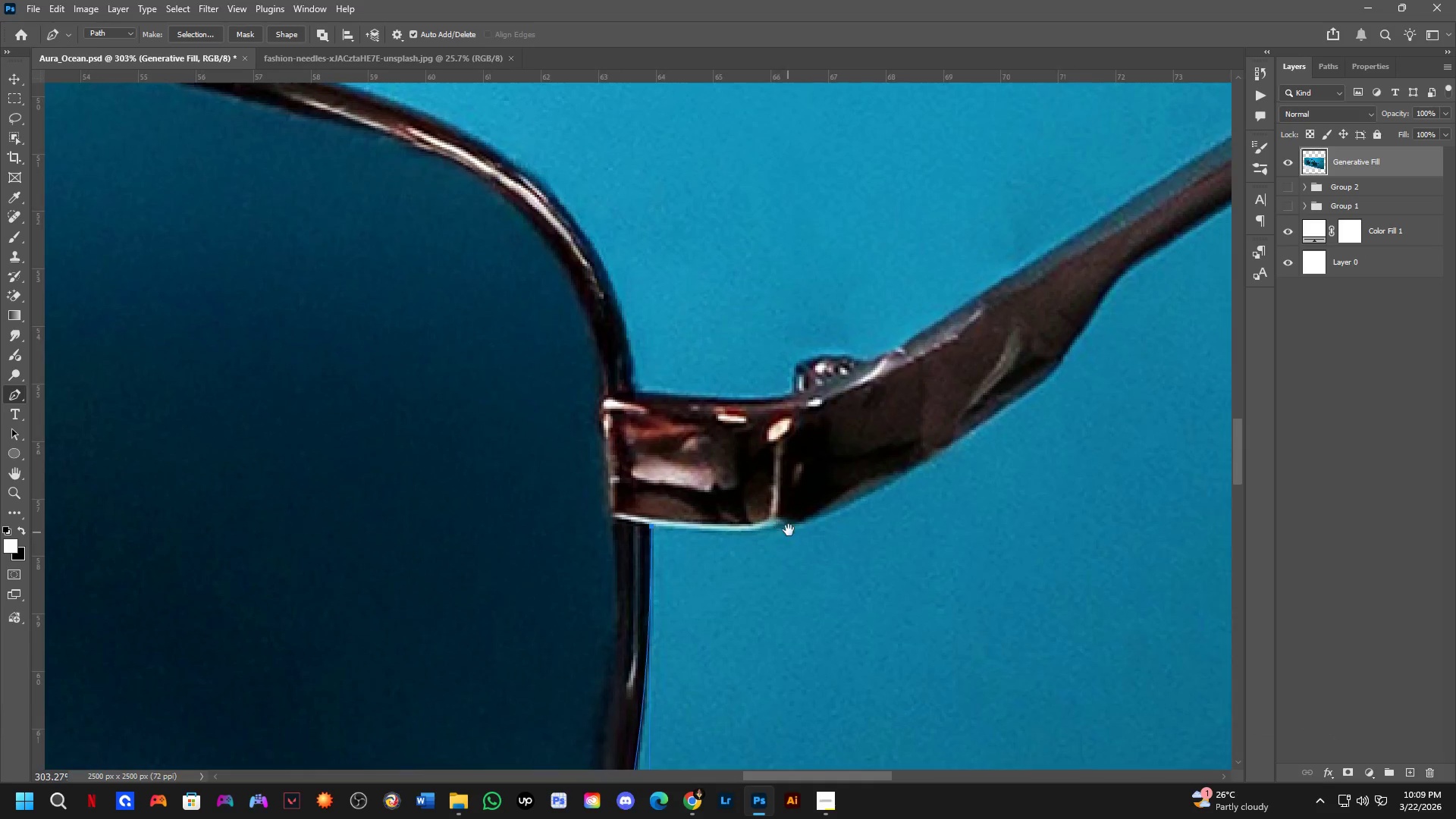 
scroll: coordinate [794, 523], scroll_direction: up, amount: 3.0
 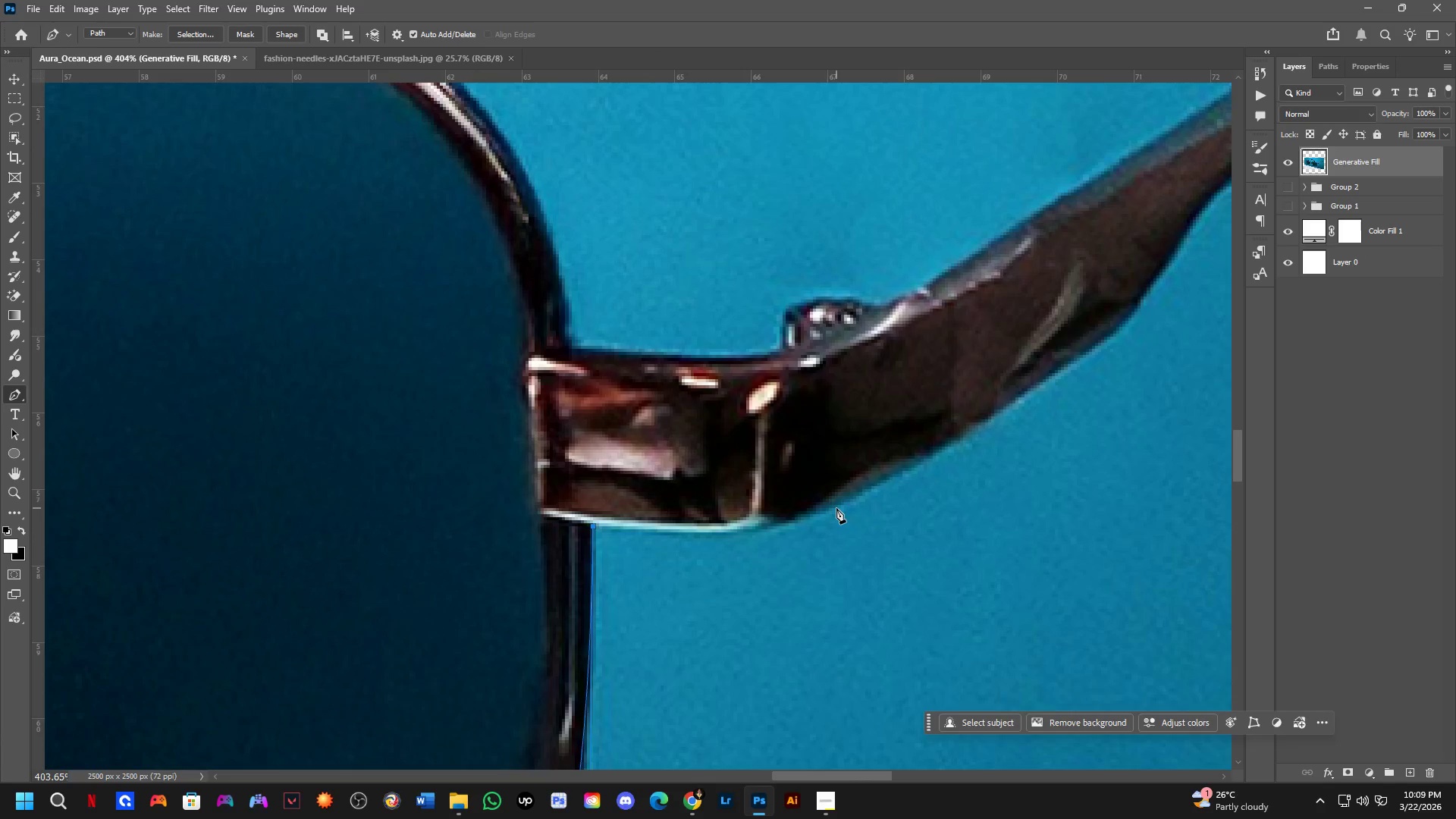 
left_click_drag(start_coordinate=[839, 507], to_coordinate=[935, 459])
 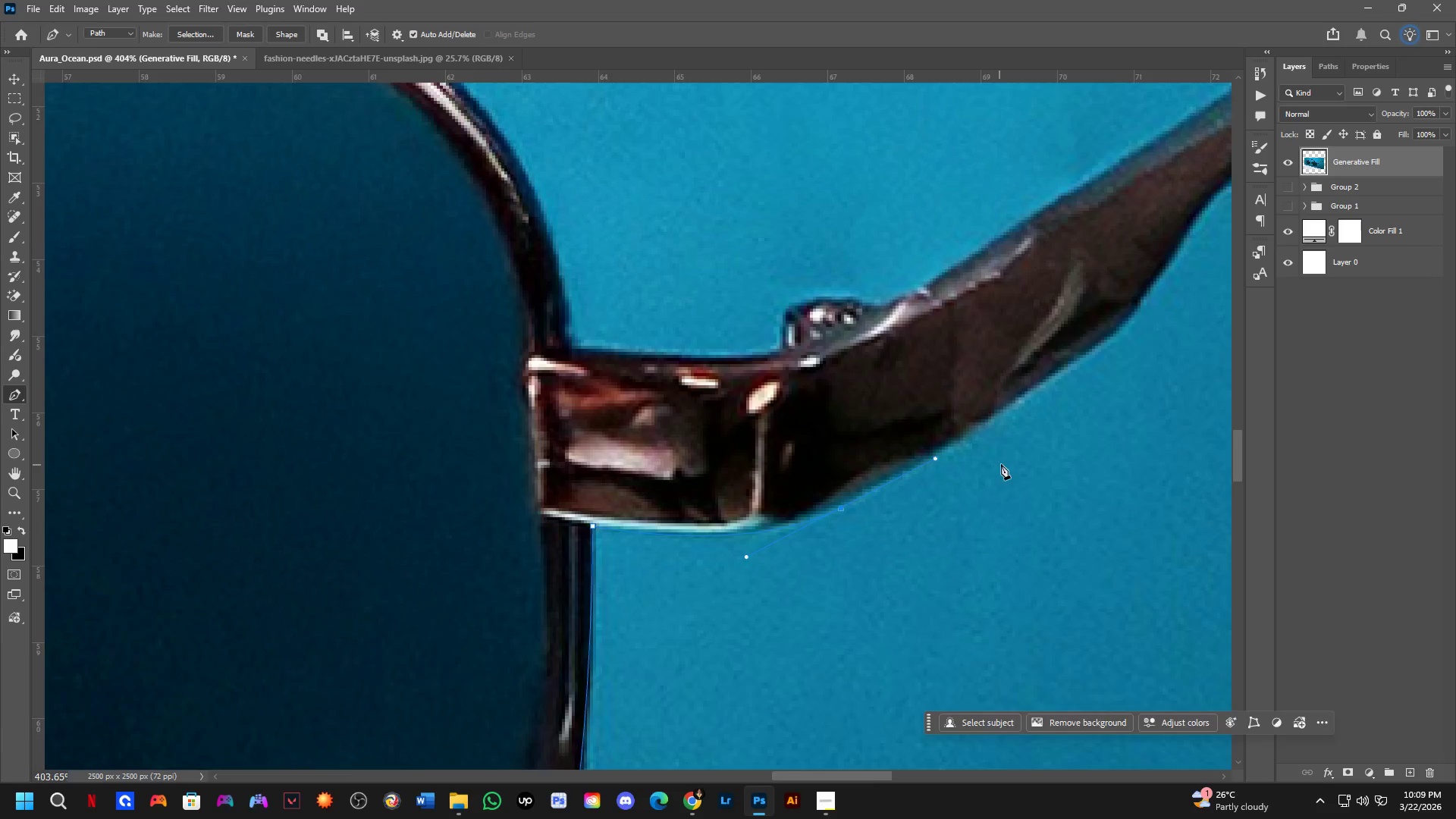 
hold_key(key=Space, duration=0.48)
 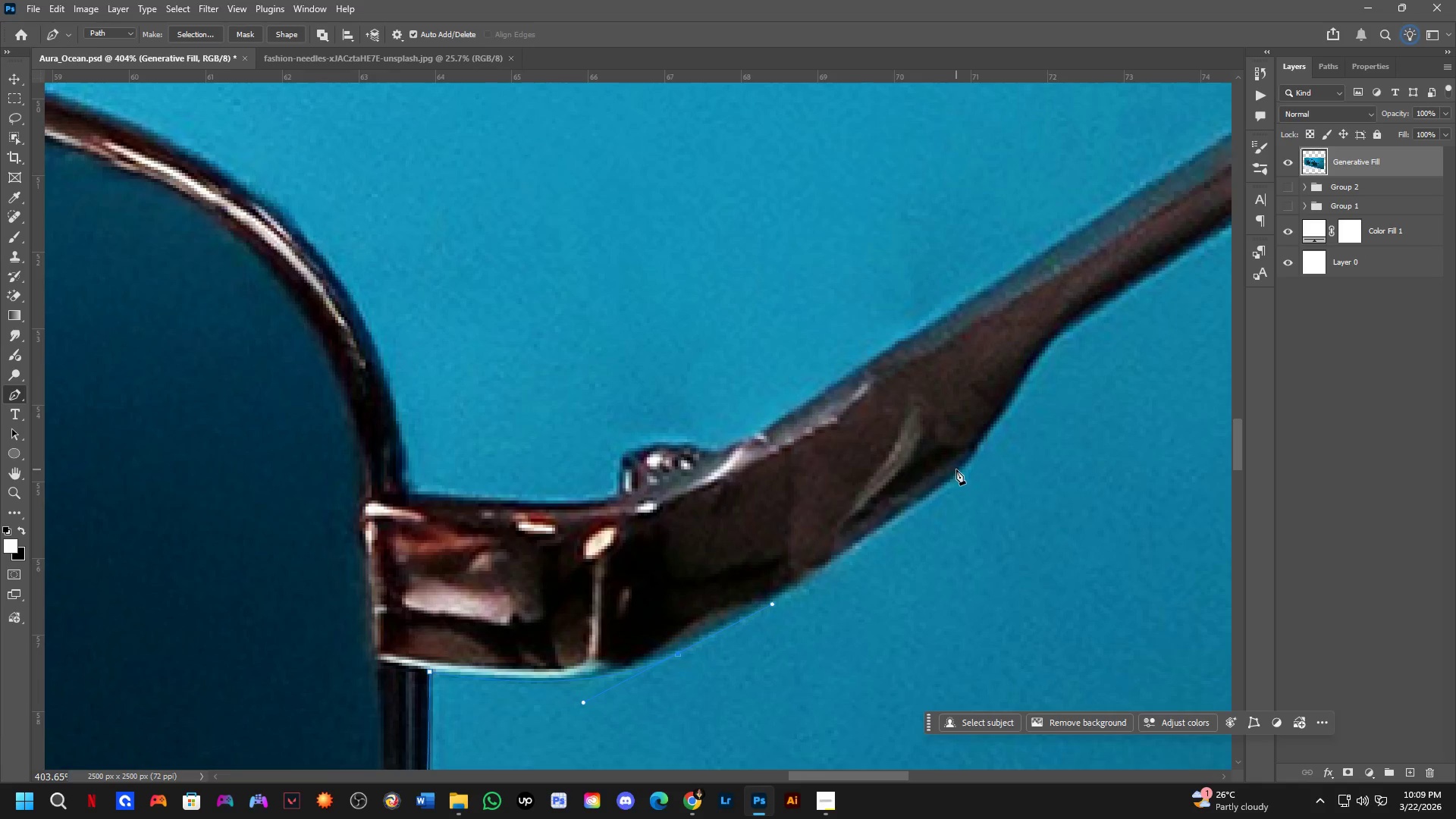 
left_click_drag(start_coordinate=[1003, 460], to_coordinate=[839, 606])
 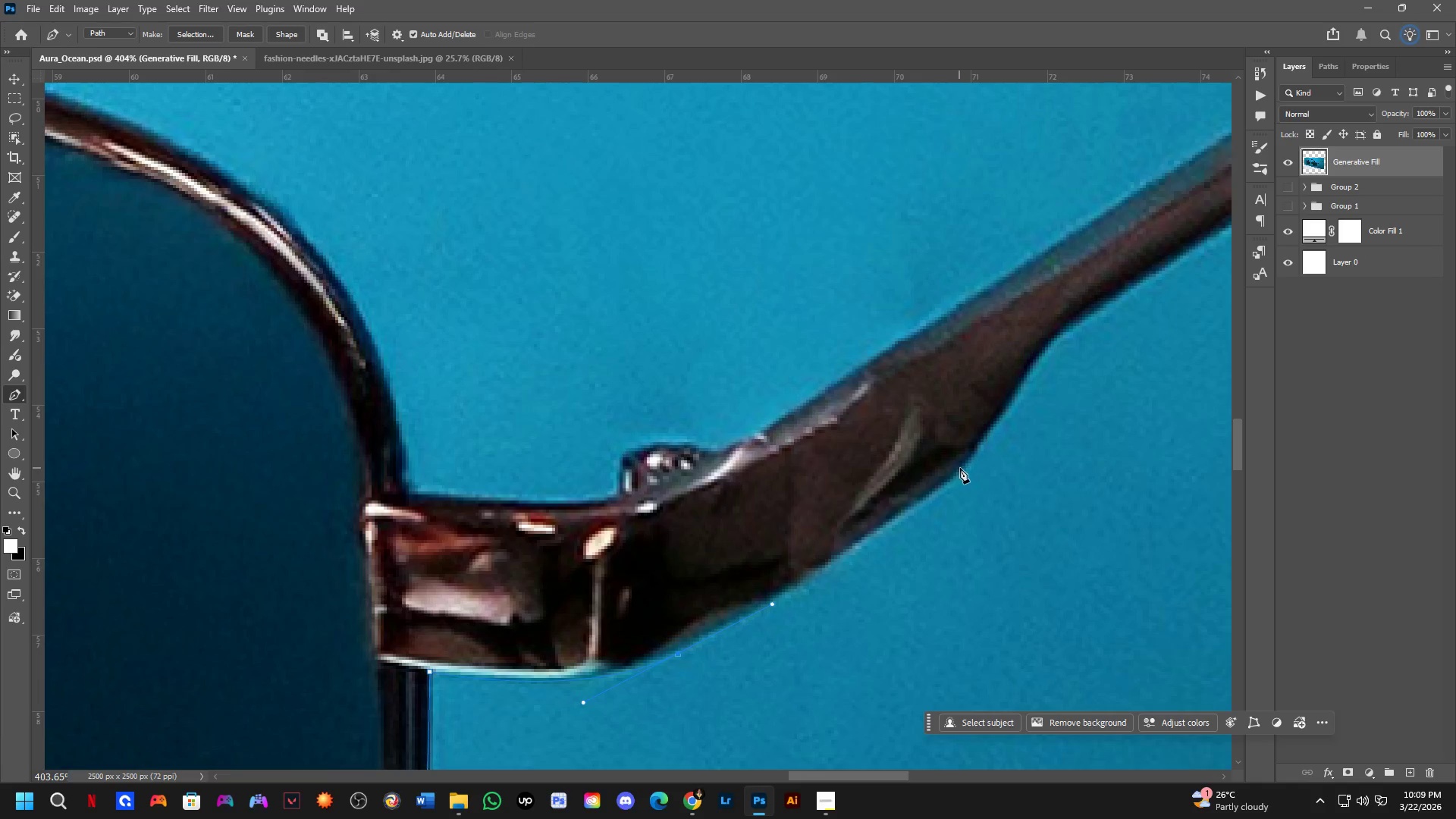 
left_click_drag(start_coordinate=[965, 466], to_coordinate=[979, 441])
 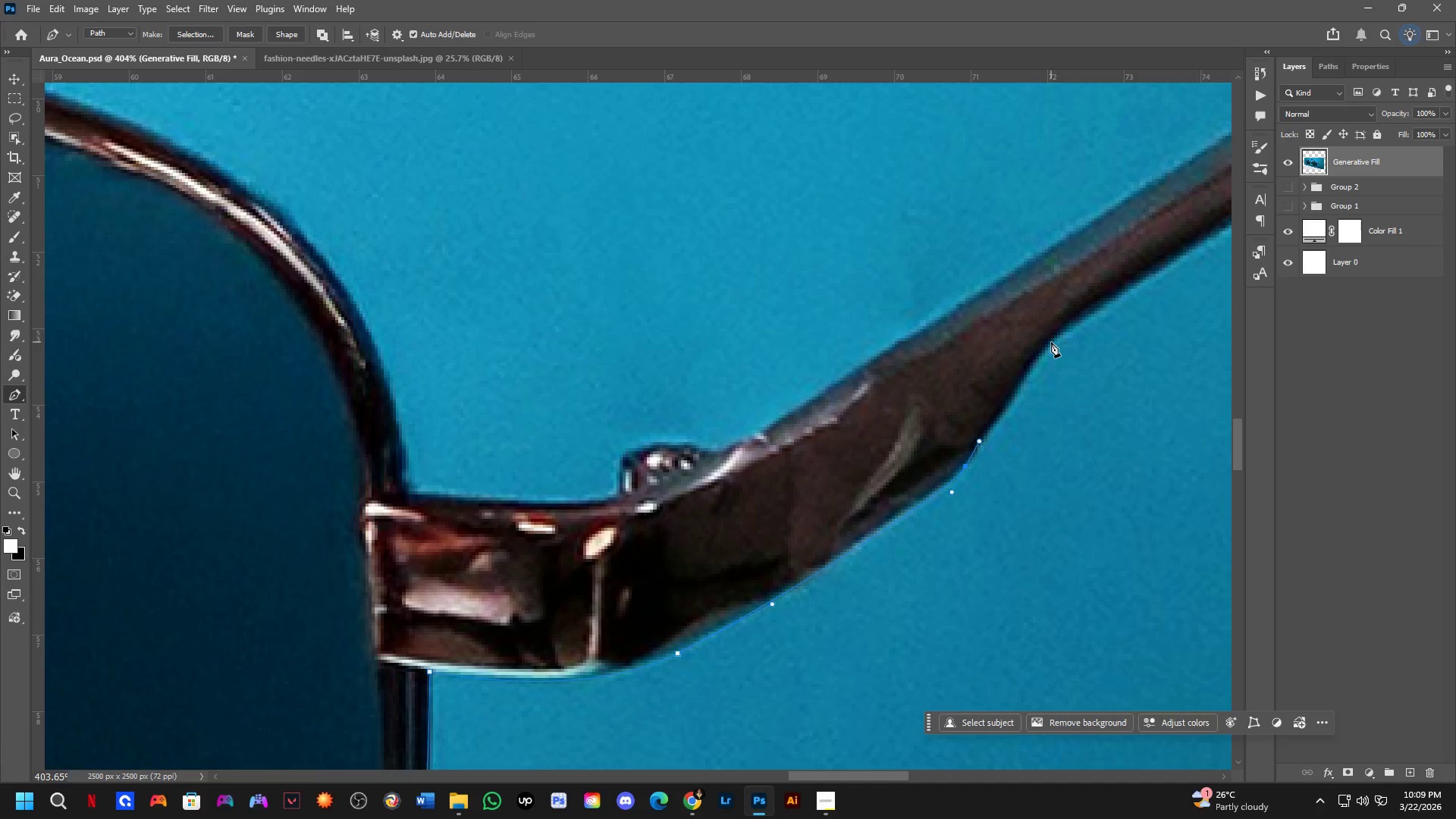 
left_click_drag(start_coordinate=[1051, 342], to_coordinate=[1069, 326])
 